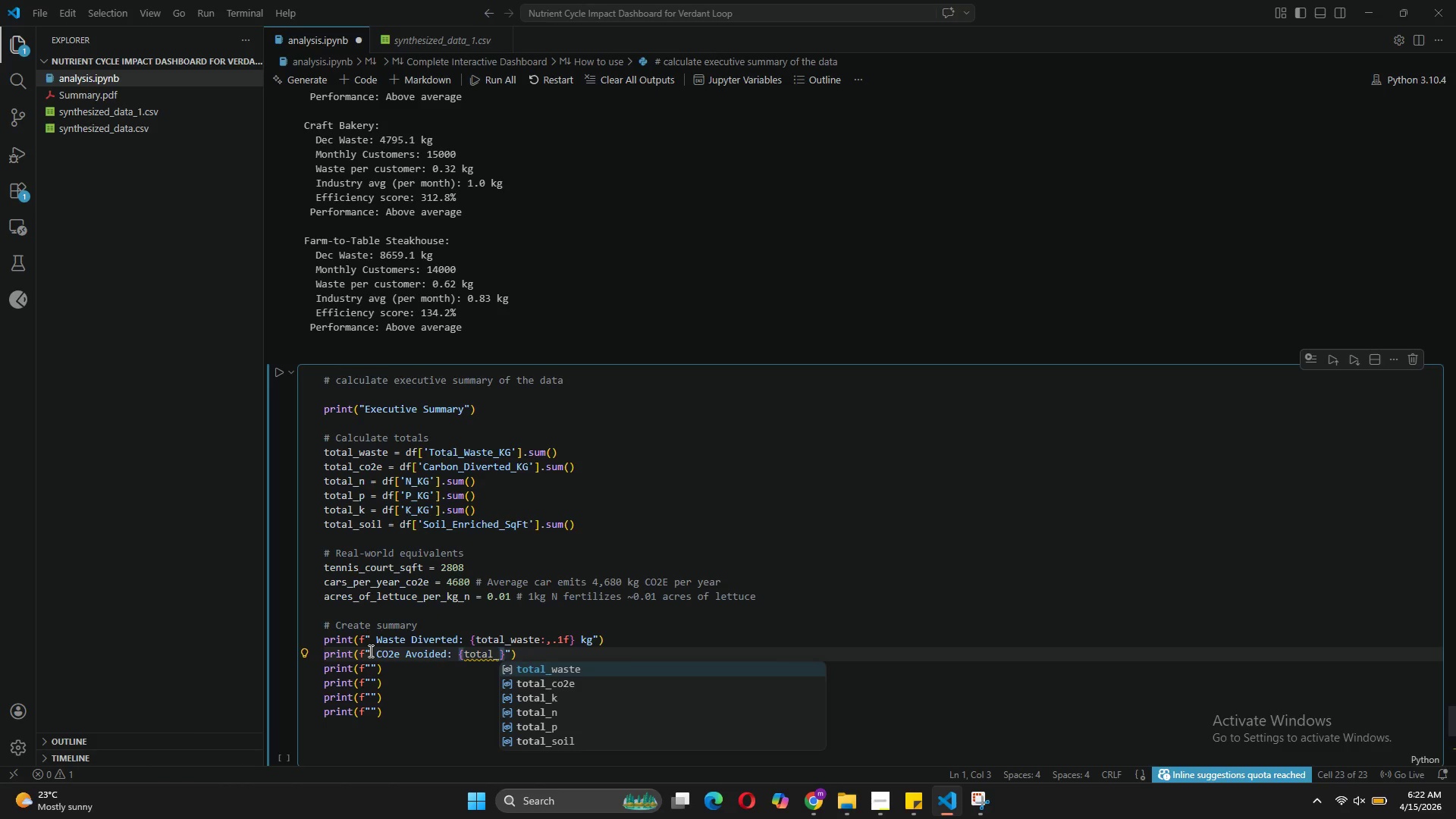 
 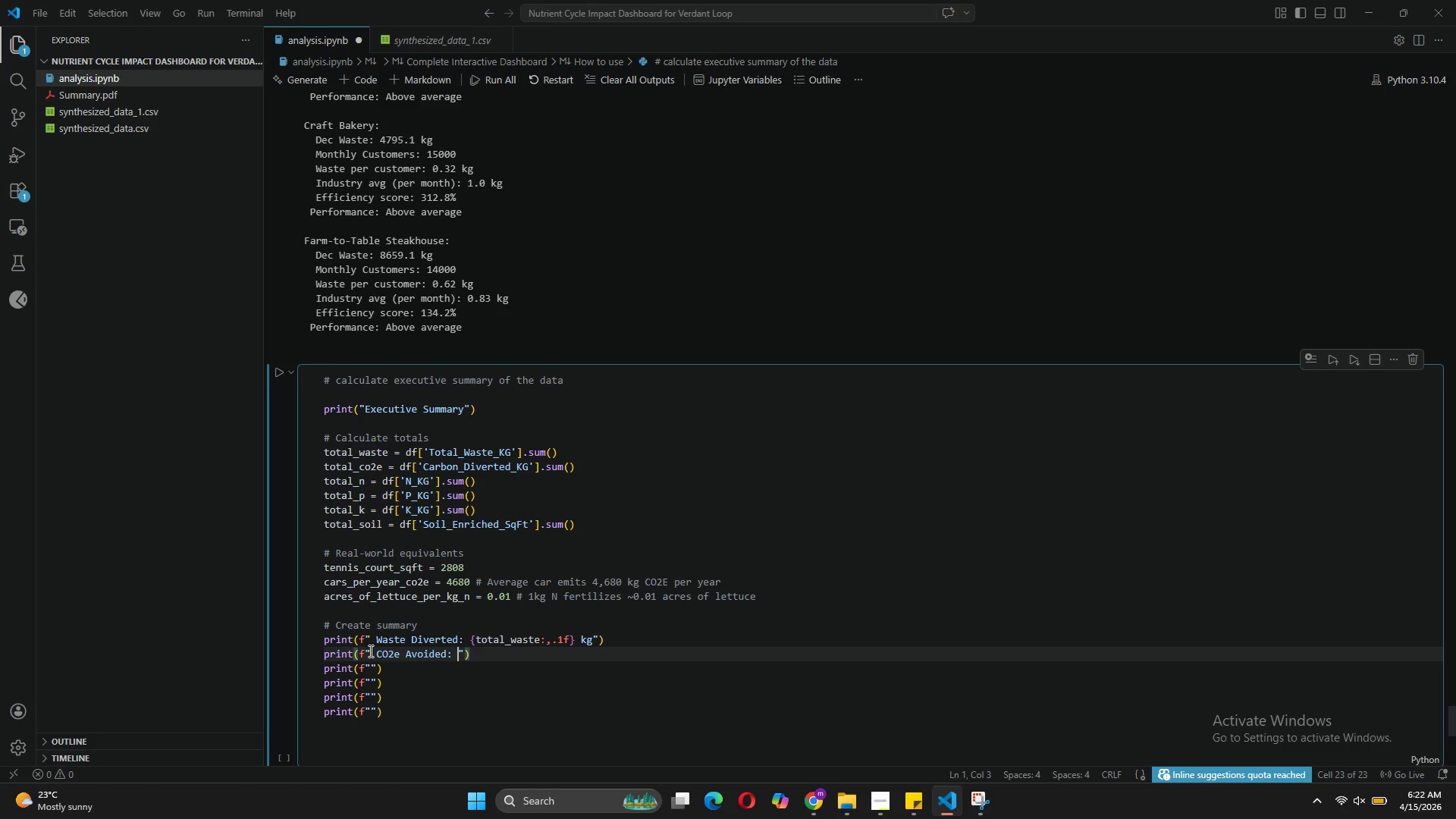 
hold_key(key=CapsLock, duration=0.61)
 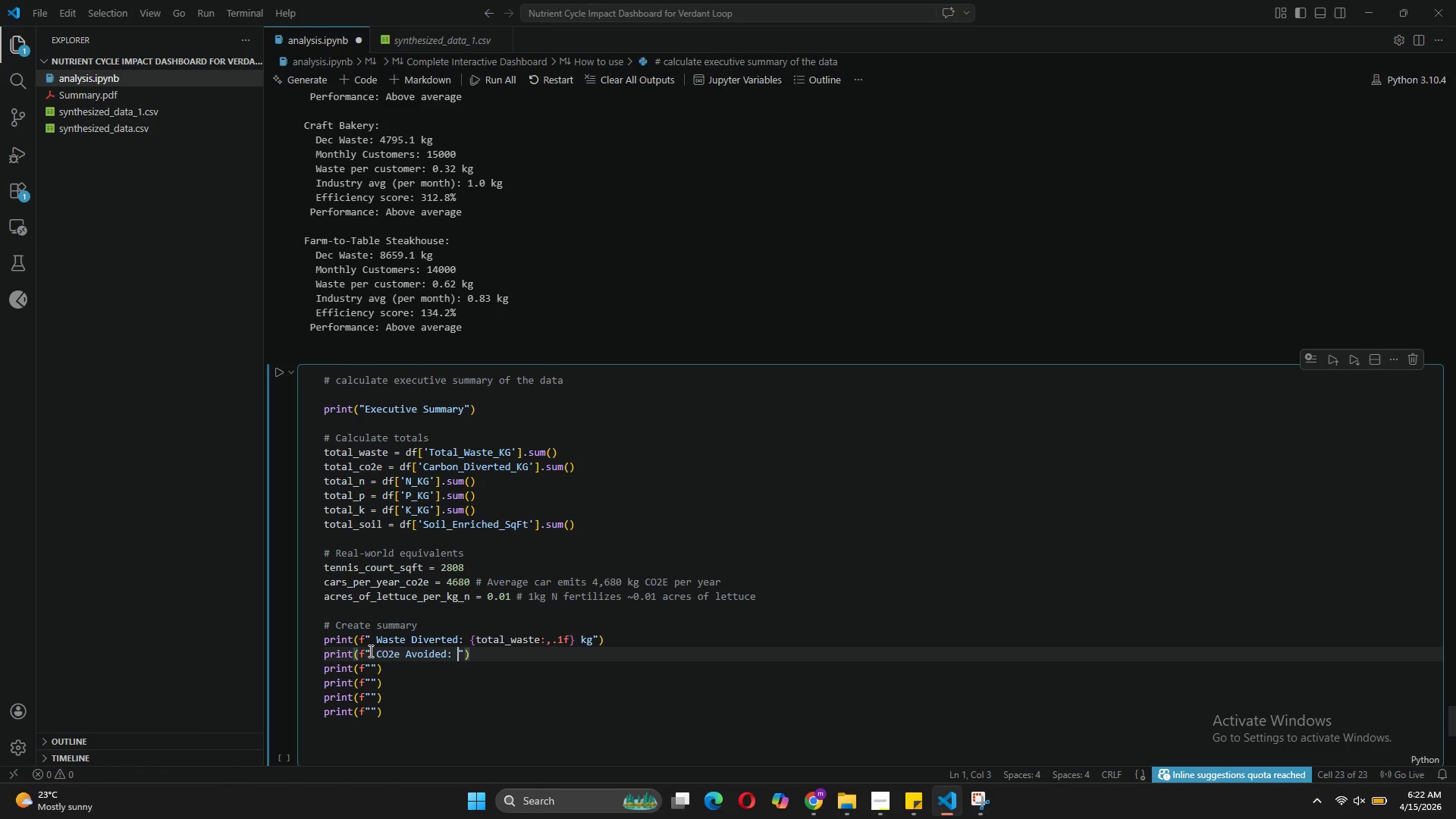 
hold_key(key=CapsLock, duration=0.56)
 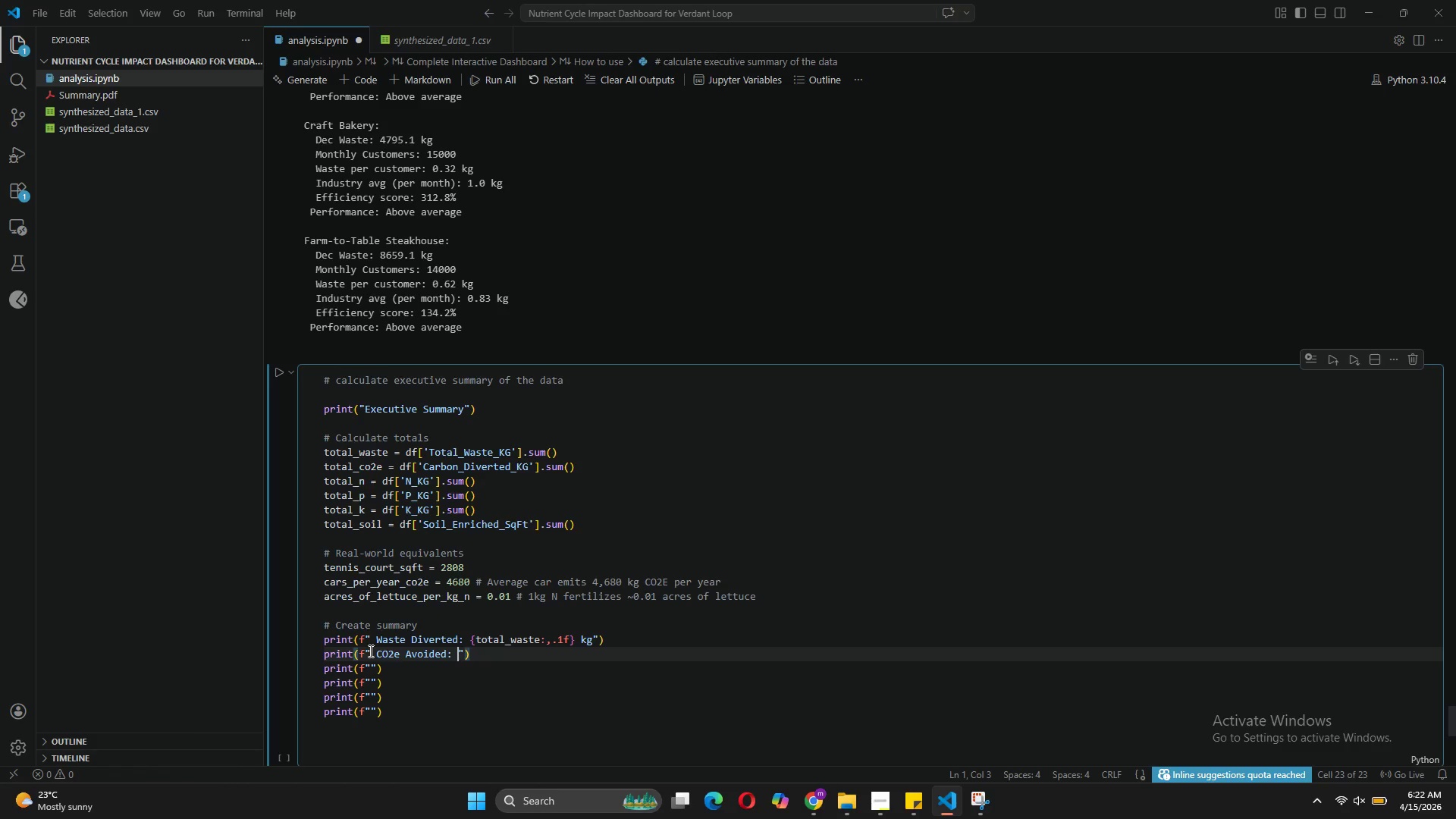 
key(ArrowDown)
 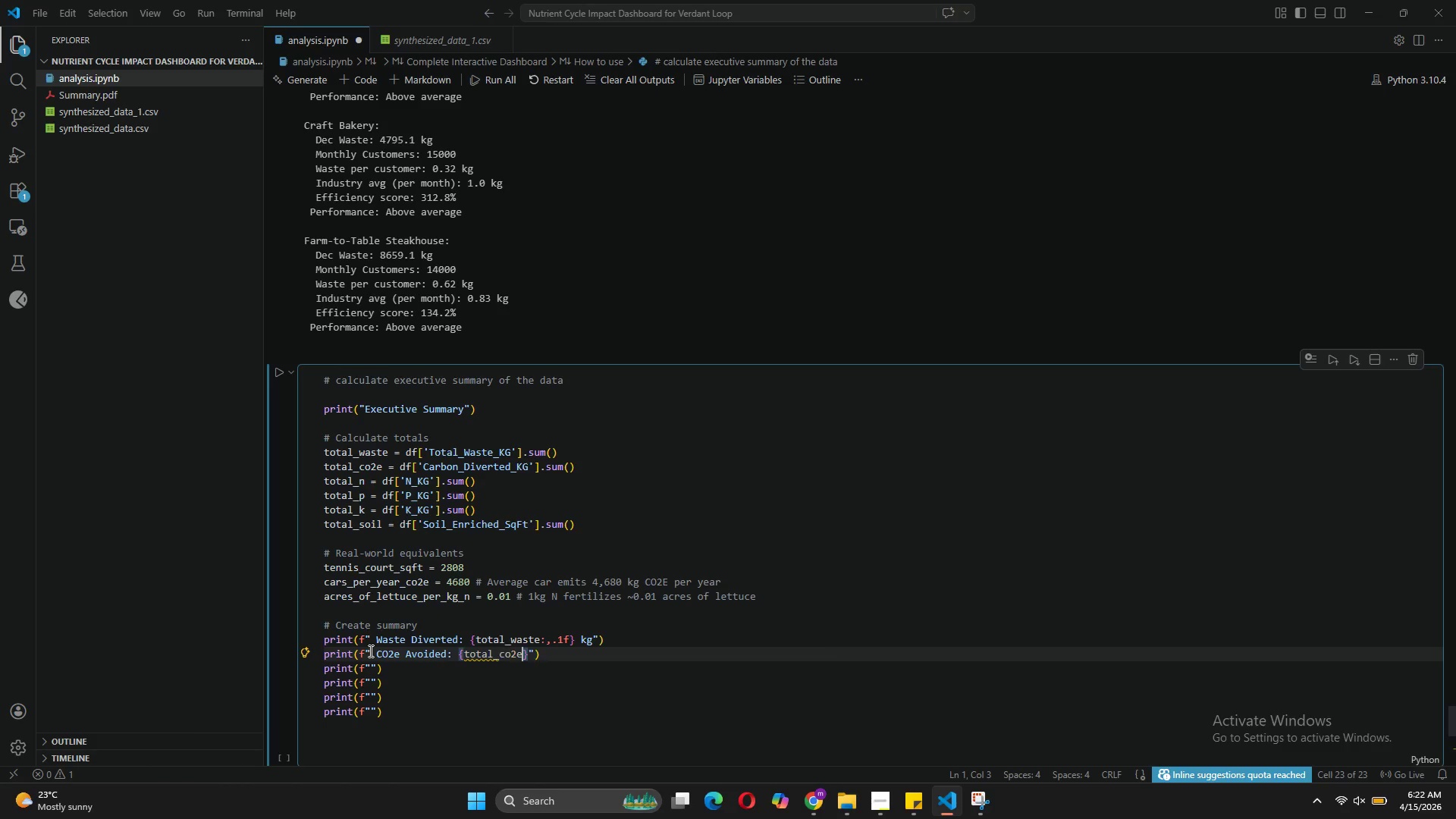 
key(Tab)
type(:,.1f)
 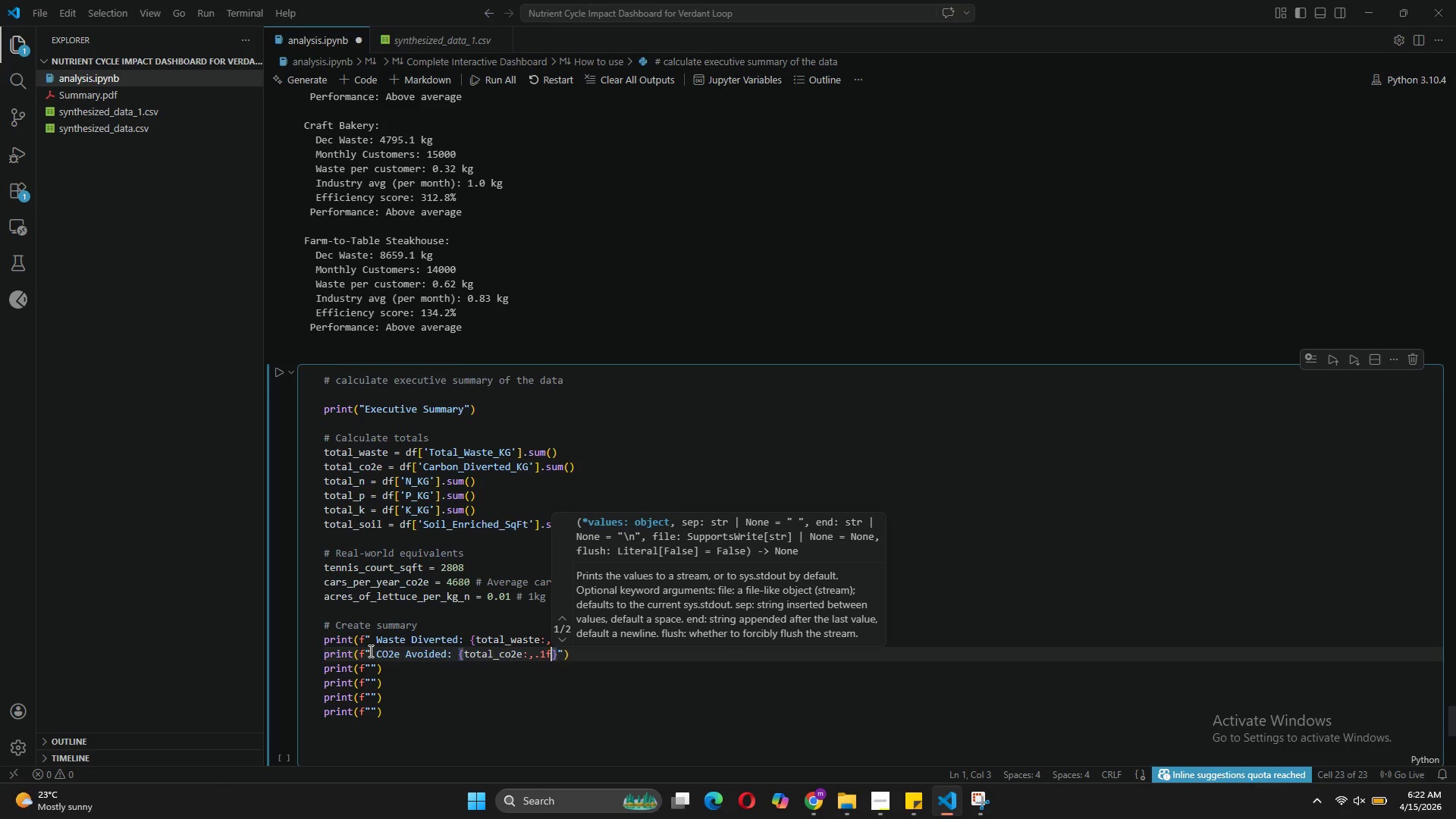 
key(ArrowRight)
 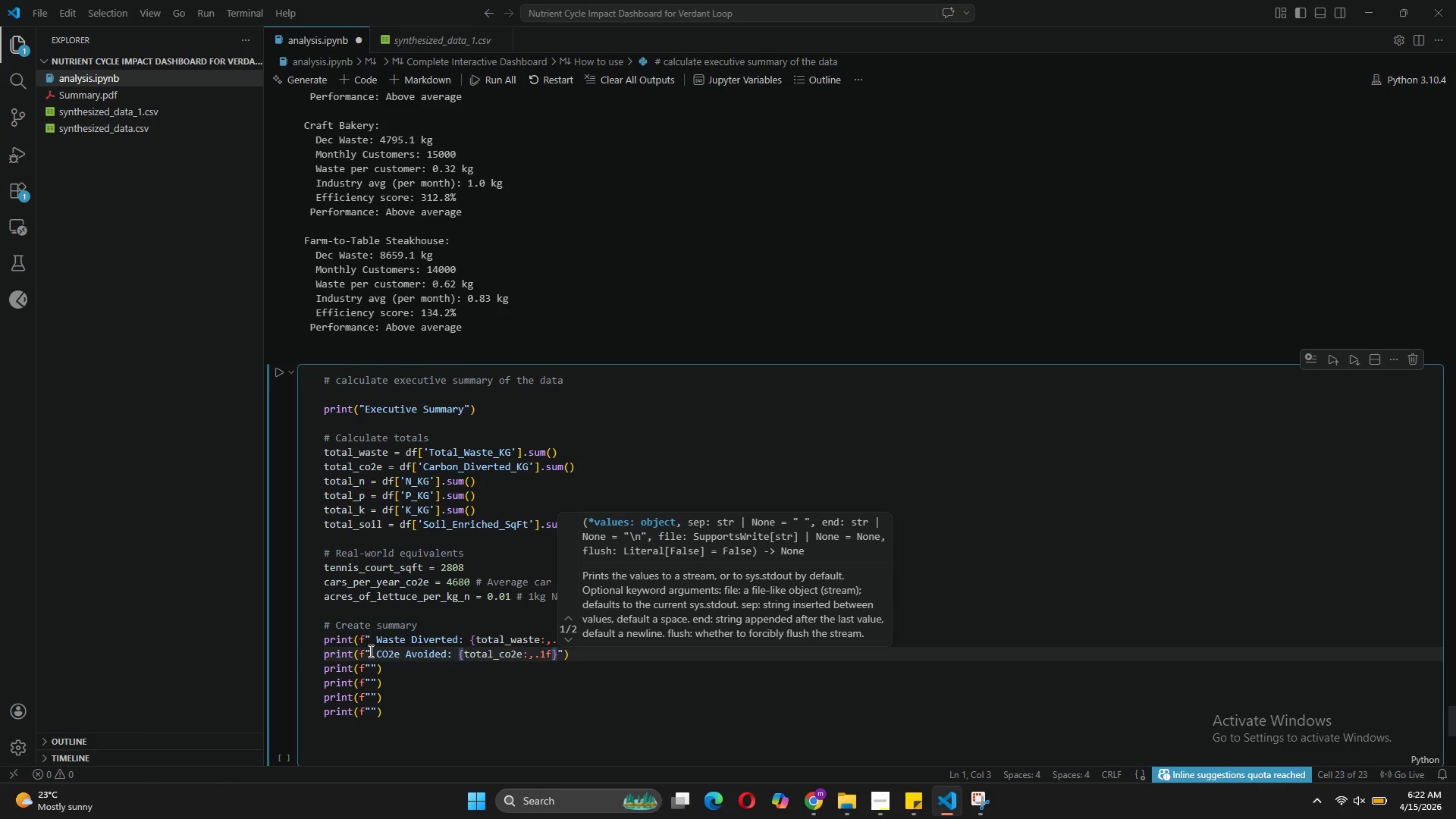 
type( kg)
 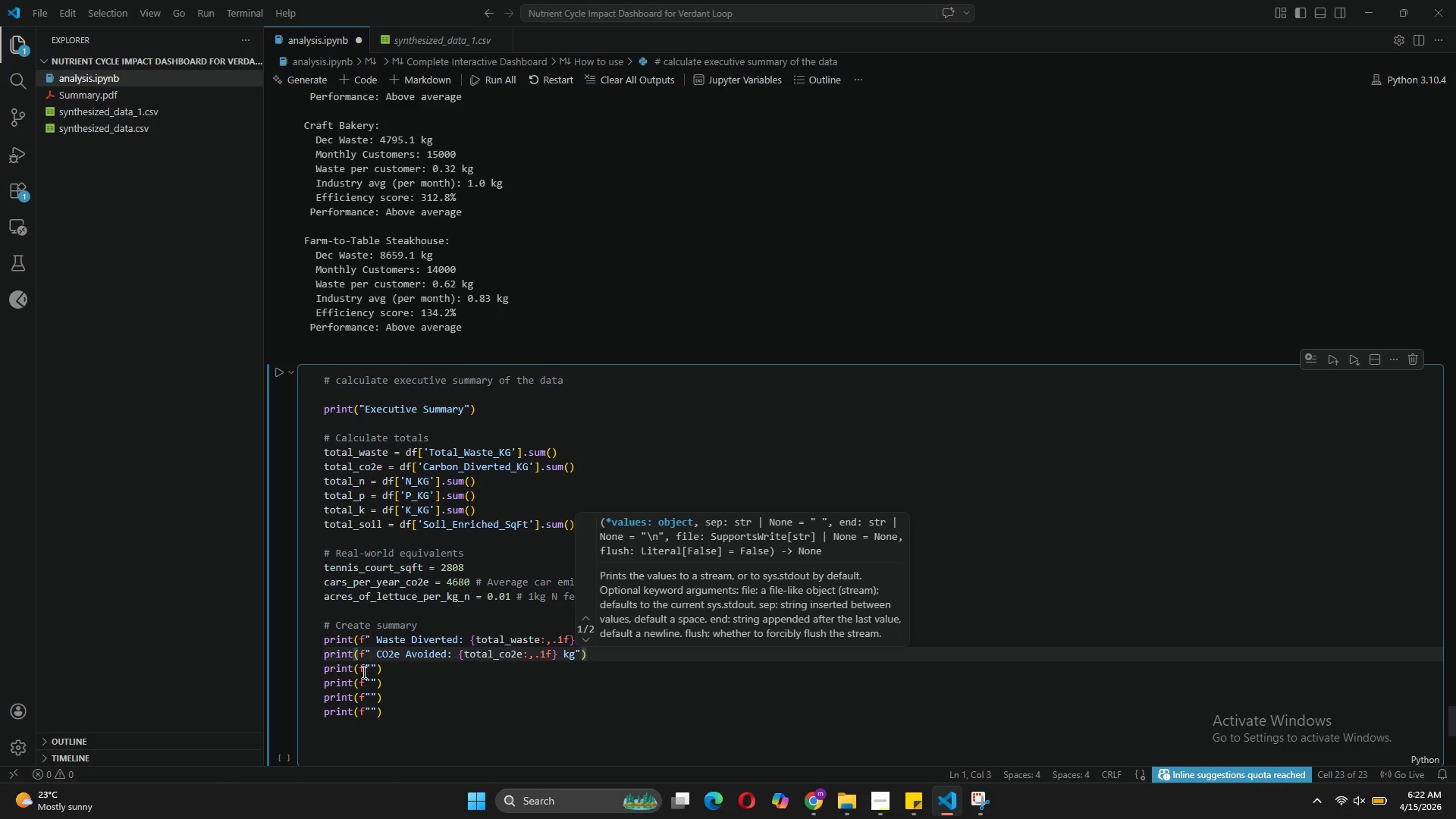 
left_click([369, 667])
 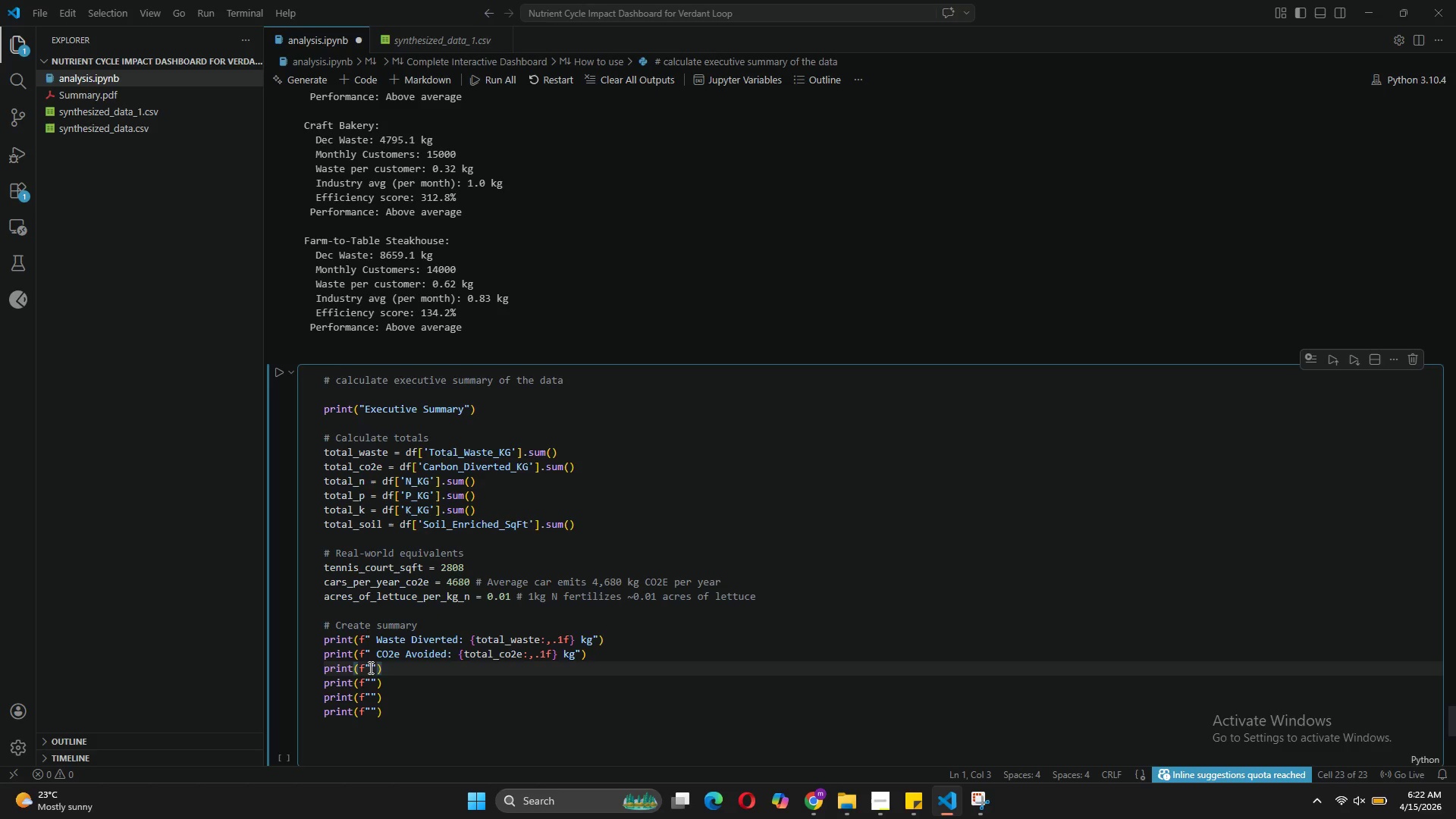 
type( Nitrogen Recovered: {total_n:,)
 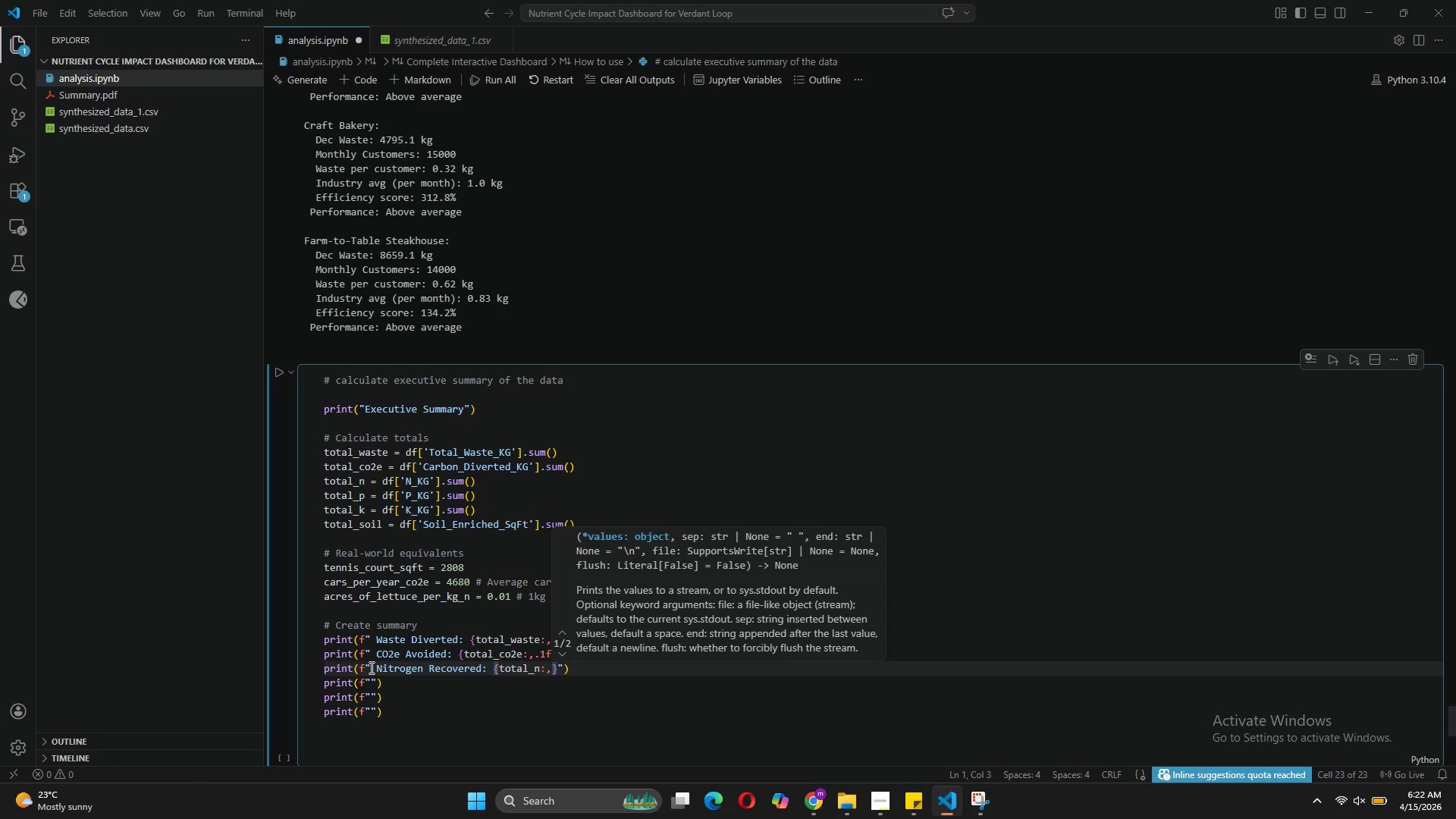 
key(Backspace)
type(.1f)
 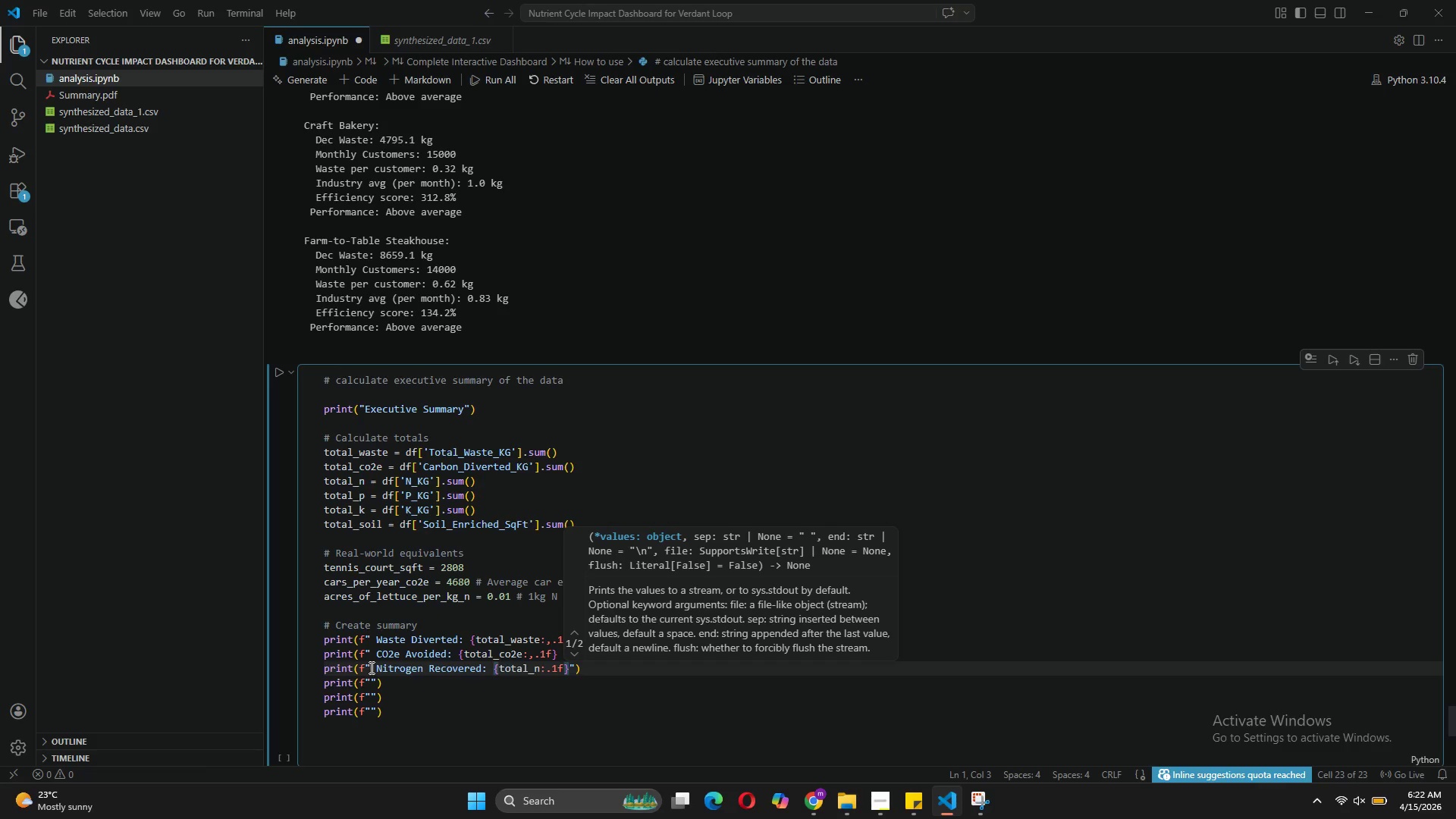 
key(ArrowRight)
 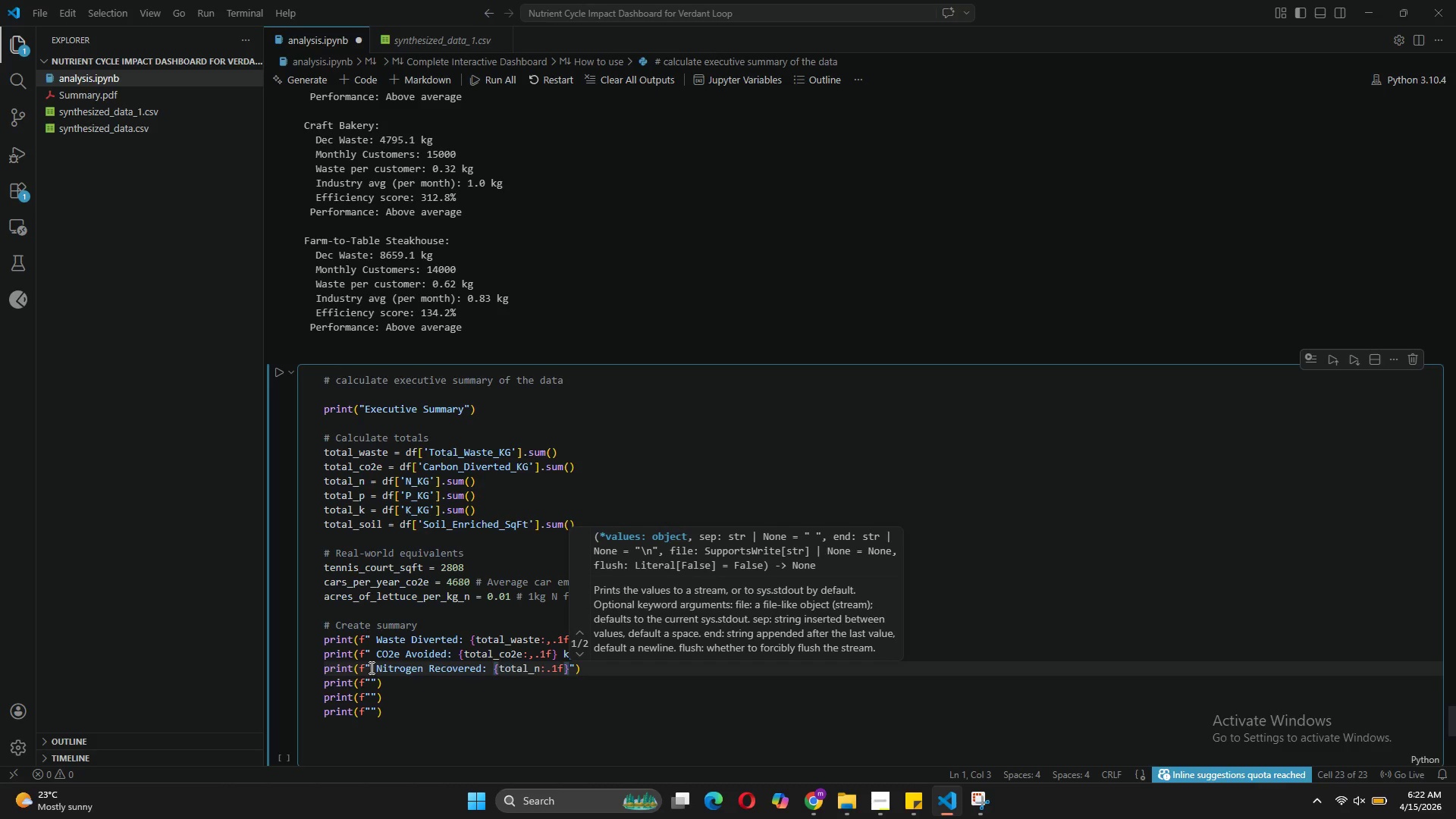 
type( kg)
 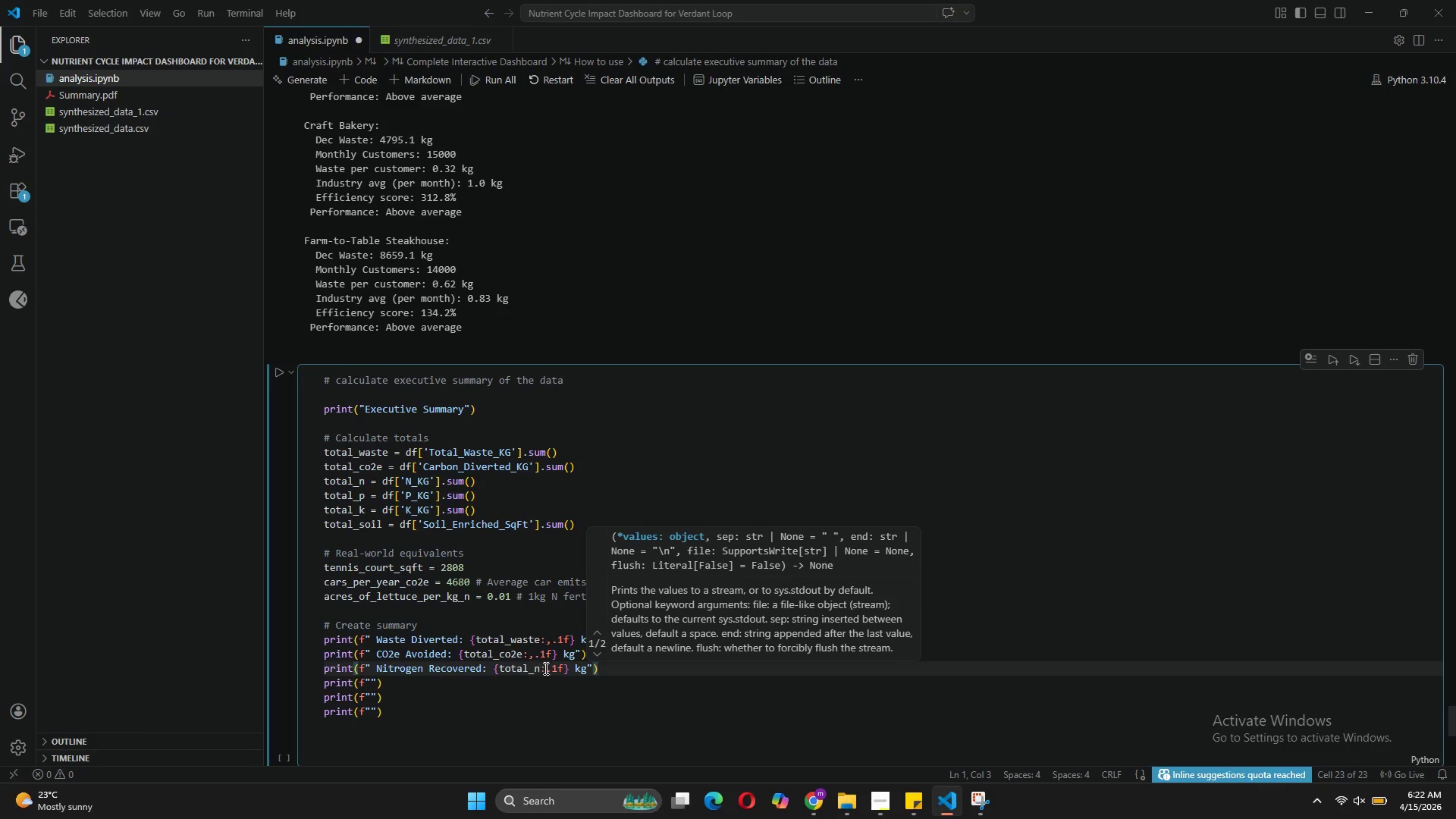 
left_click_drag(start_coordinate=[585, 663], to_coordinate=[378, 663])
 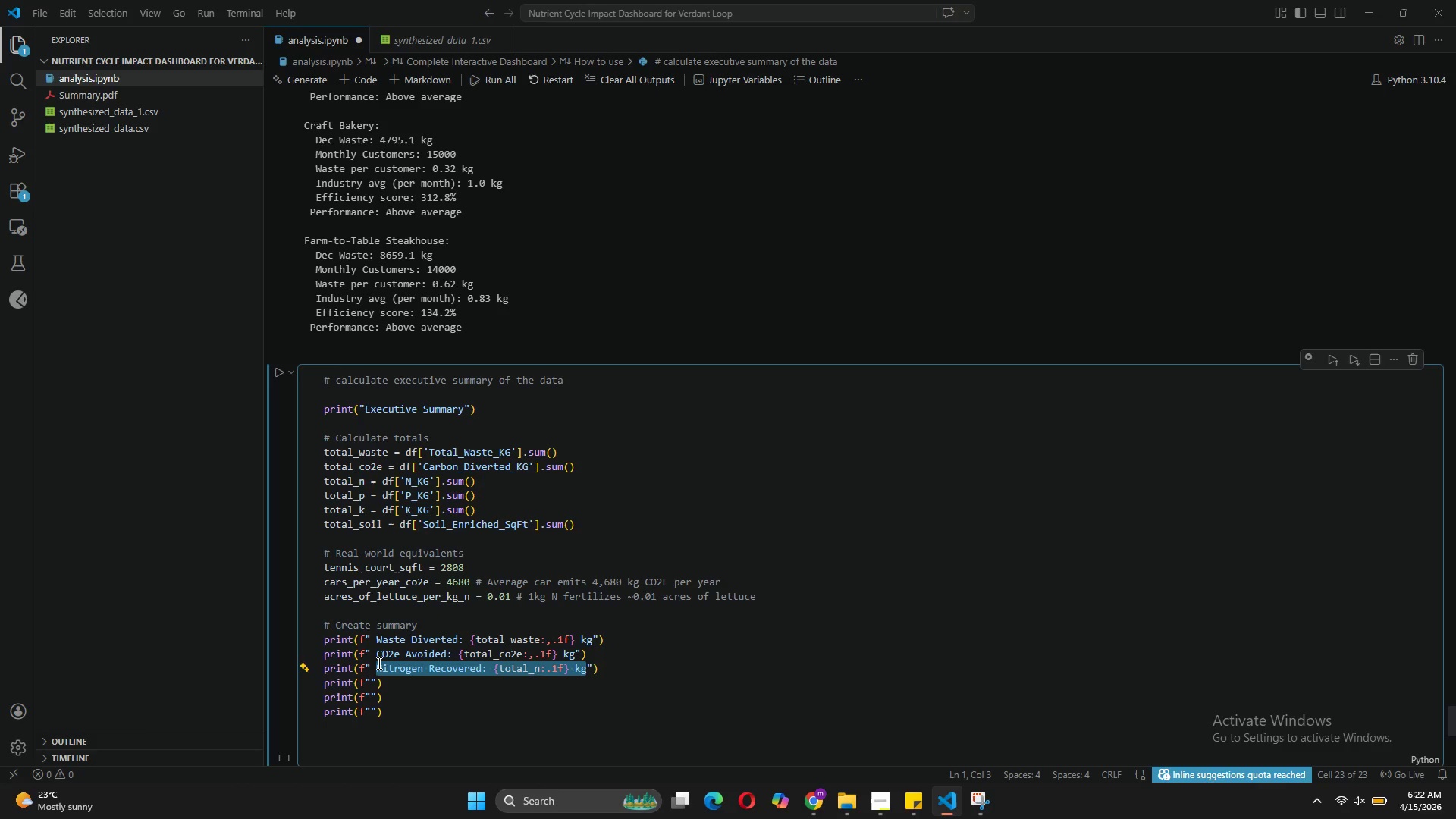 
key(Control+C)
 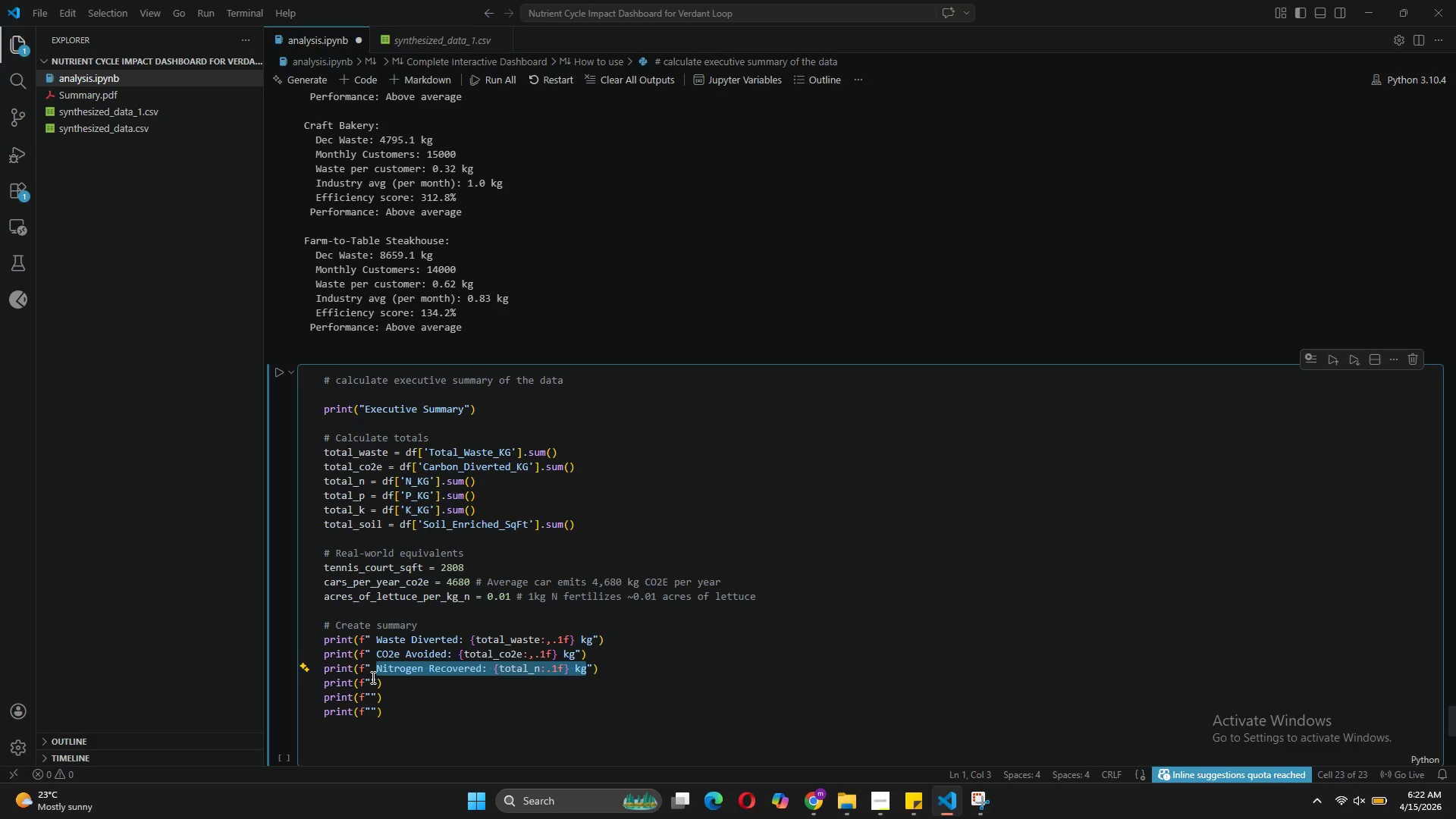 
left_click([372, 677])
 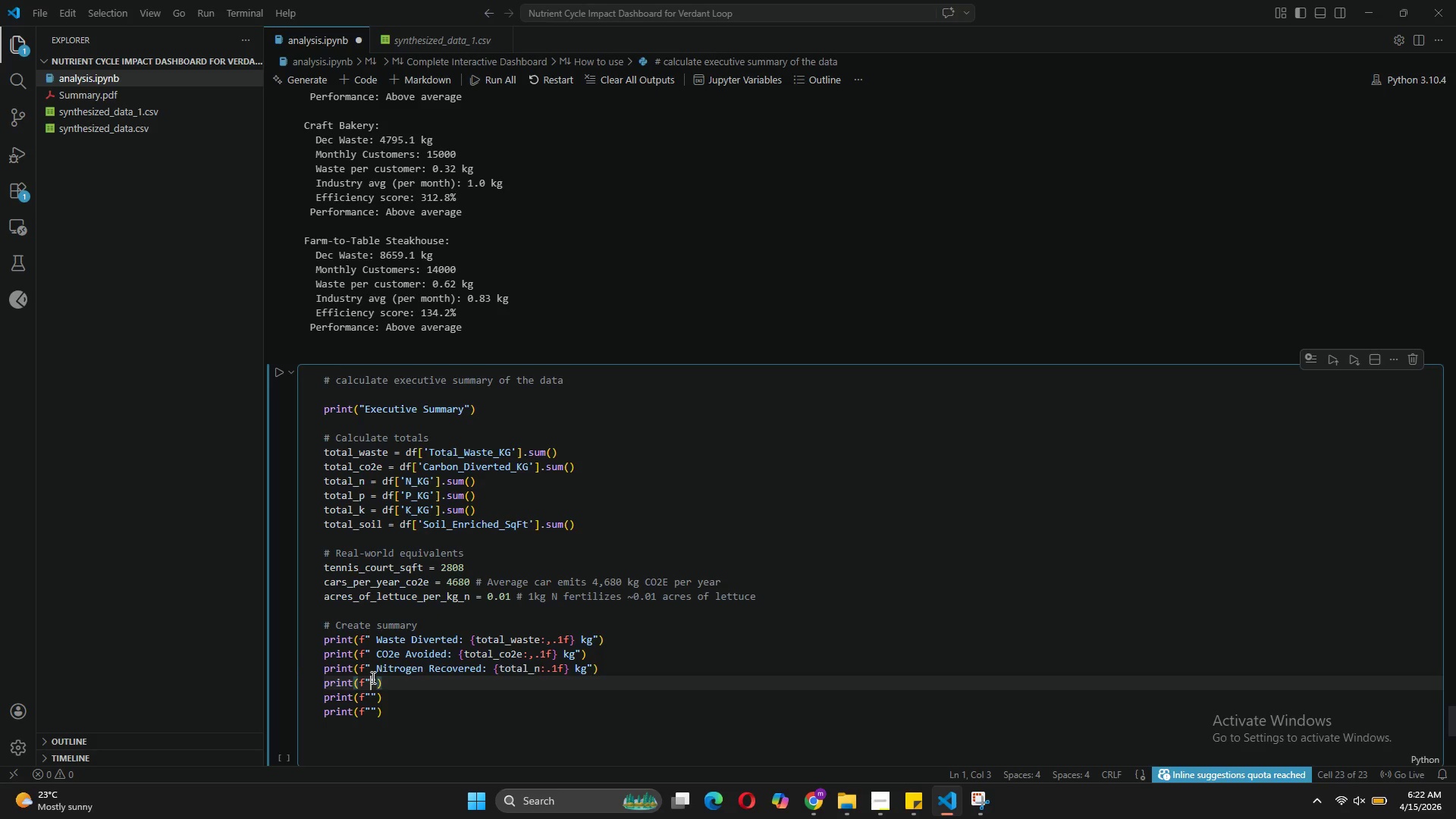 
key(Space)
 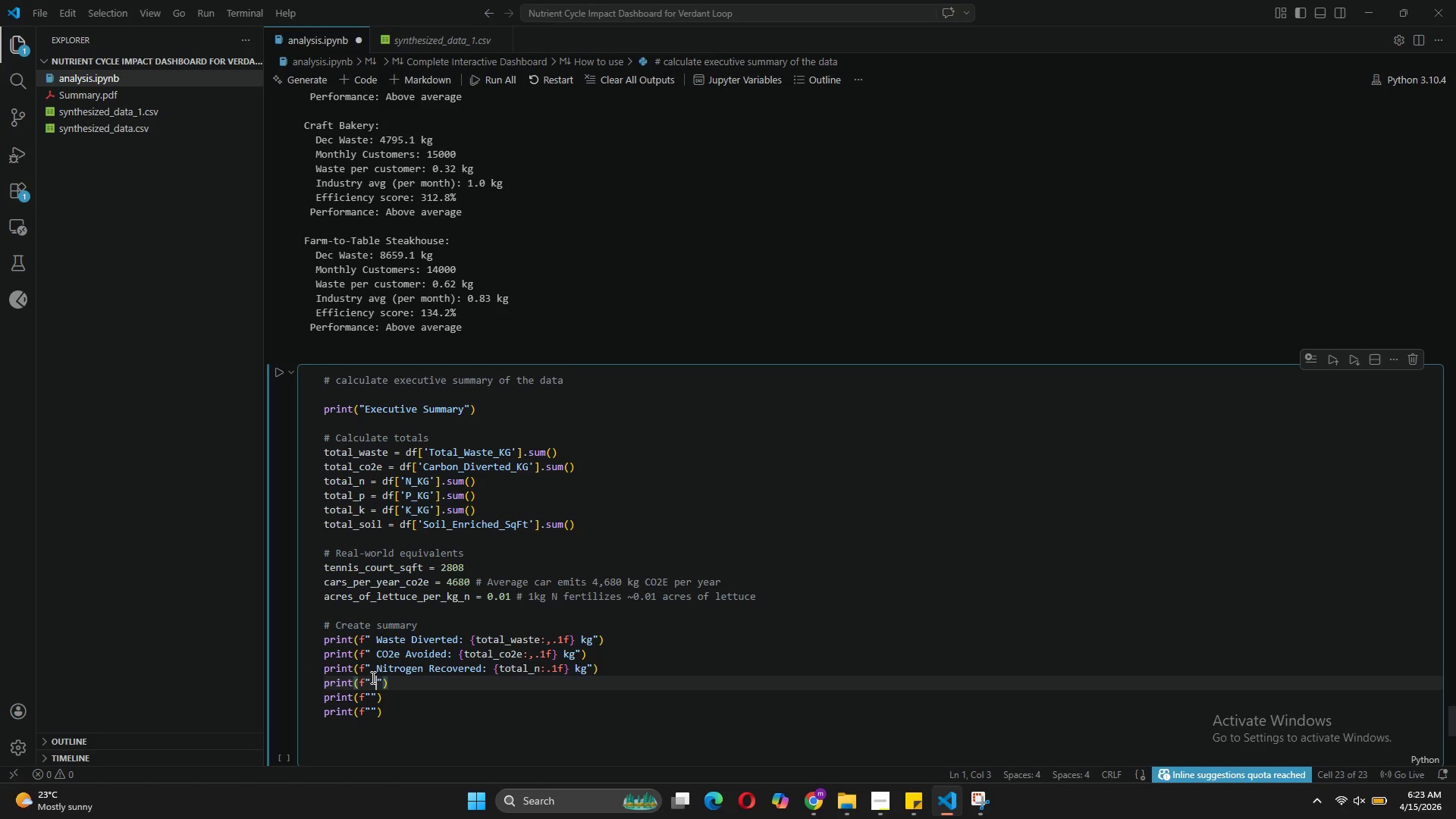 
key(Control+V)
 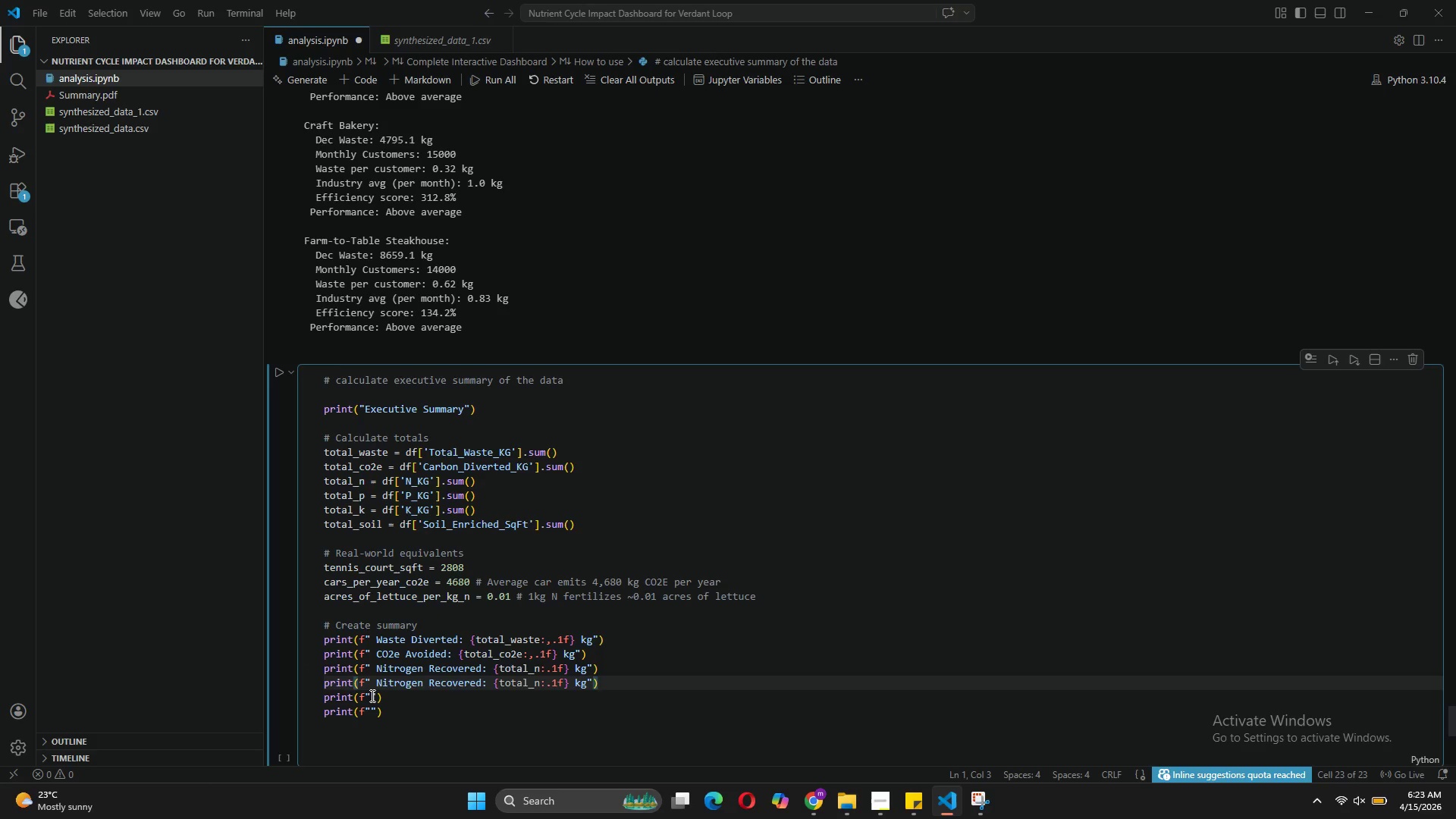 
left_click([371, 695])
 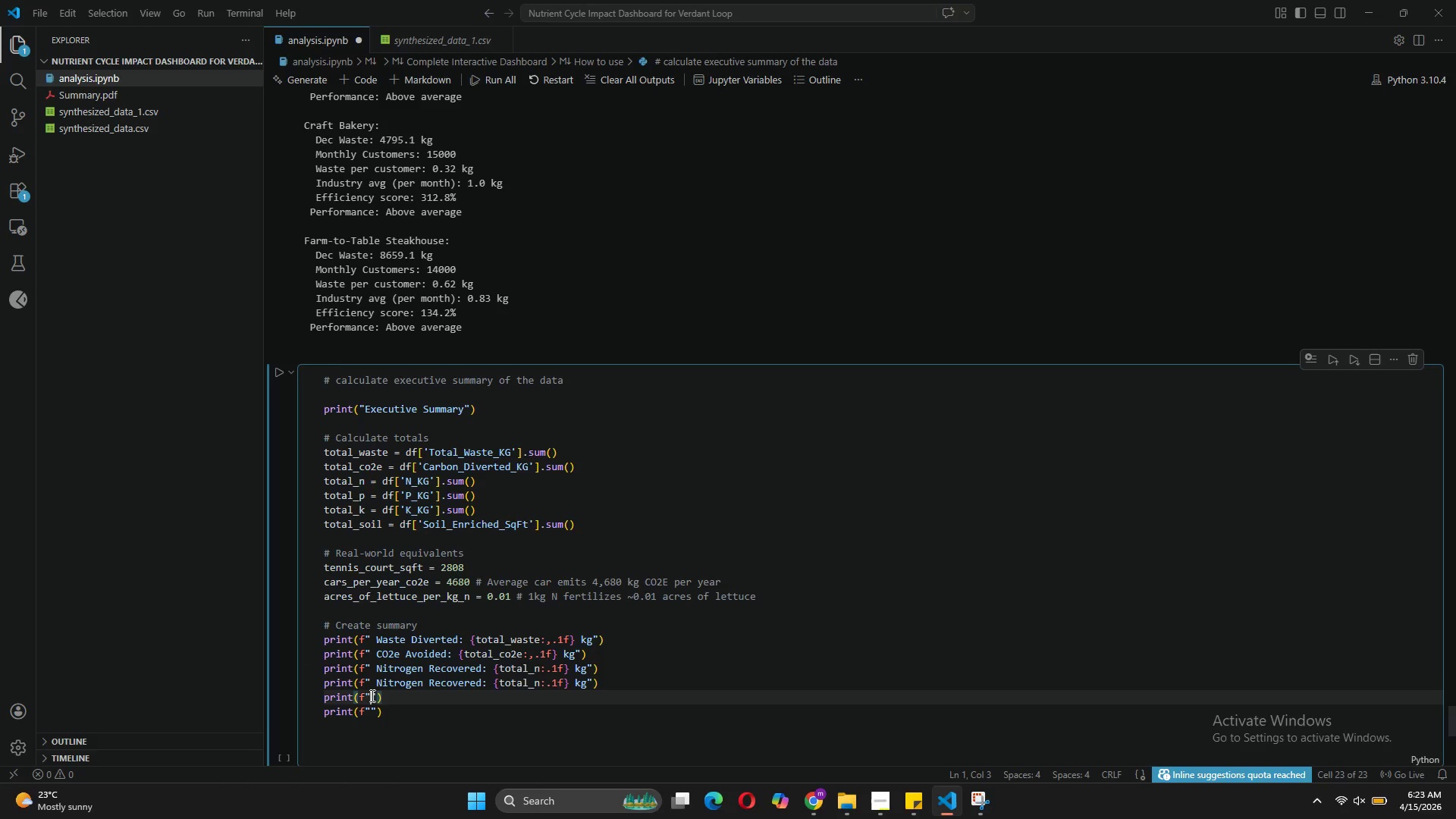 
key(Space)
 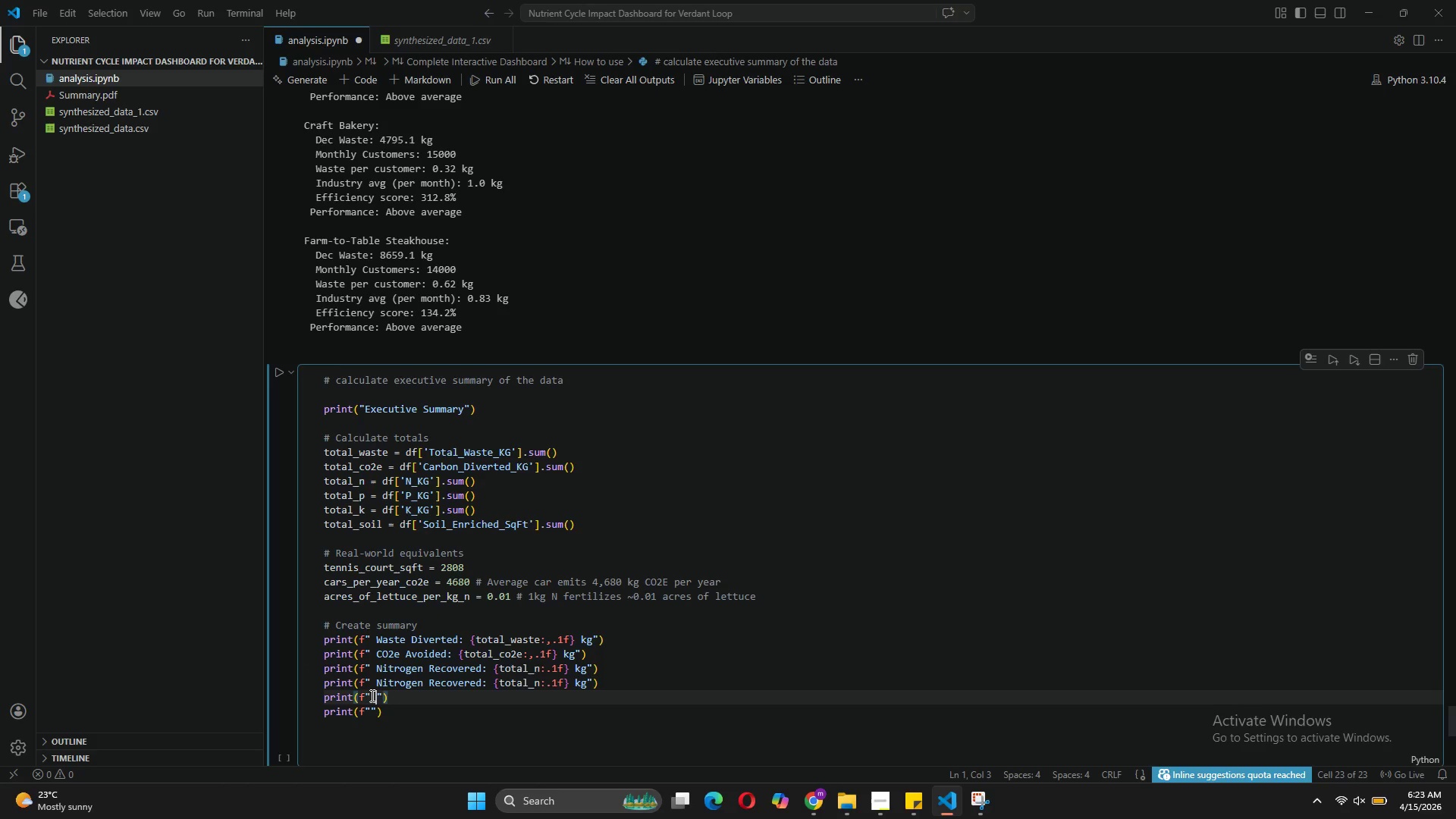 
key(Control+V)
 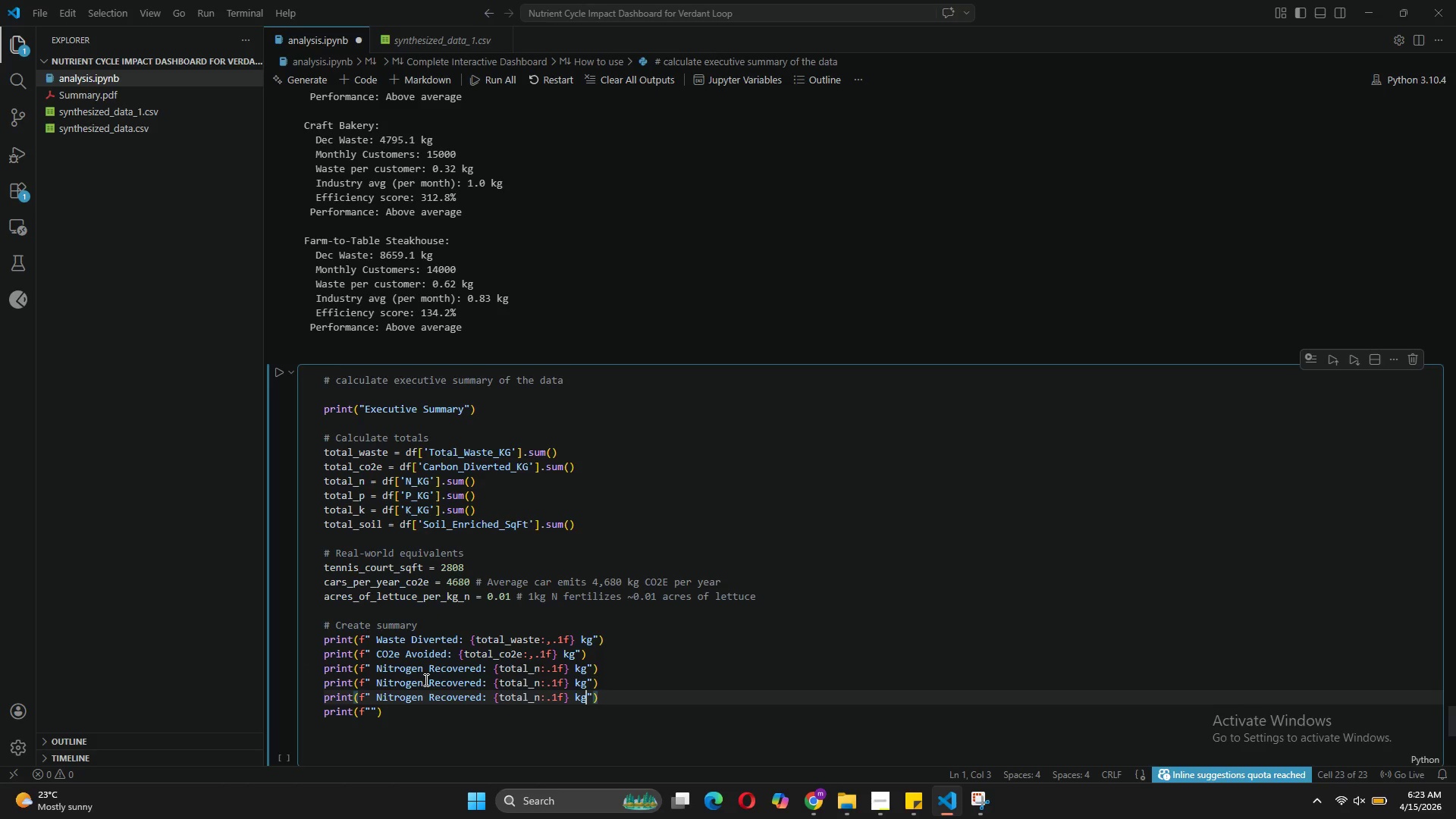 
left_click_drag(start_coordinate=[423, 680], to_coordinate=[376, 680])
 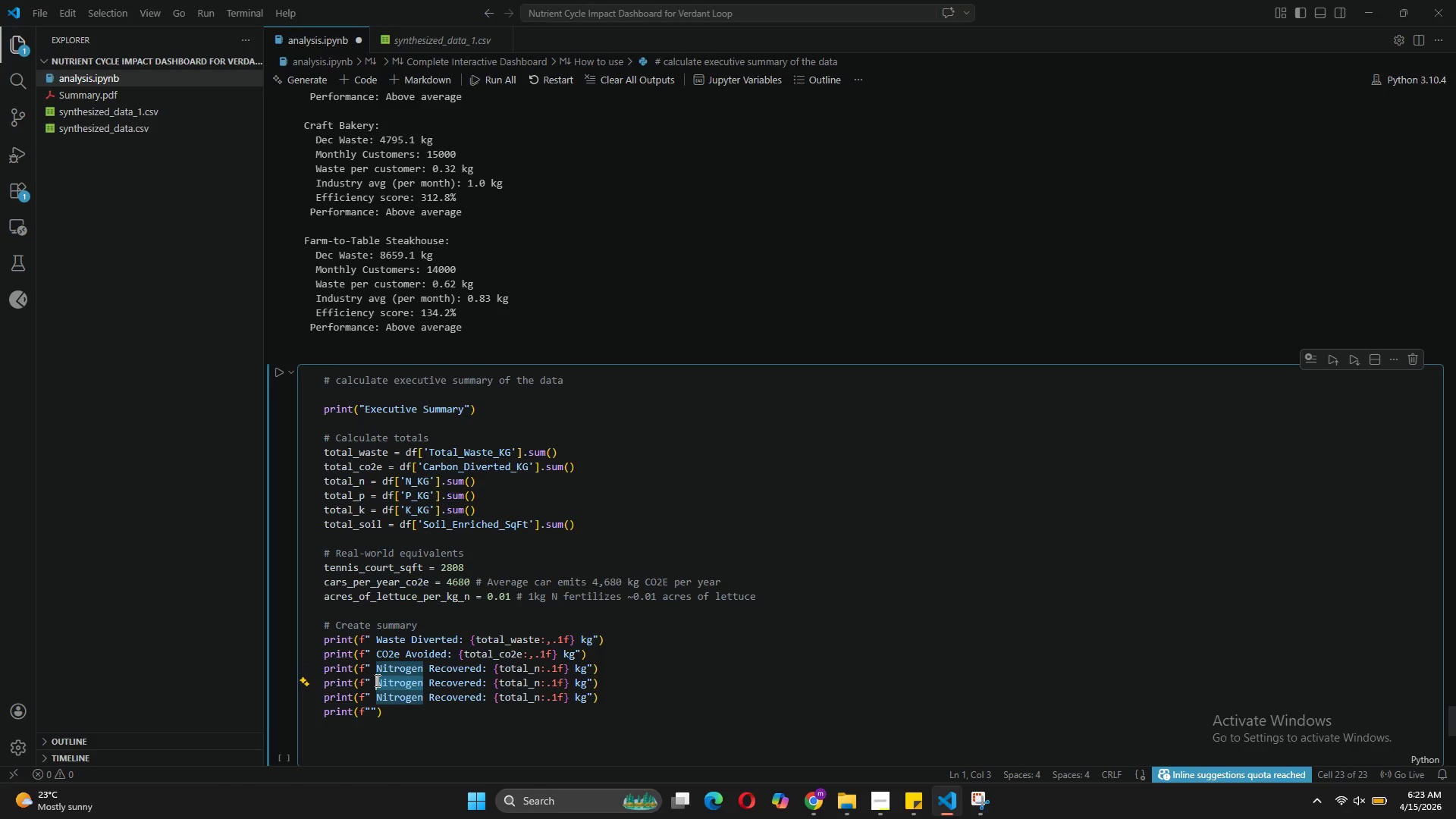 
type(Phosphorous)
 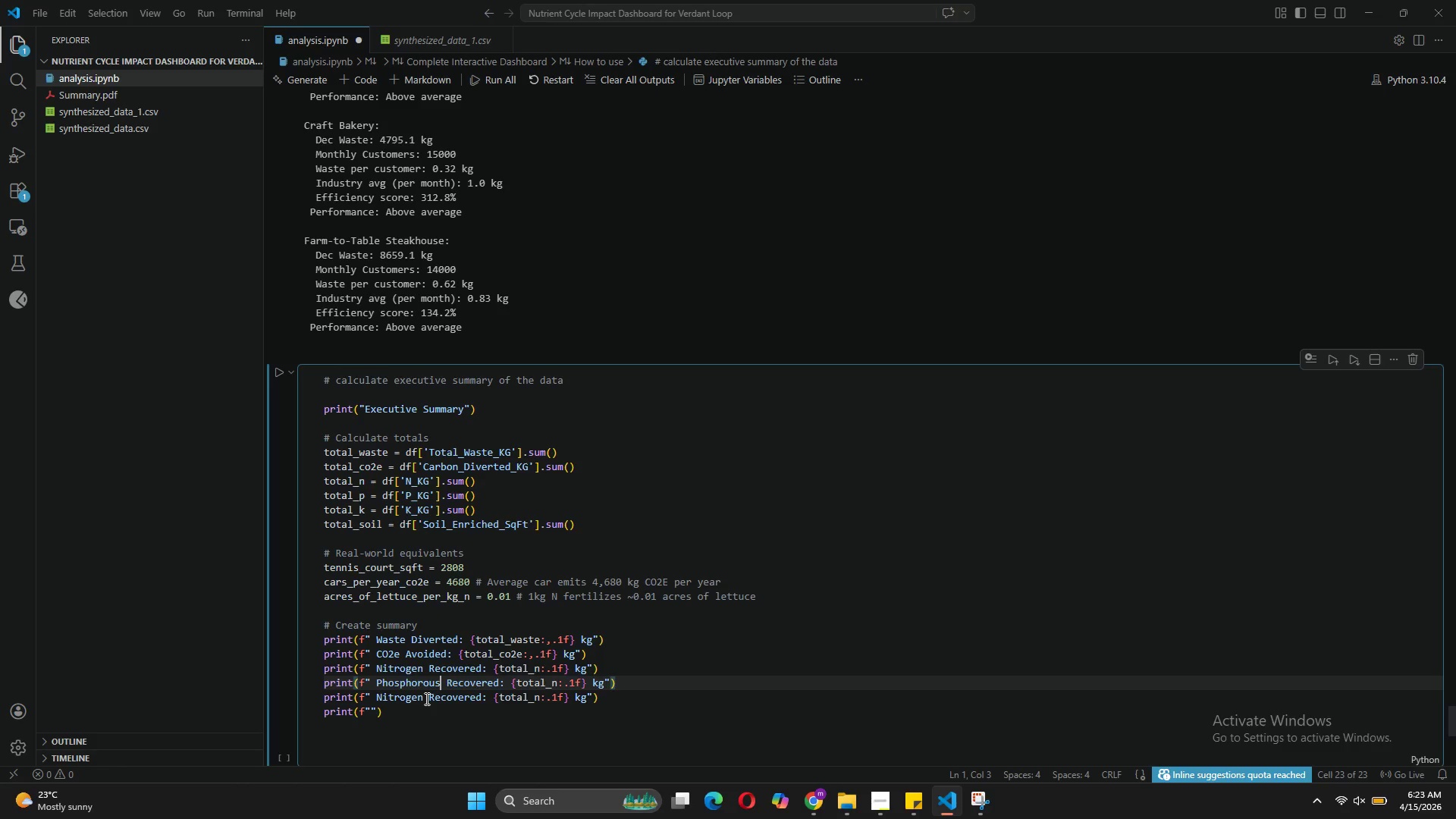 
left_click_drag(start_coordinate=[422, 698], to_coordinate=[375, 698])
 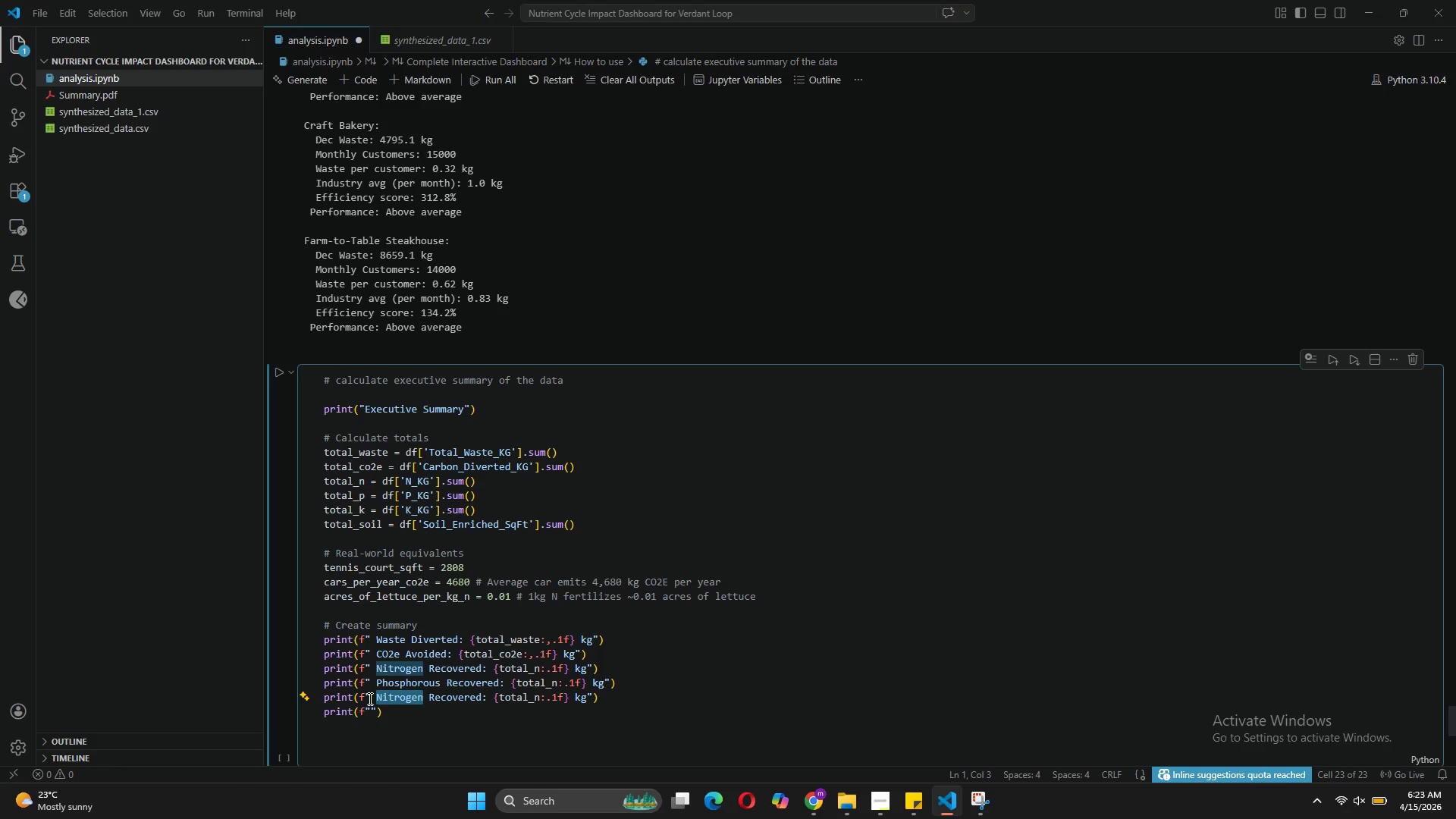 
type(Potassium)
 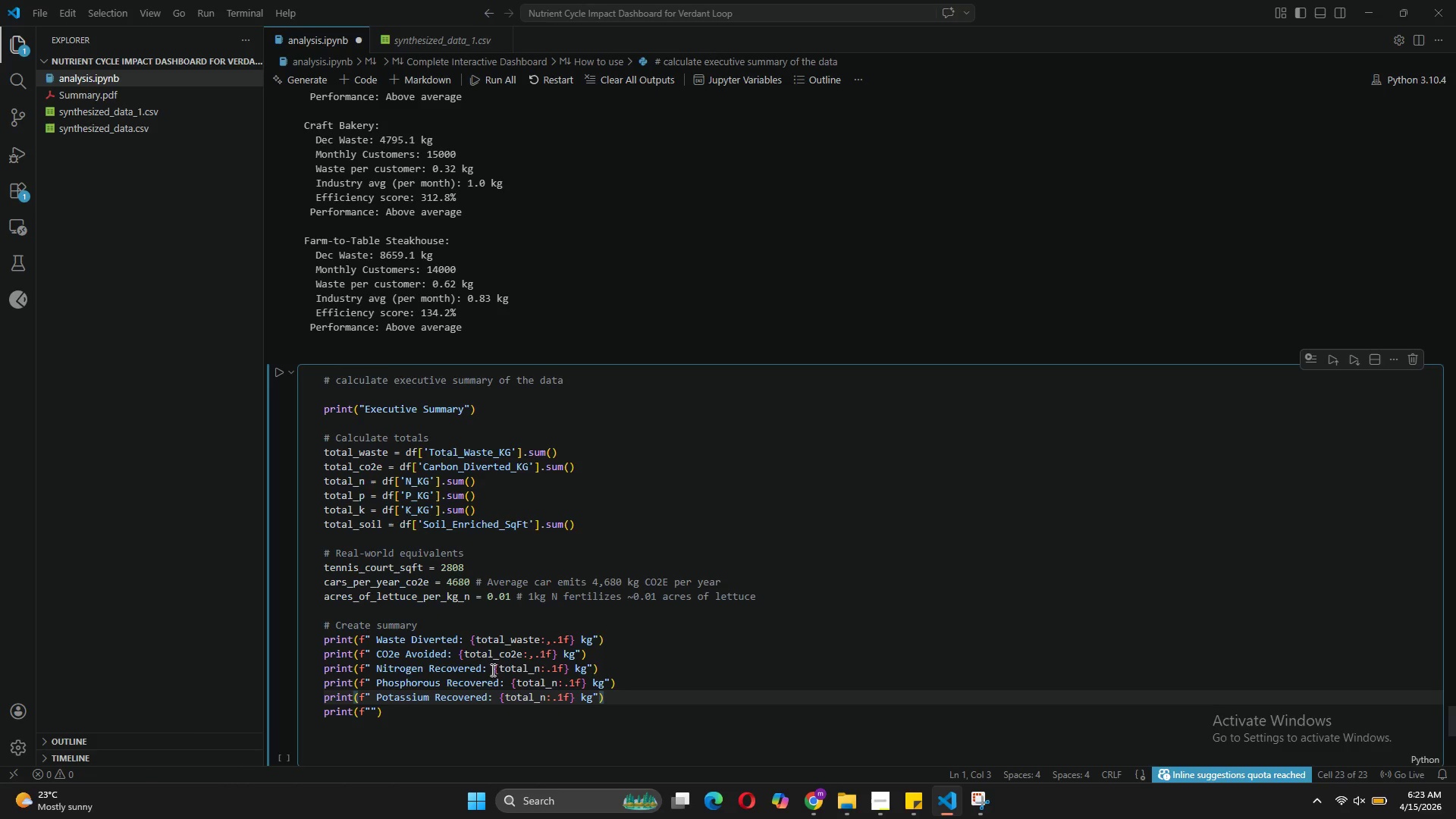 
left_click([557, 684])
 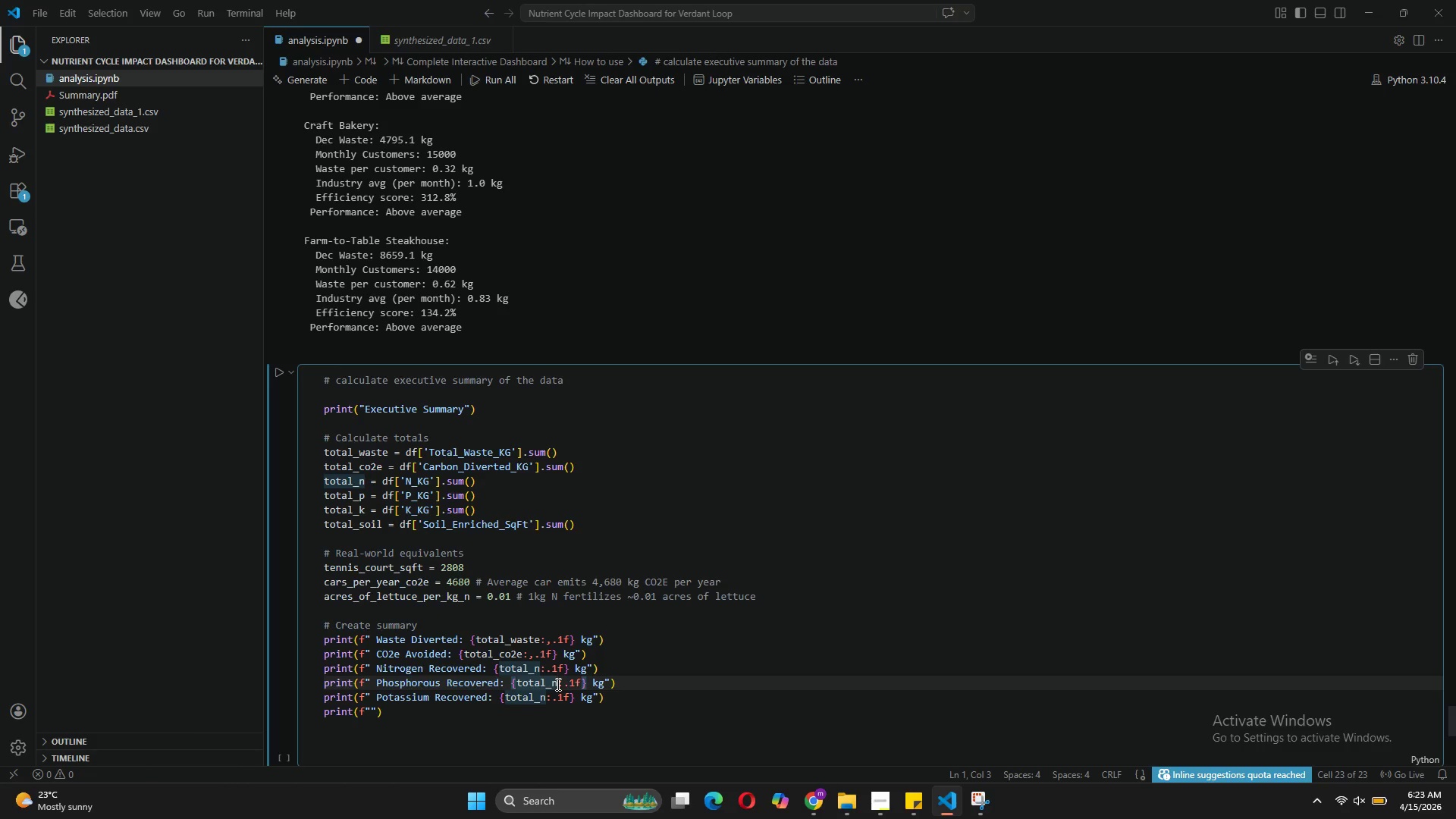 
key(Backspace)
 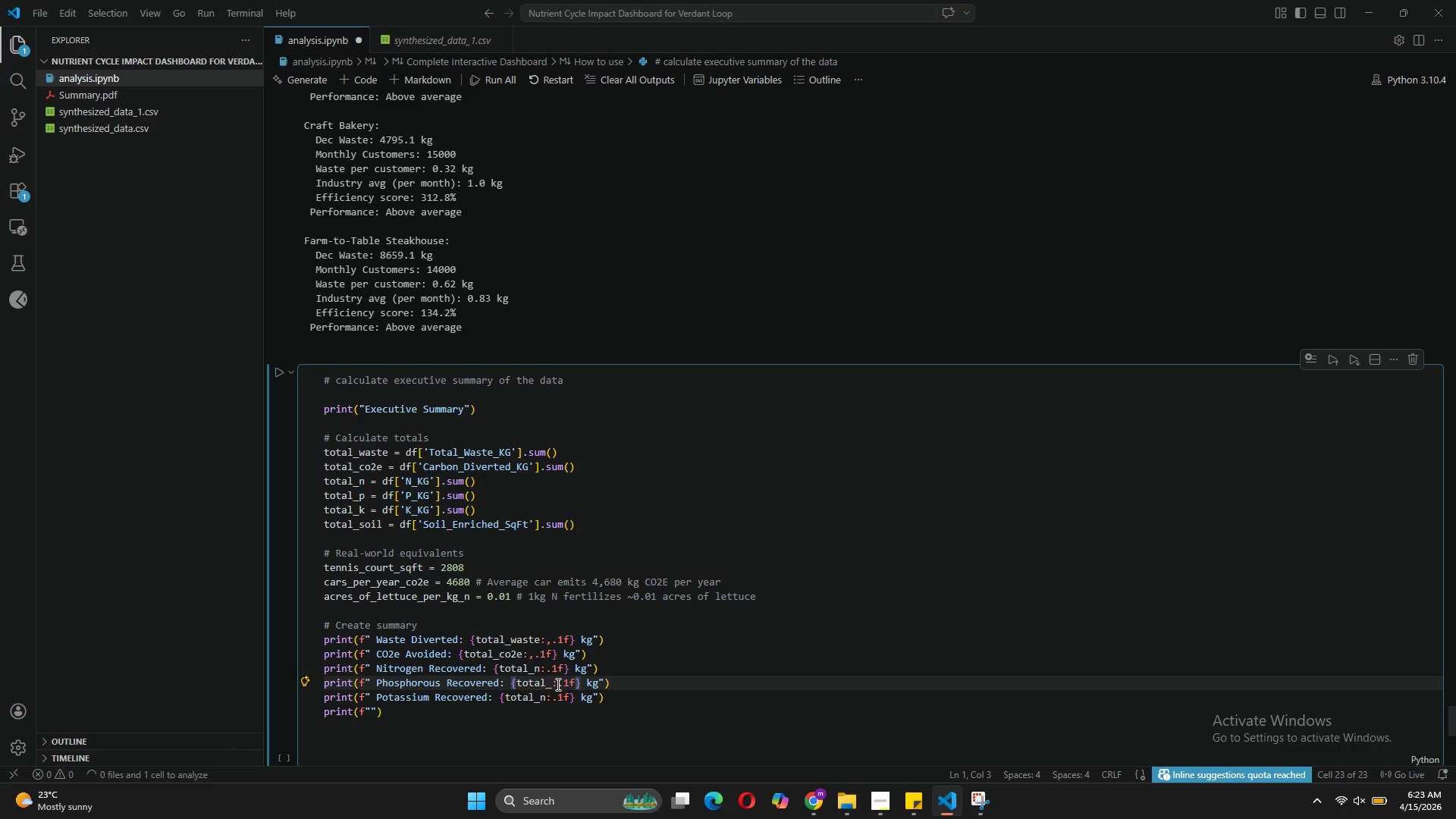 
key(P)
 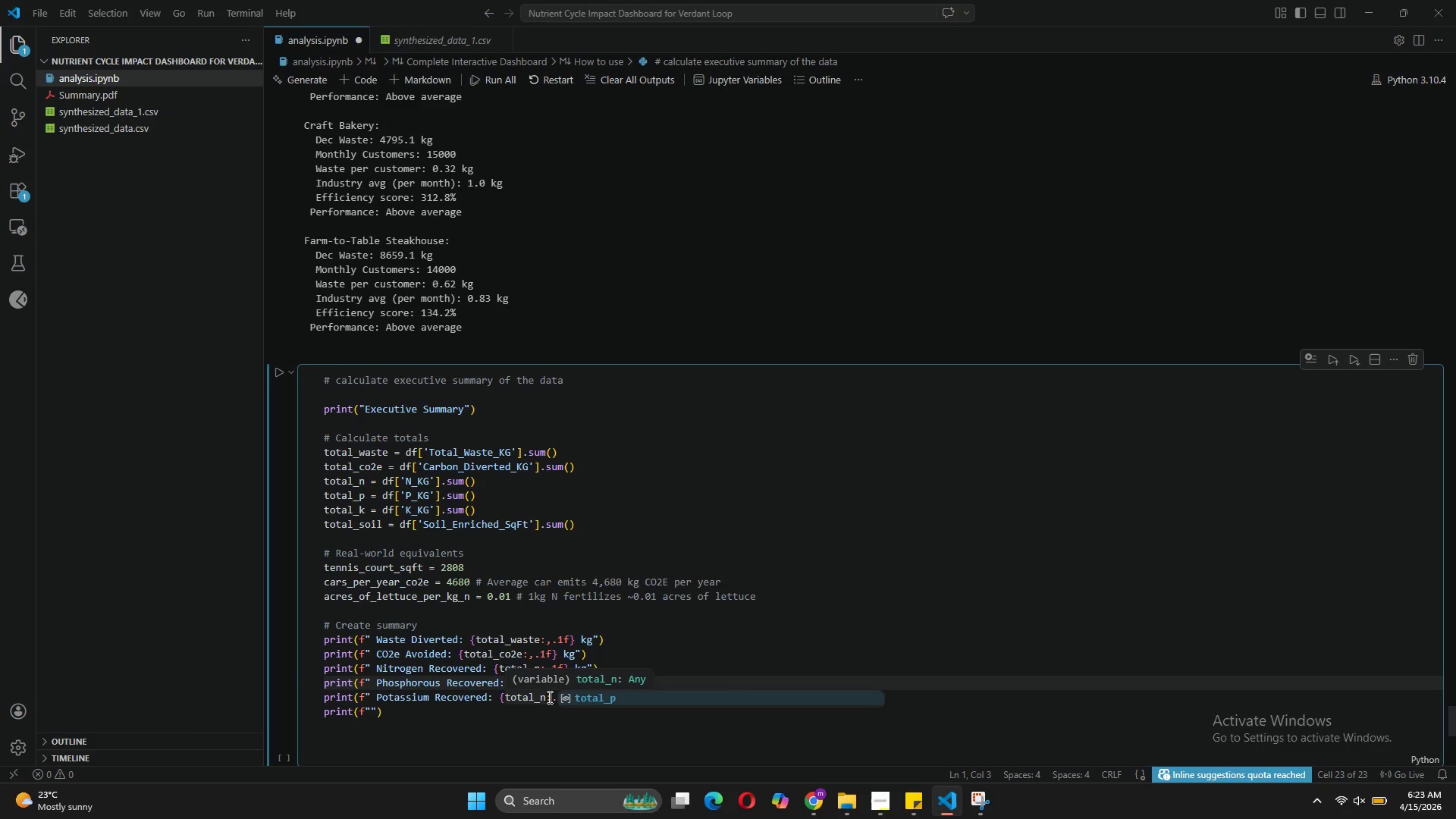 
left_click([546, 698])
 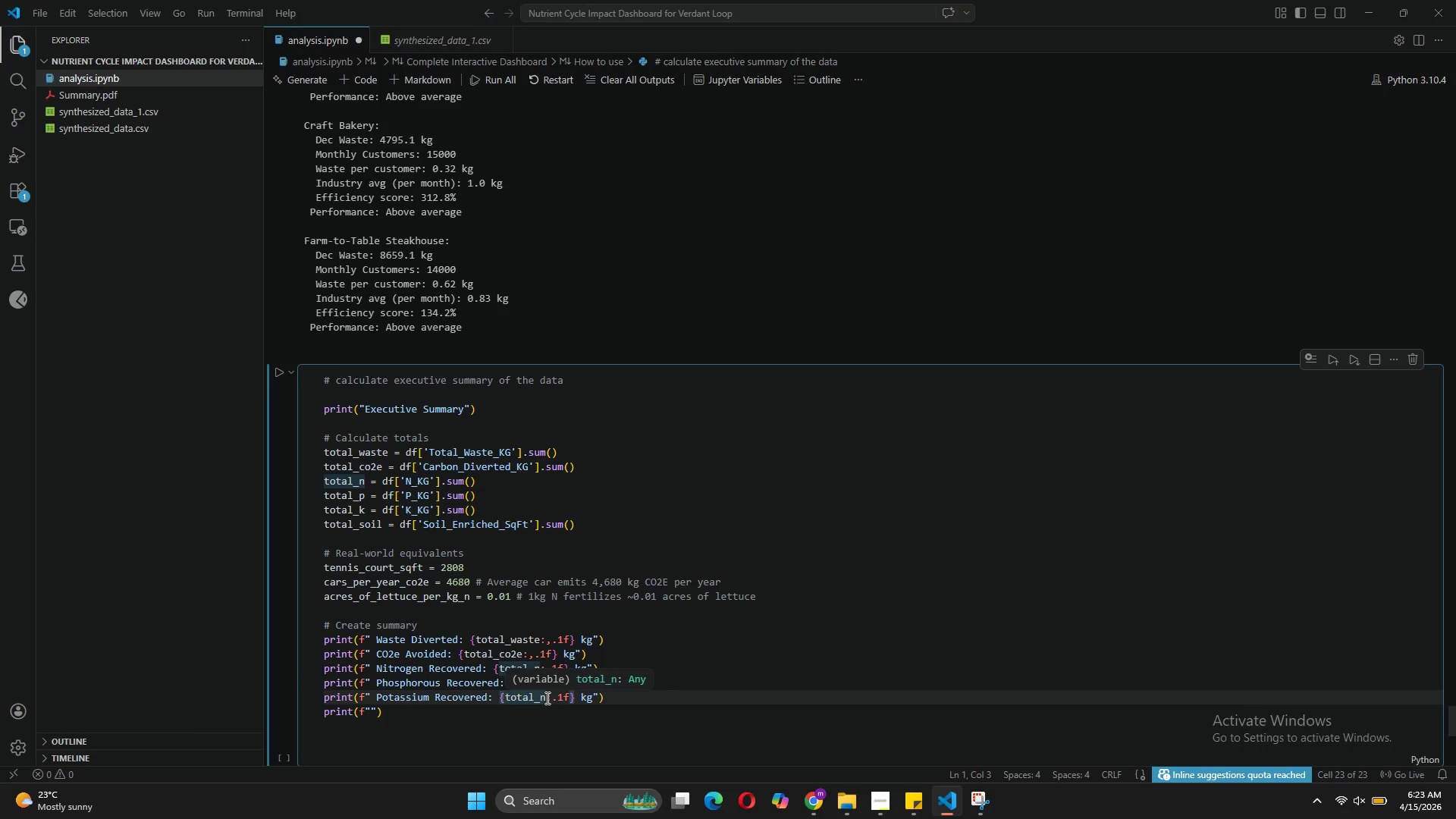 
key(Backspace)
 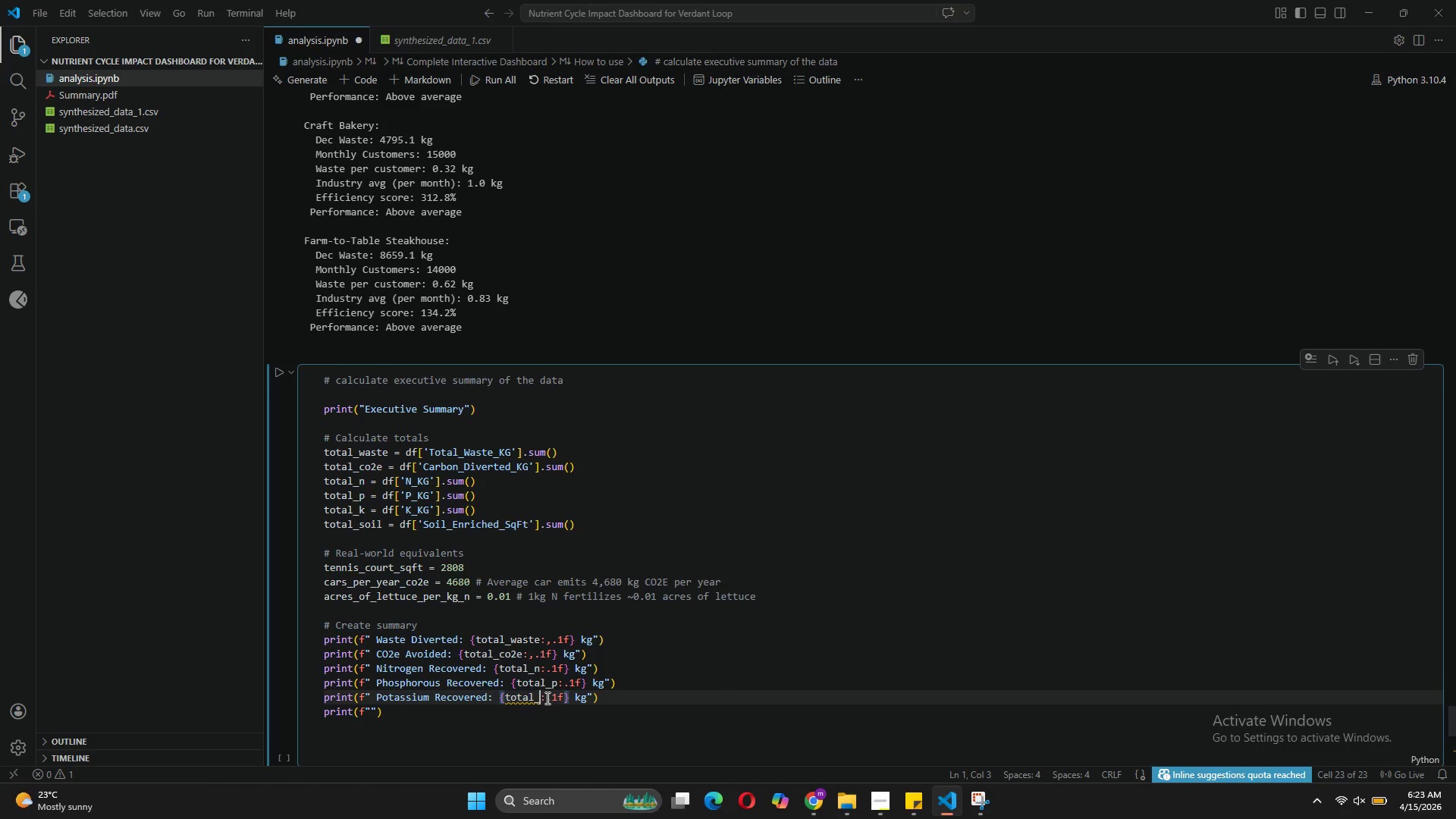 
key(K)
 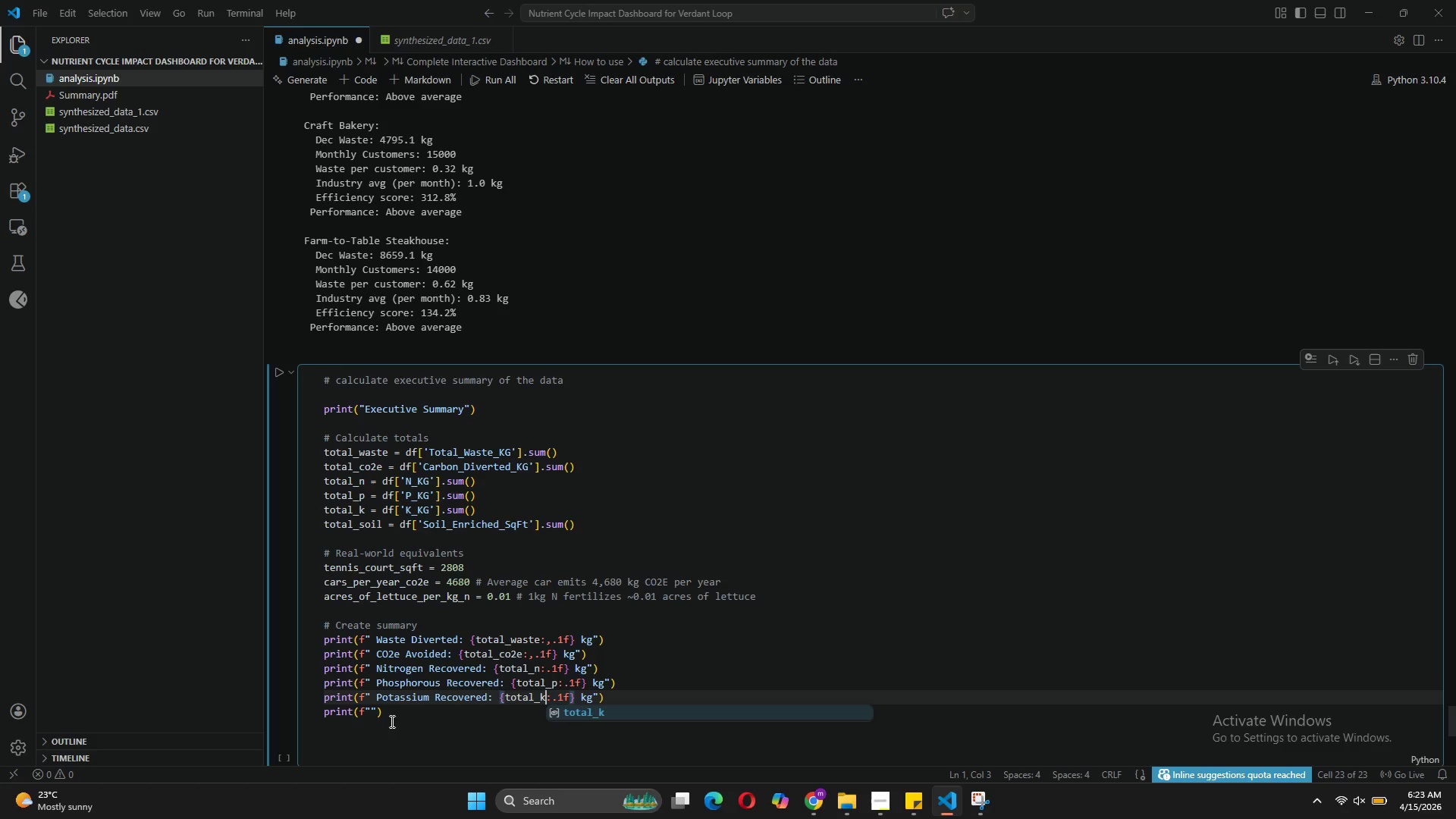 
left_click([369, 709])
 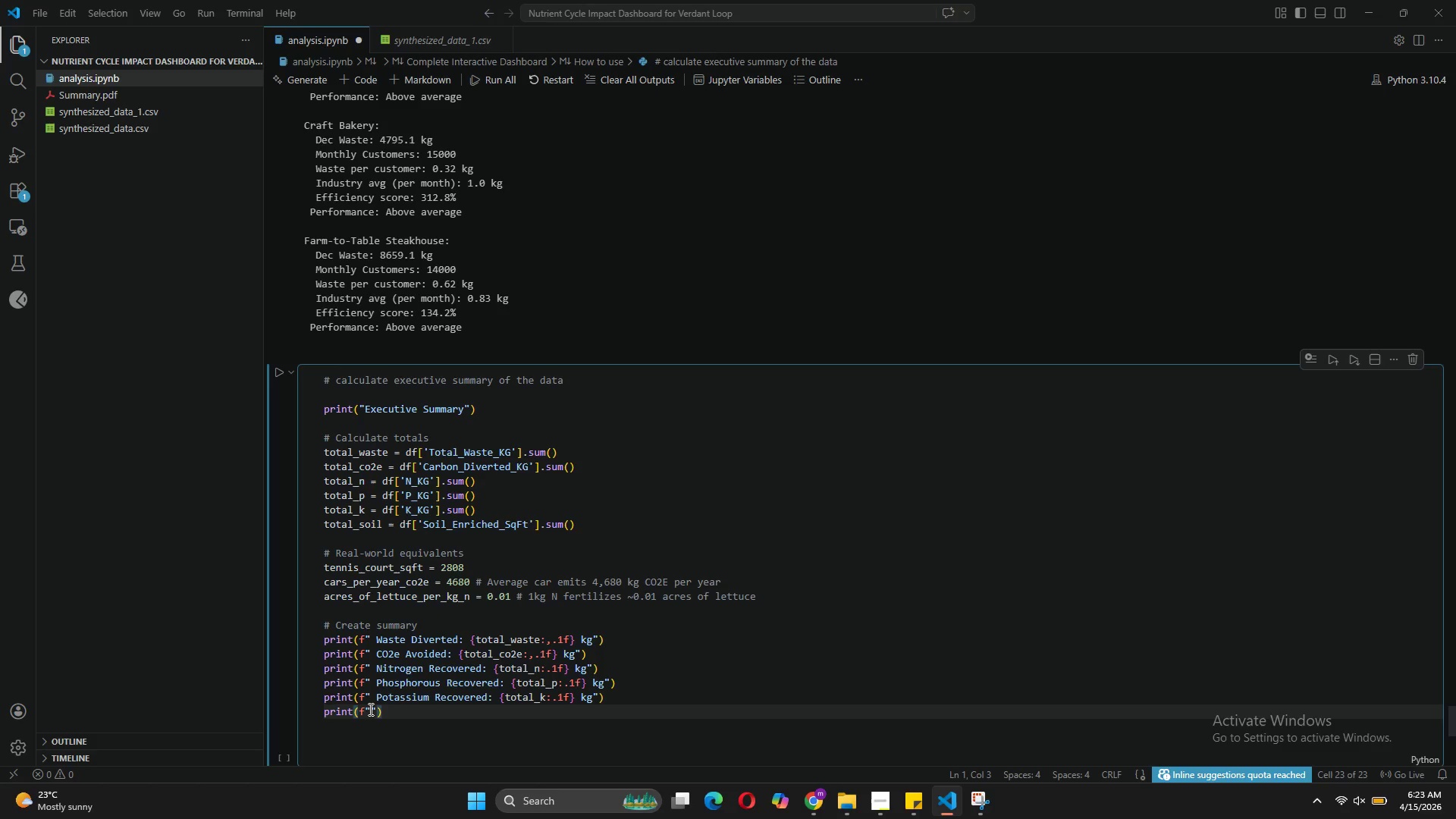 
type( Soil Enriched: {total)
 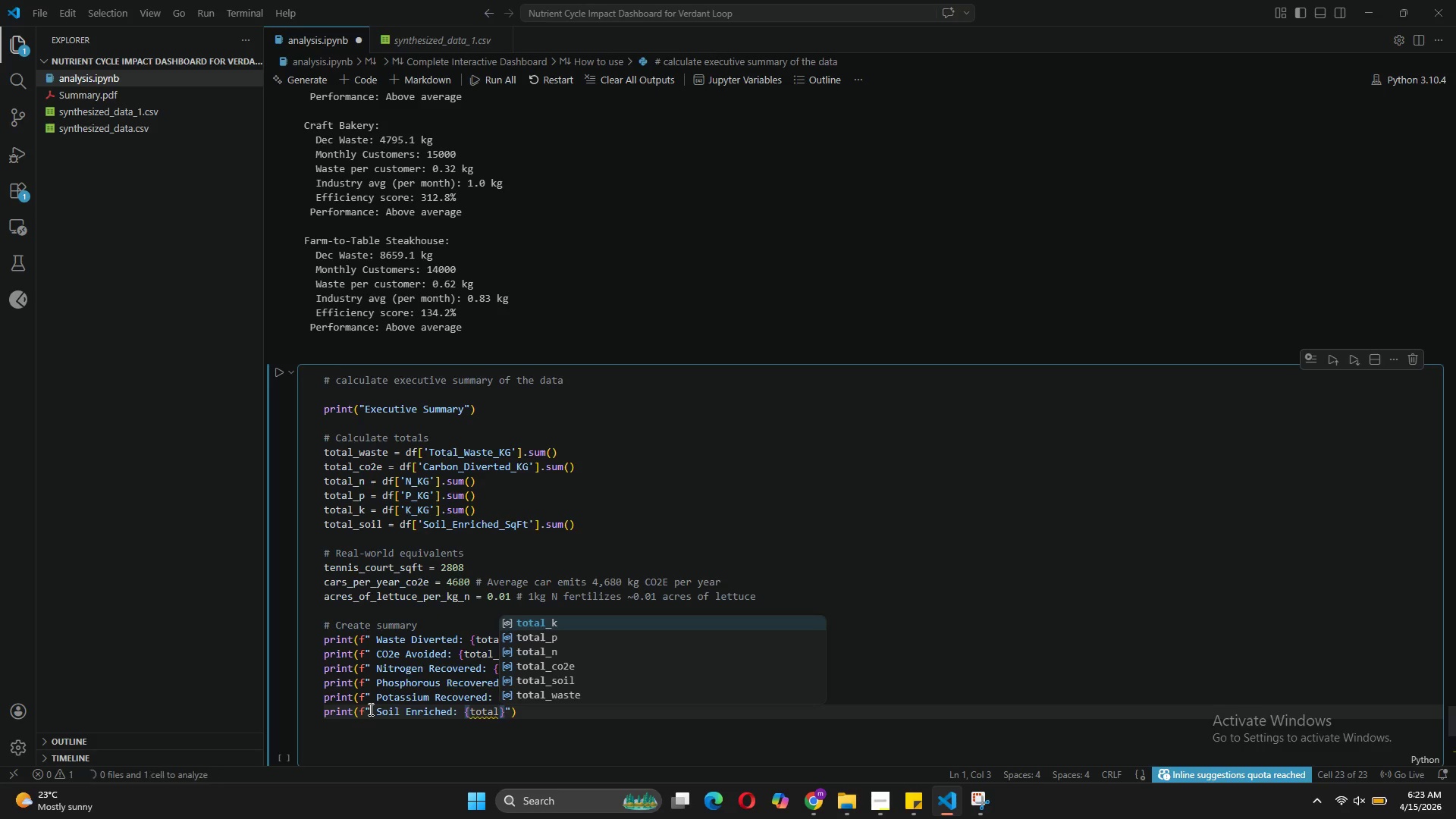 
left_click([560, 678])
 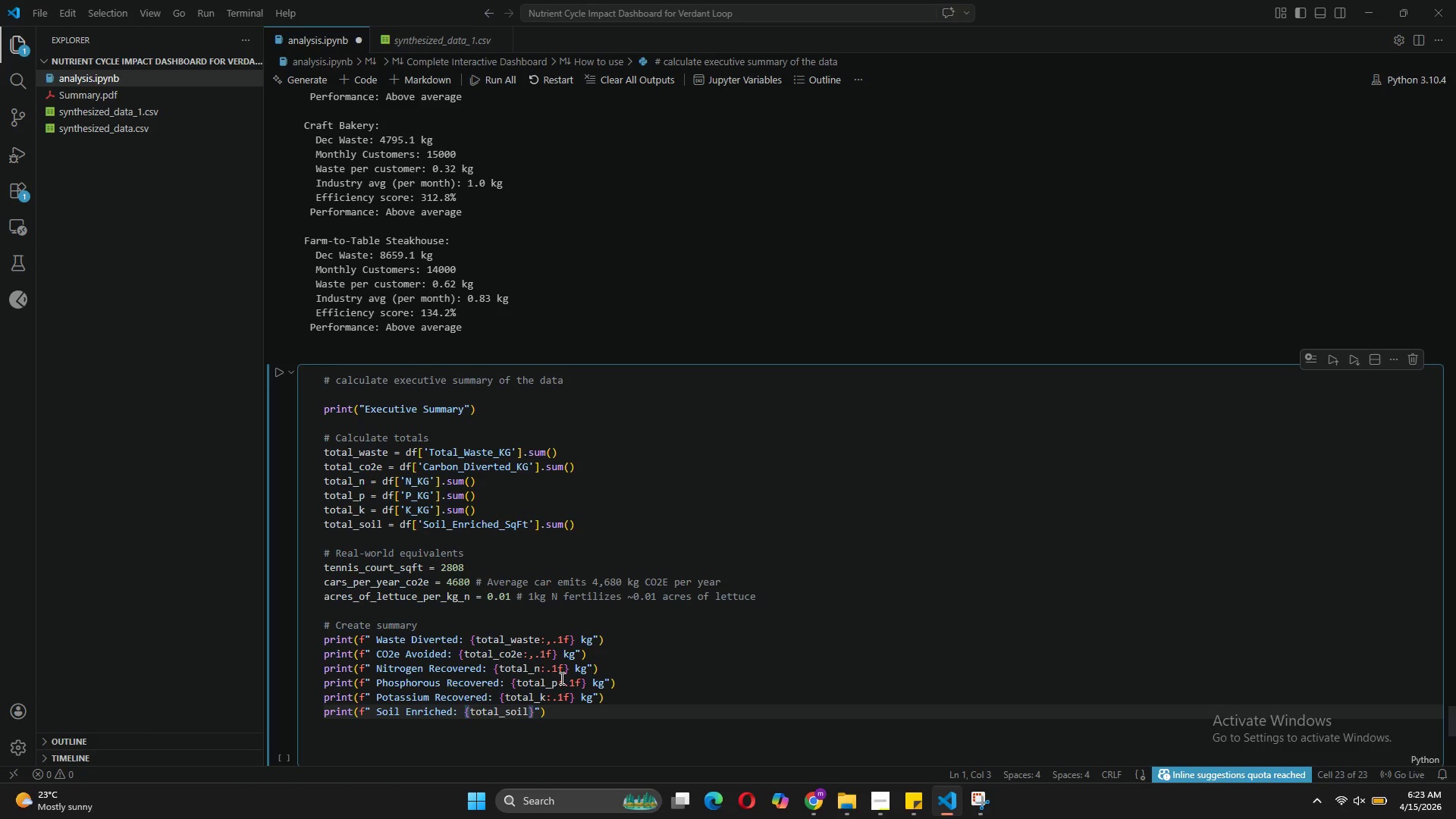 
type(:,.0f)
 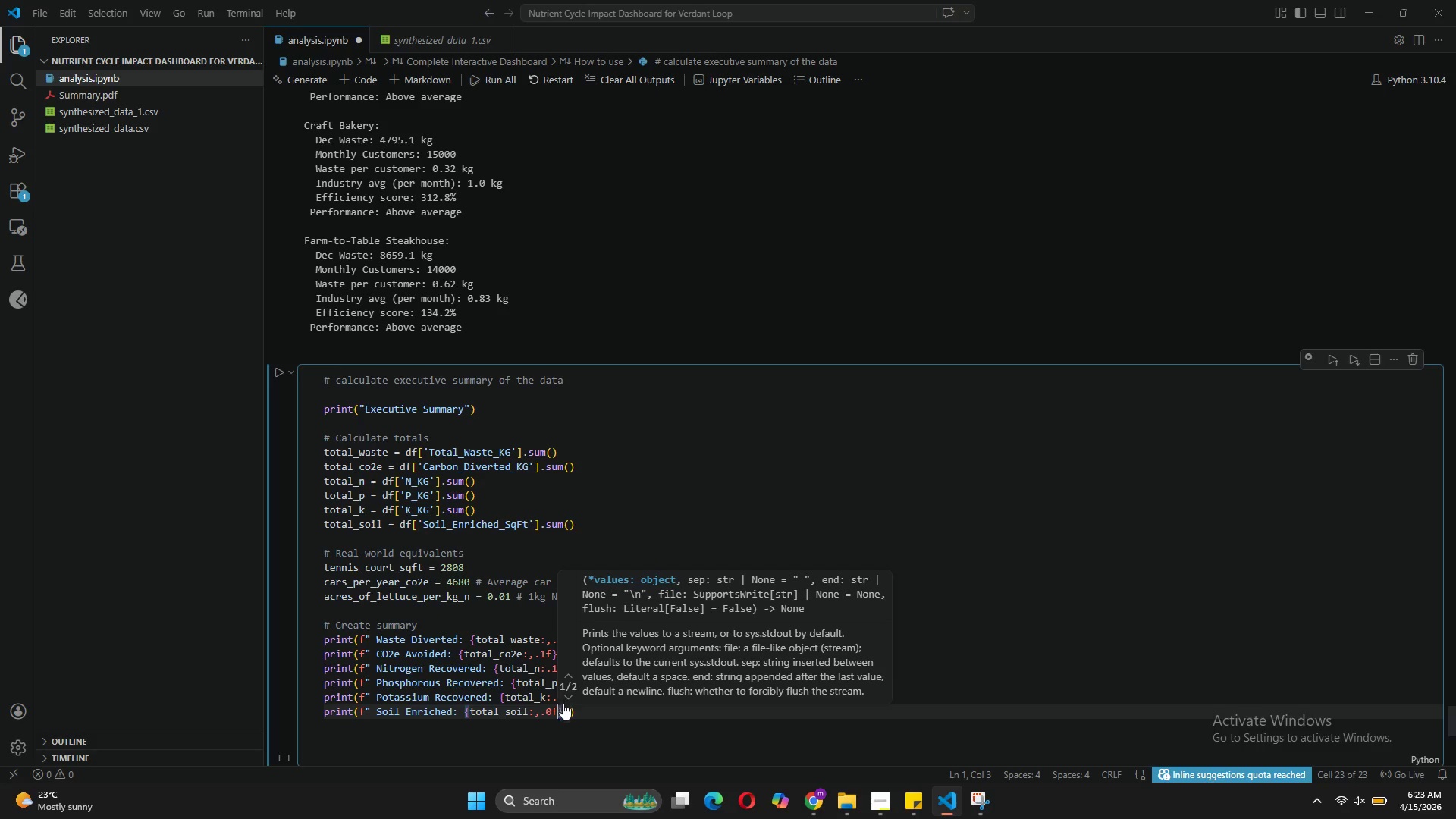 
left_click([563, 704])
 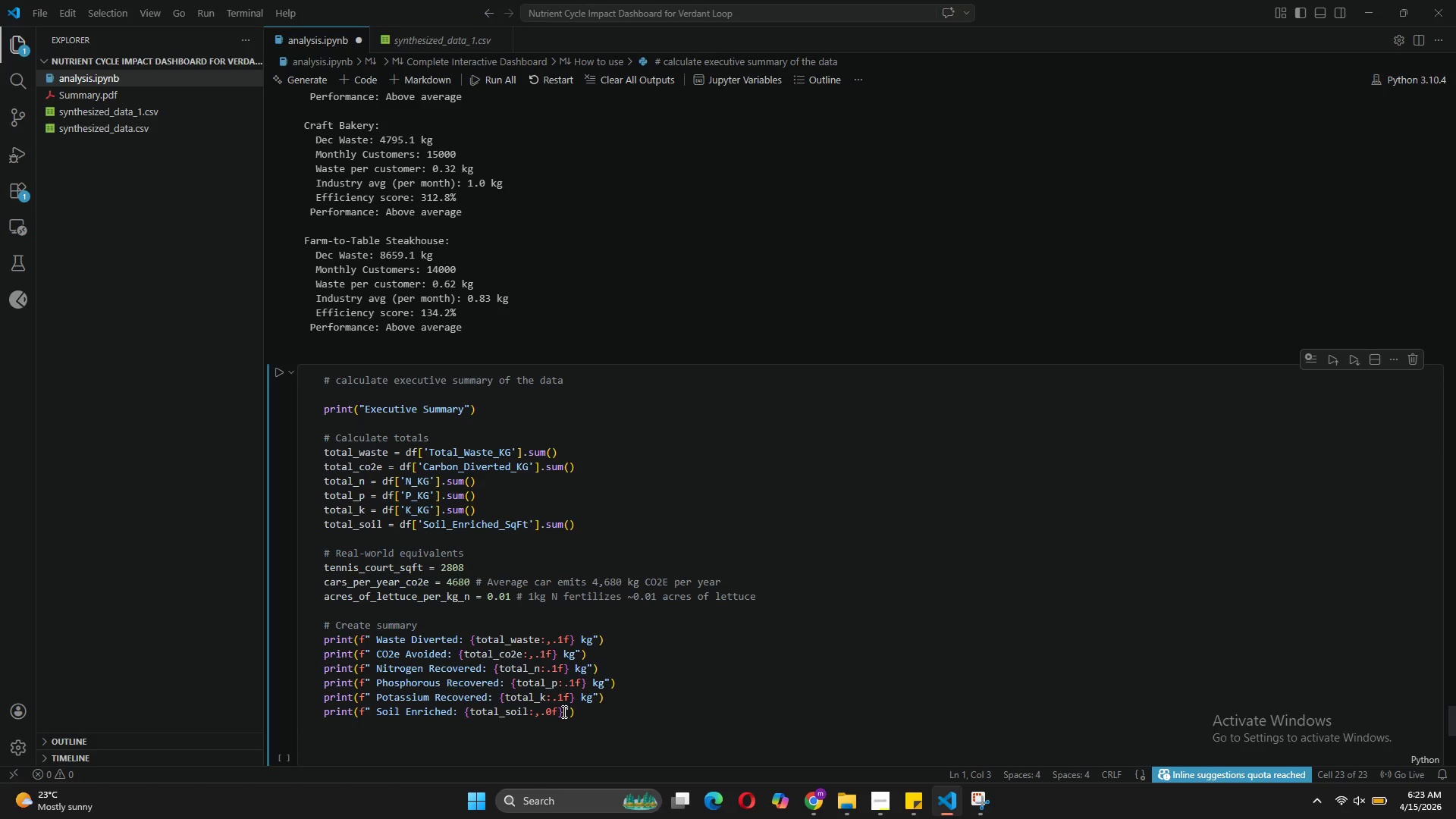 
left_click([563, 711])
 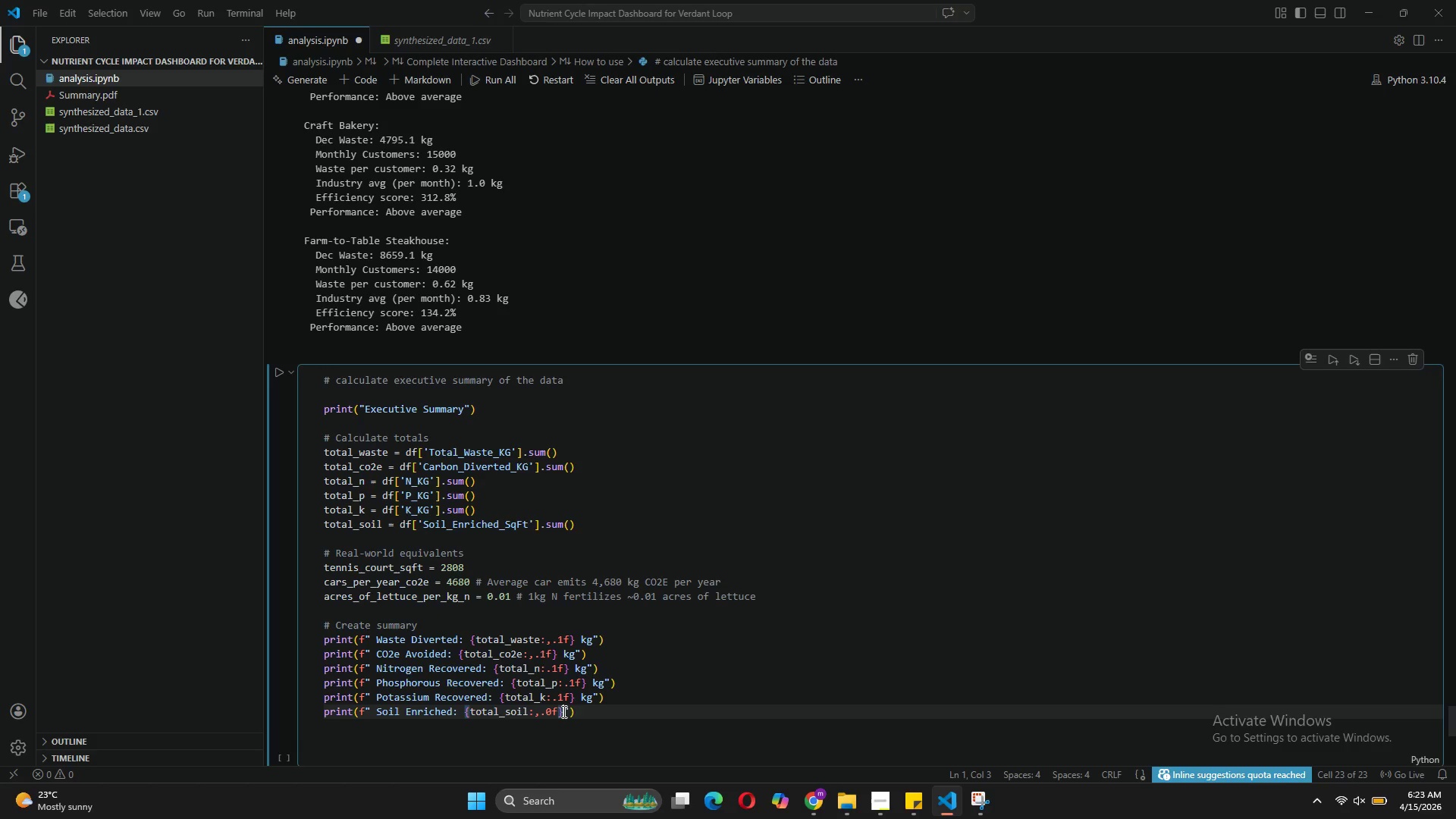 
type( sqft)
 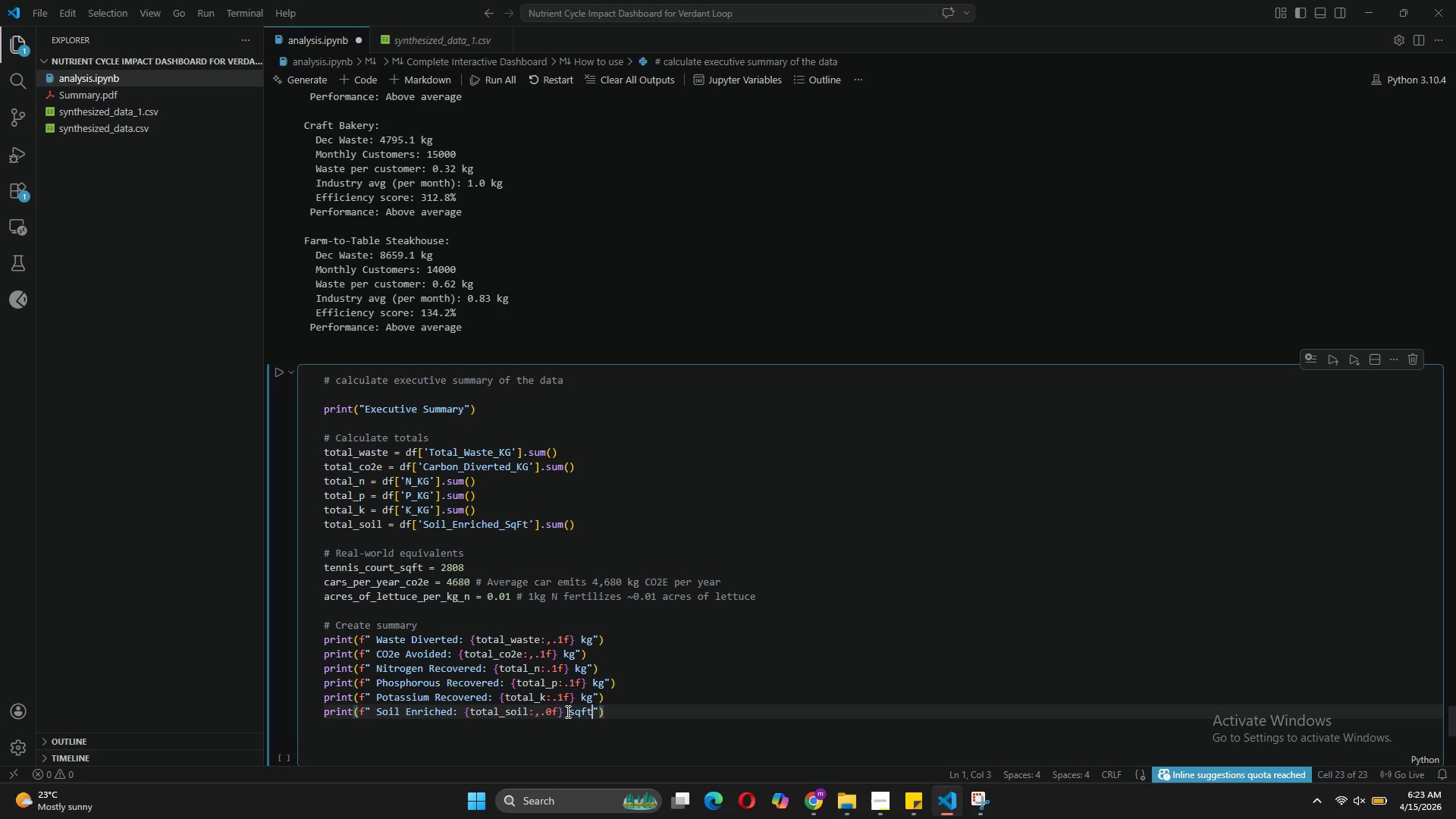 
wait(5.38)
 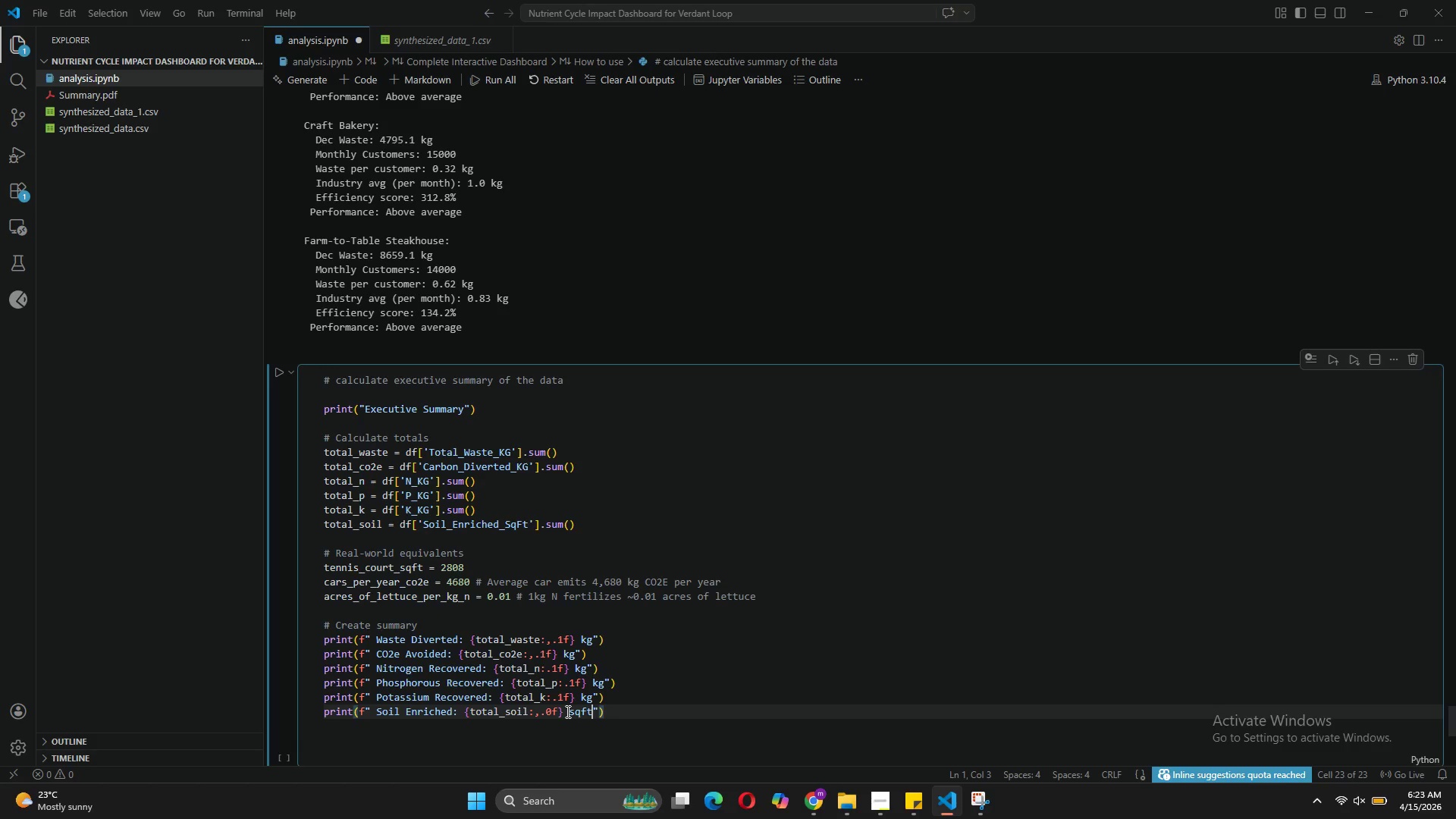 
left_click([610, 714])
 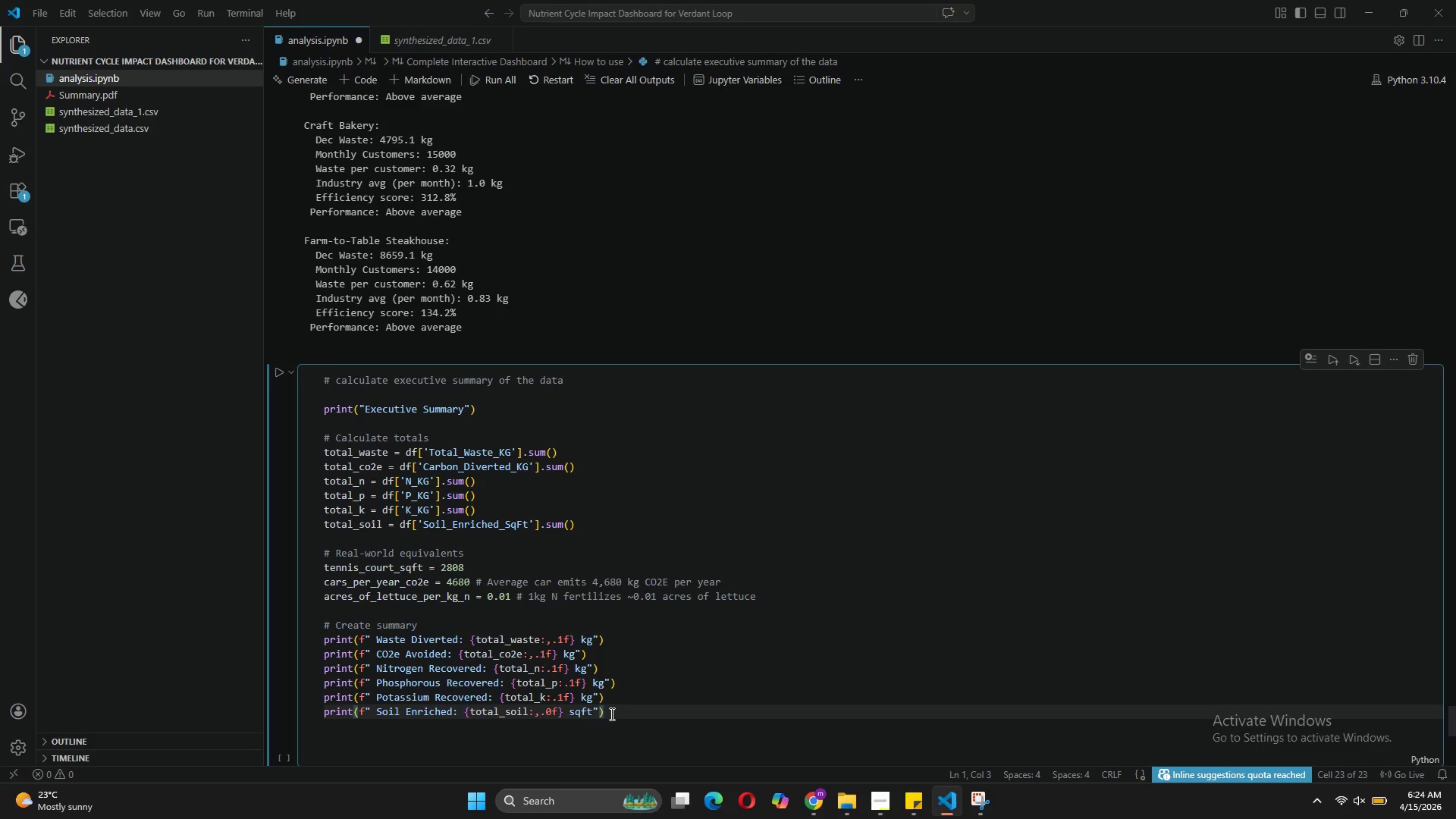 
key(Enter)
 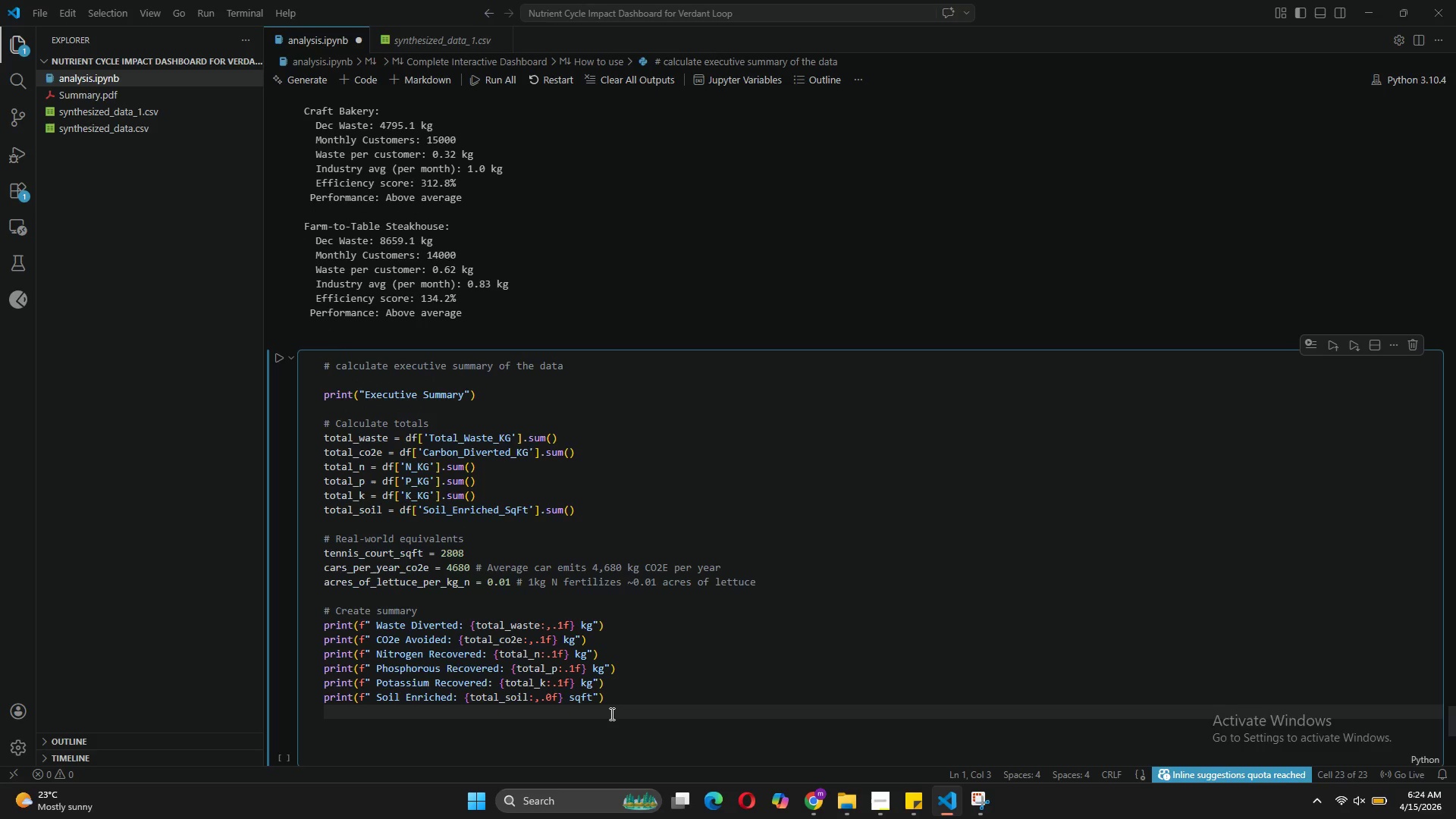 
key(Enter)
 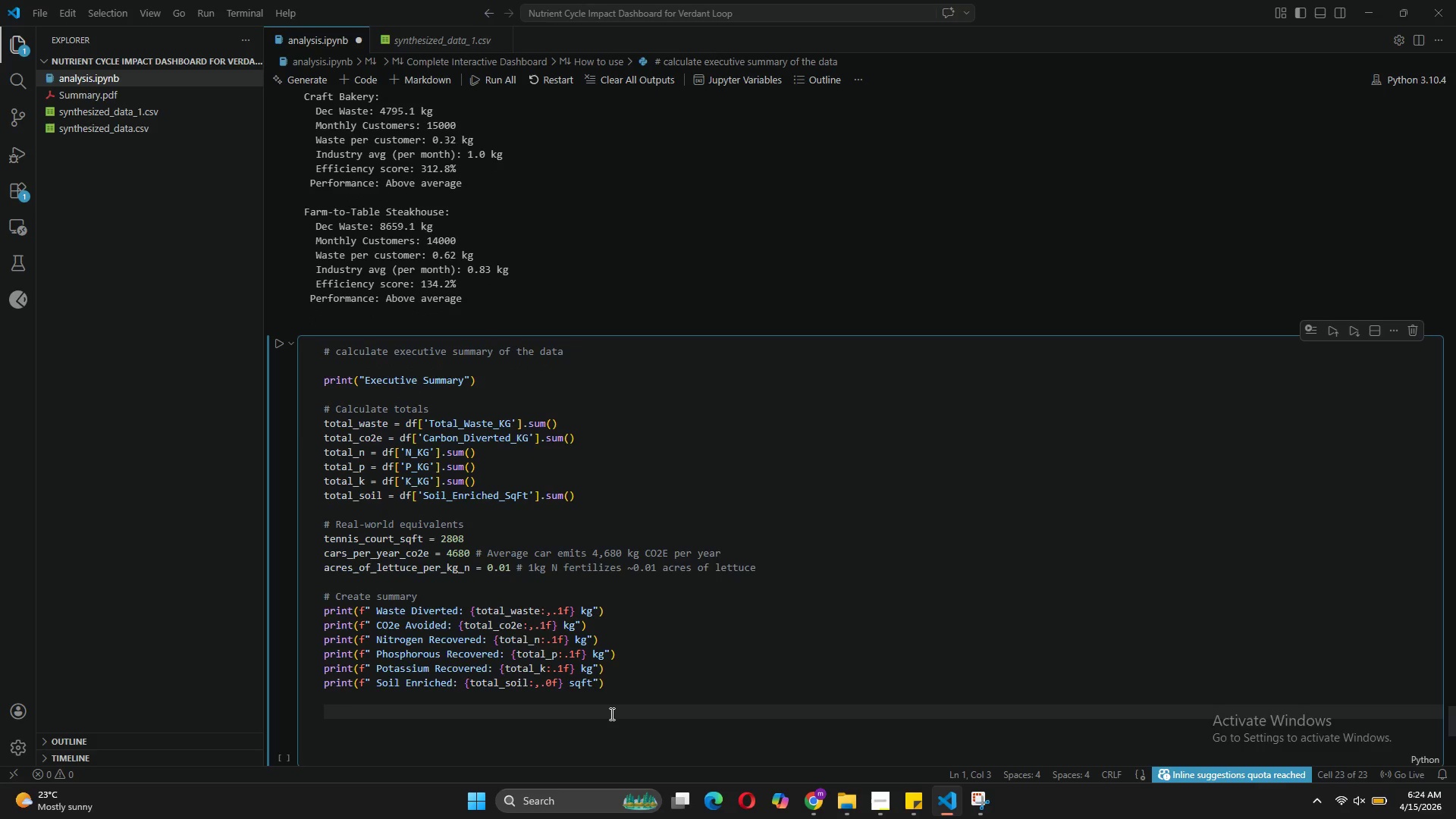 
type(print("Real-World Equivalents:)
 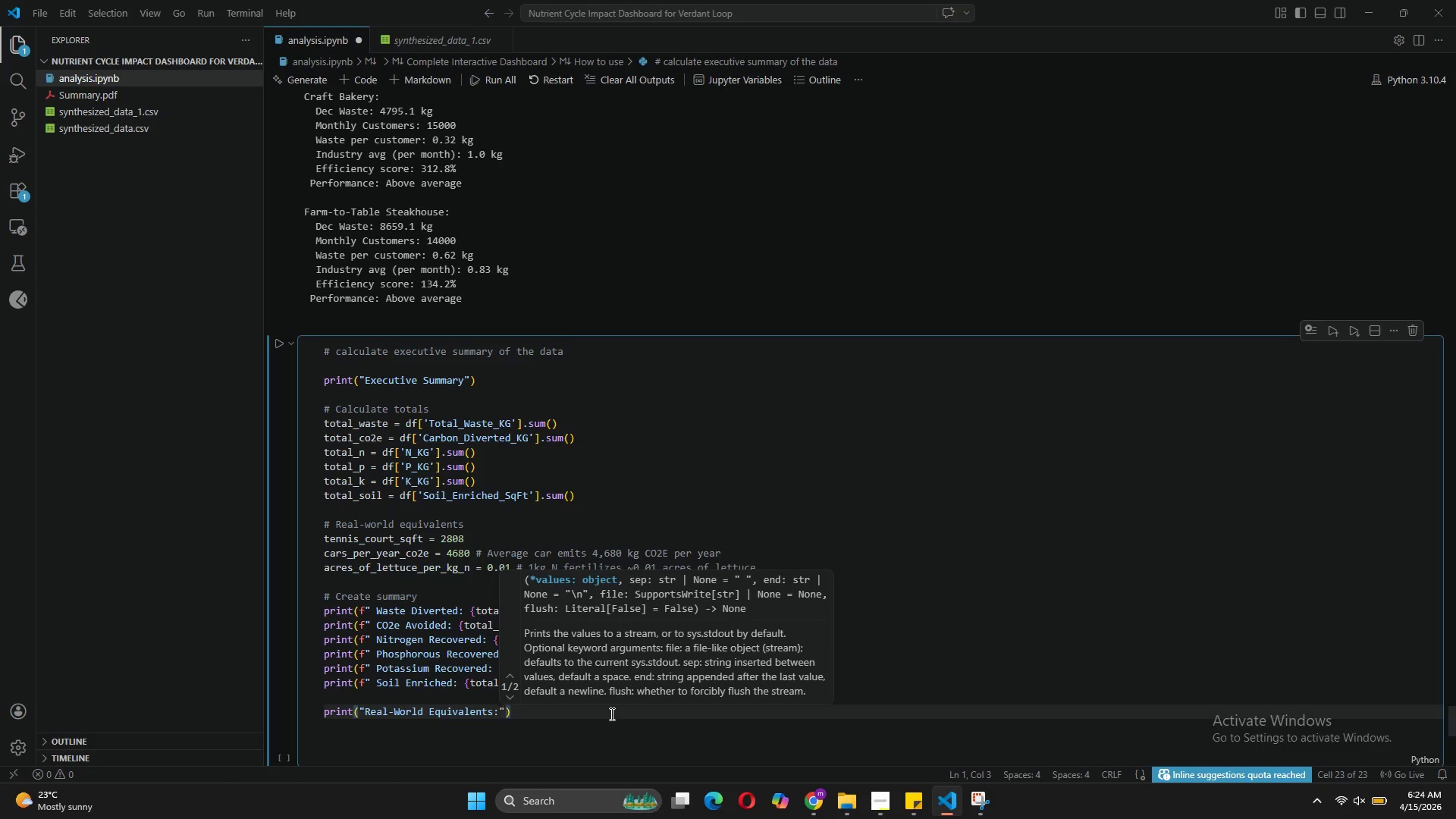 
key(ArrowRight)
 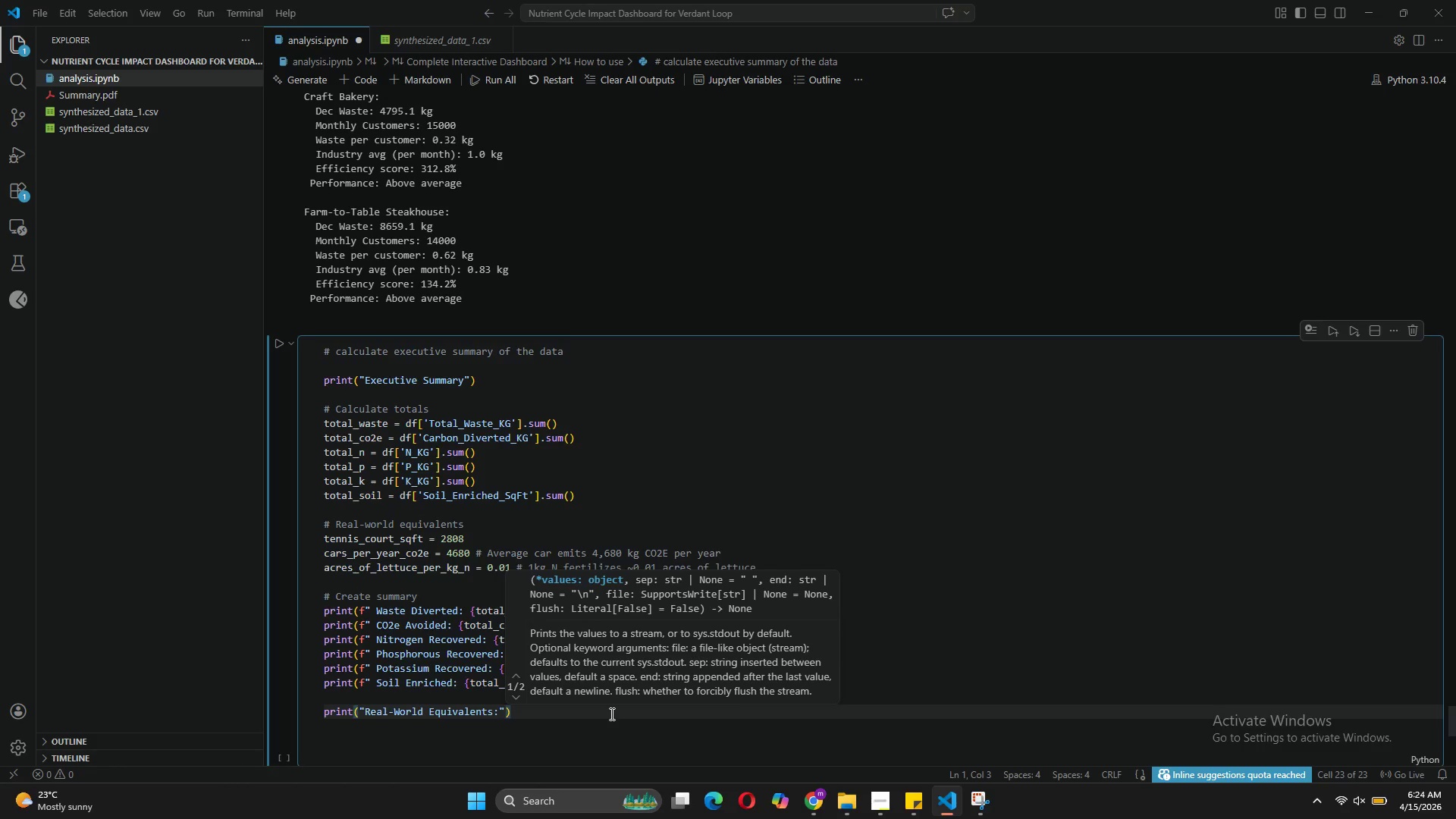 
key(ArrowRight)
 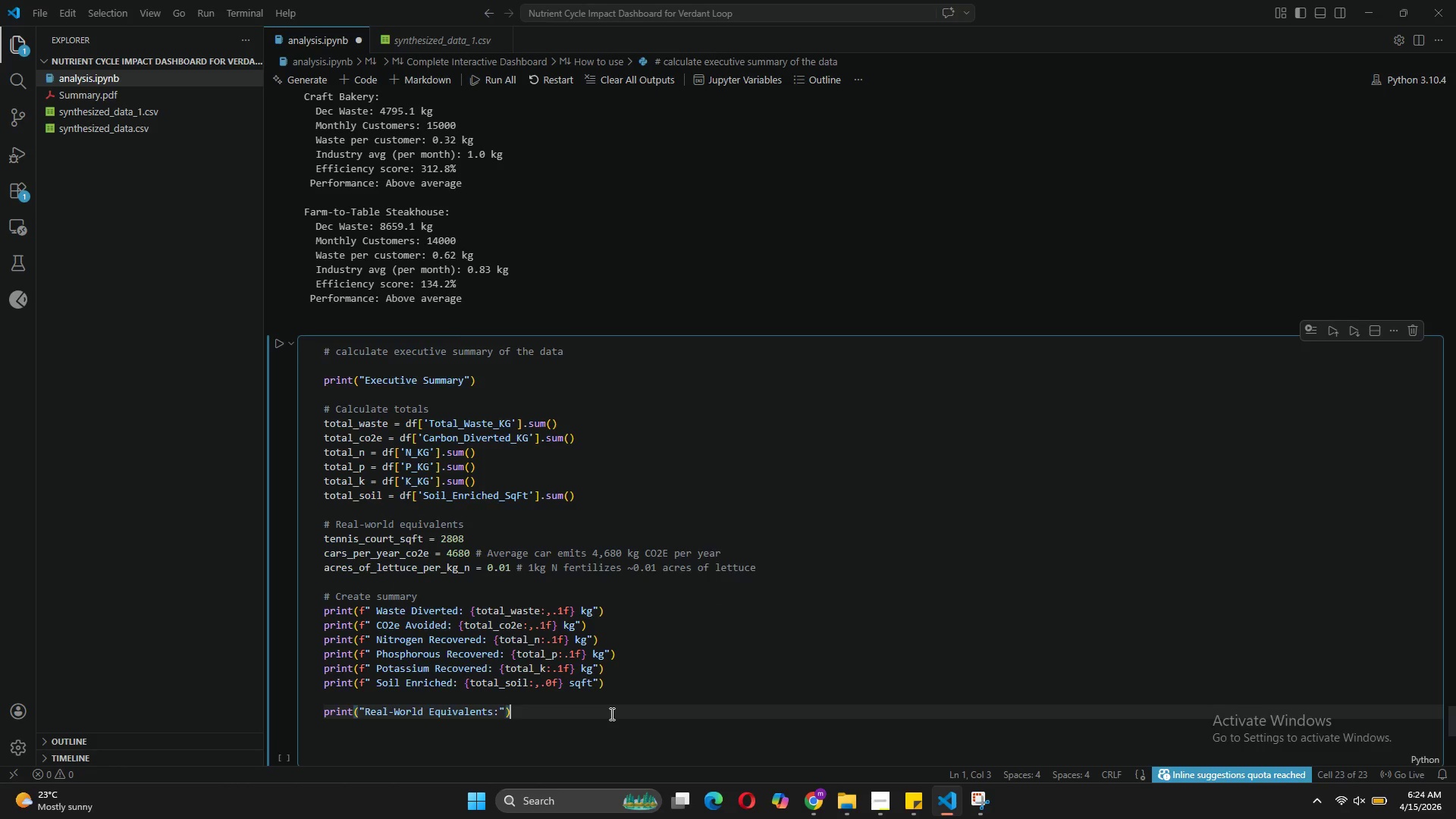 
key(Enter)
 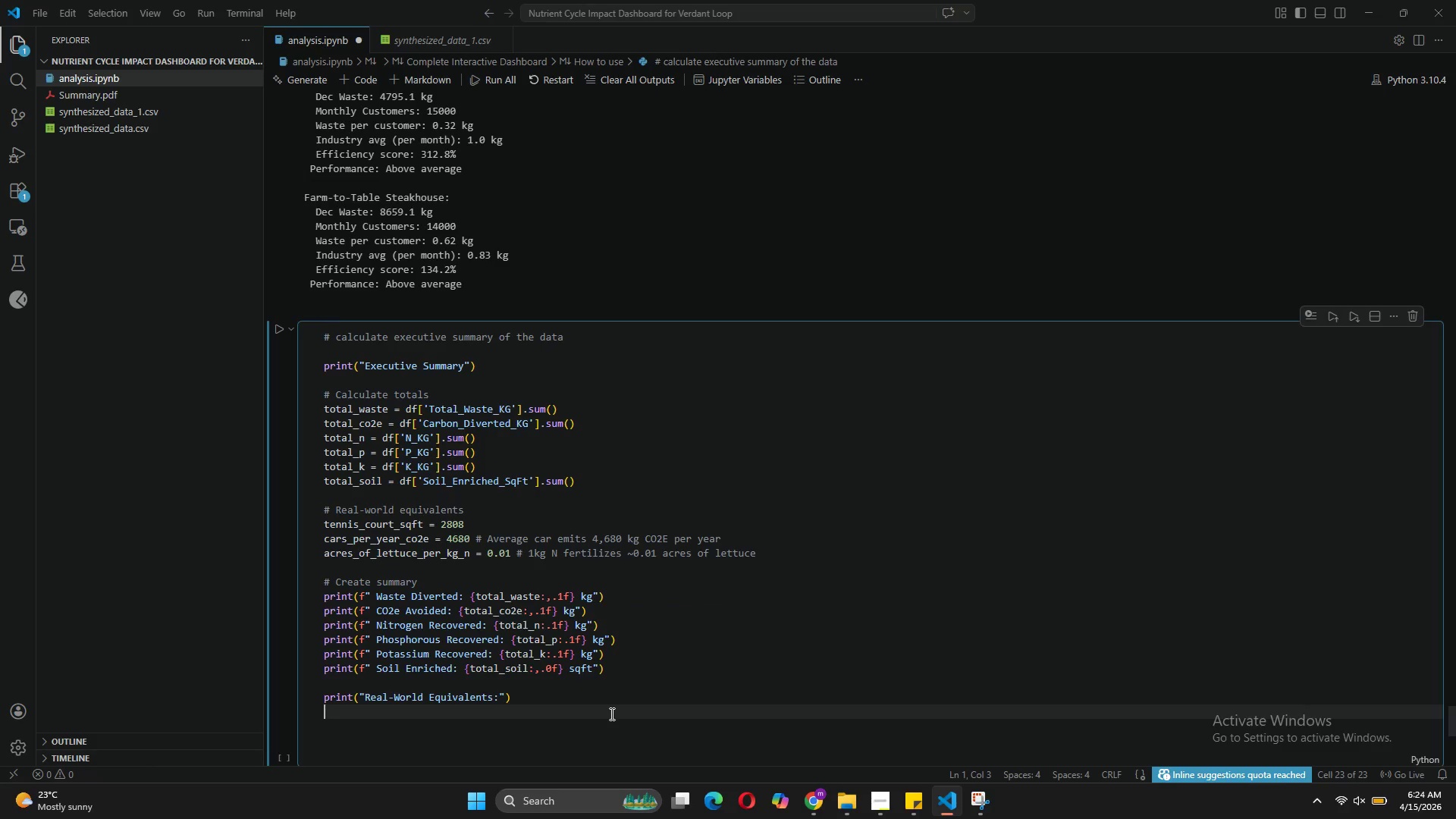 
type(print(f")
key(Tab)
key(Backspace)
key(Backspace)
key(Backspace)
key(Backspace)
key(Tab)
type(Soil Enriched = {total)
 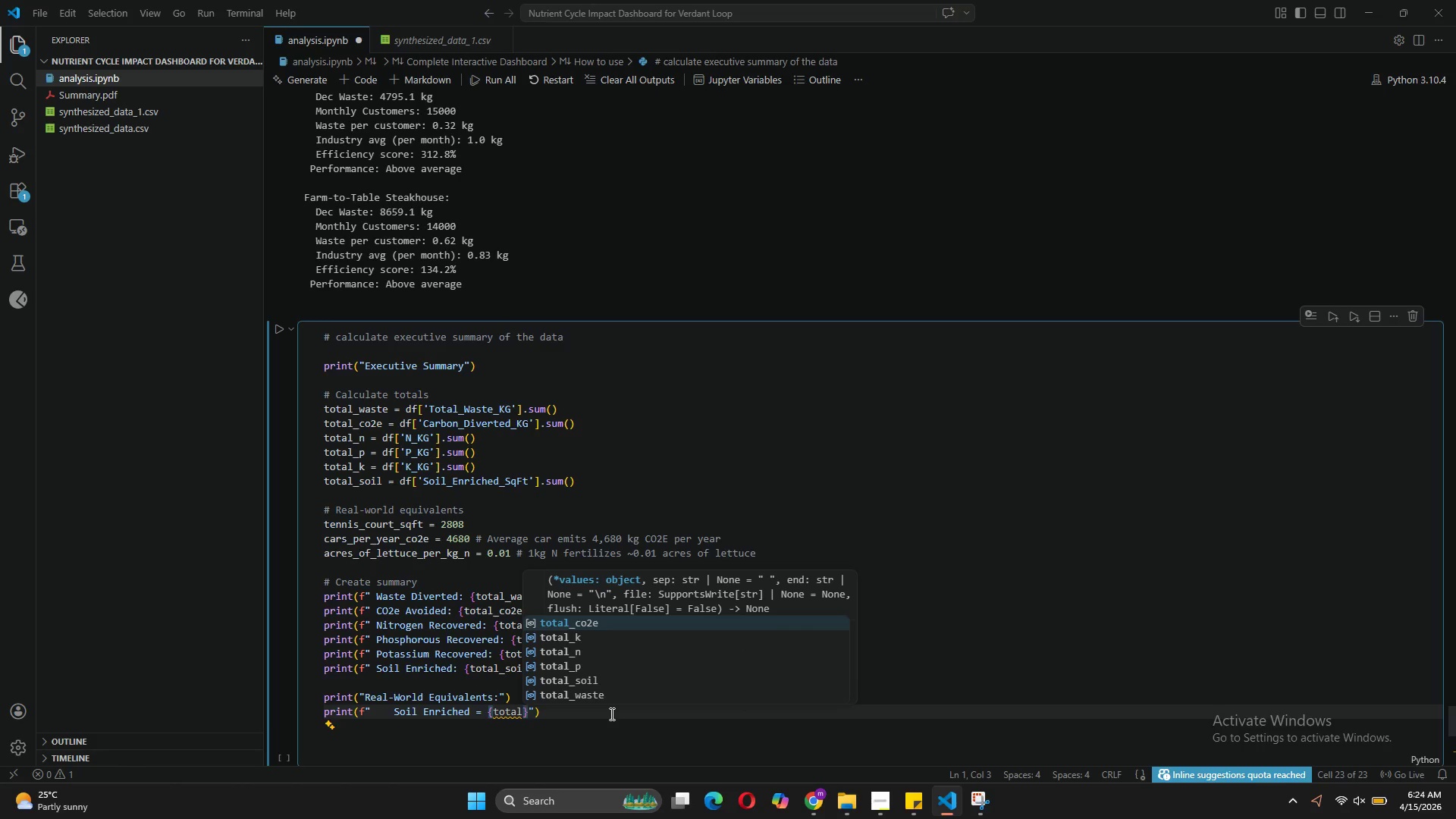 
key(ArrowDown)
 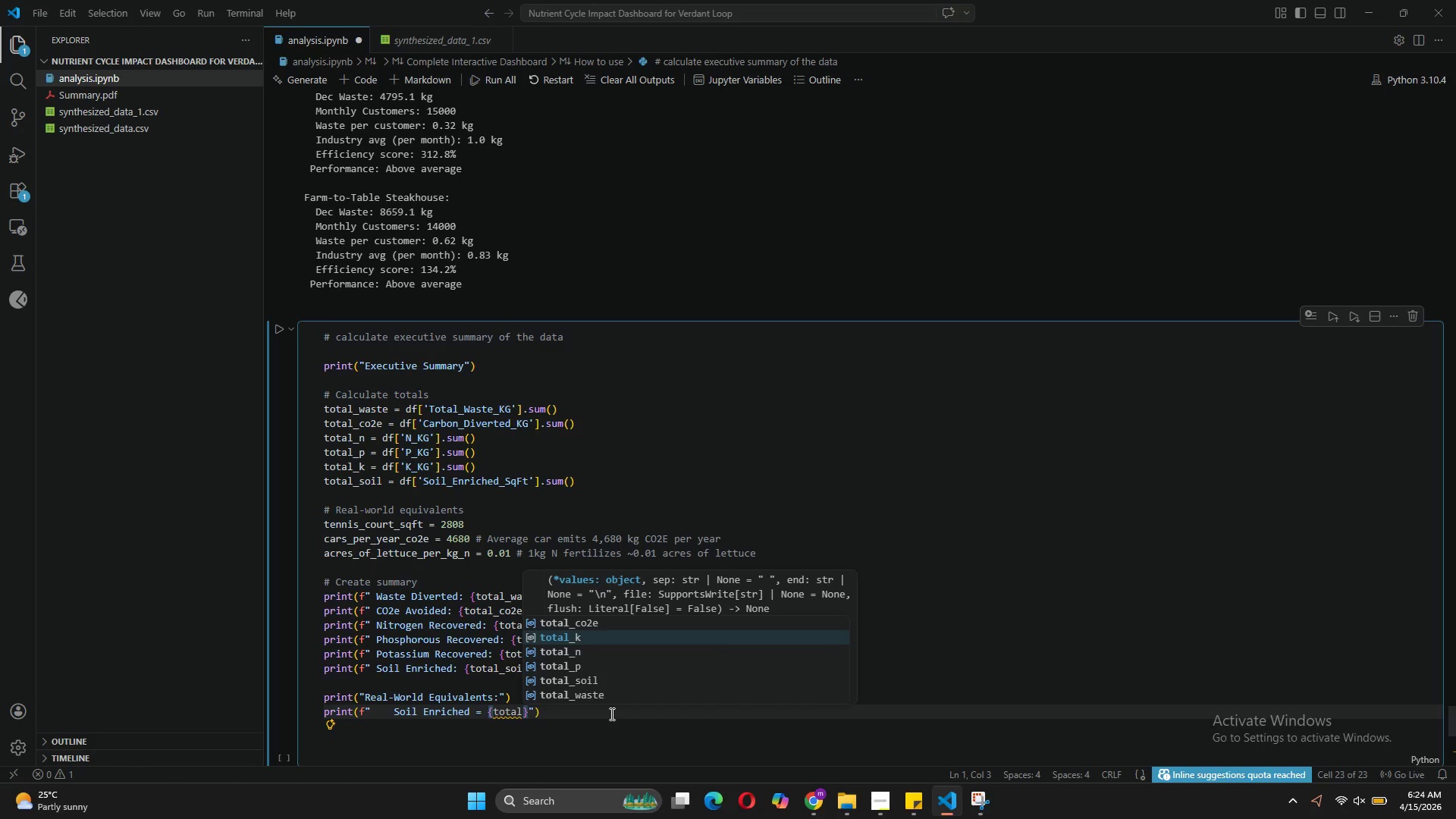 
key(ArrowDown)
 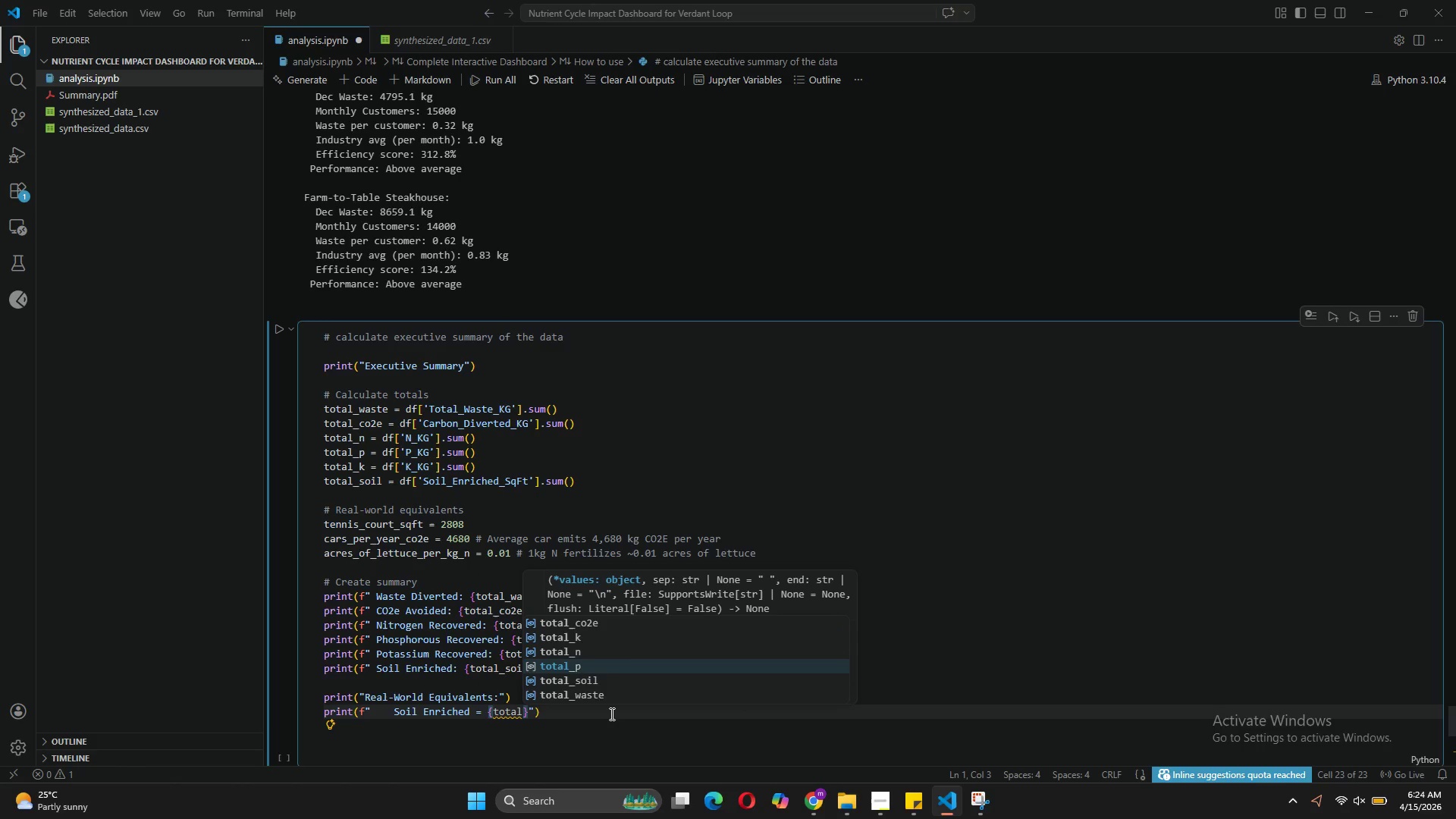 
key(ArrowDown)
 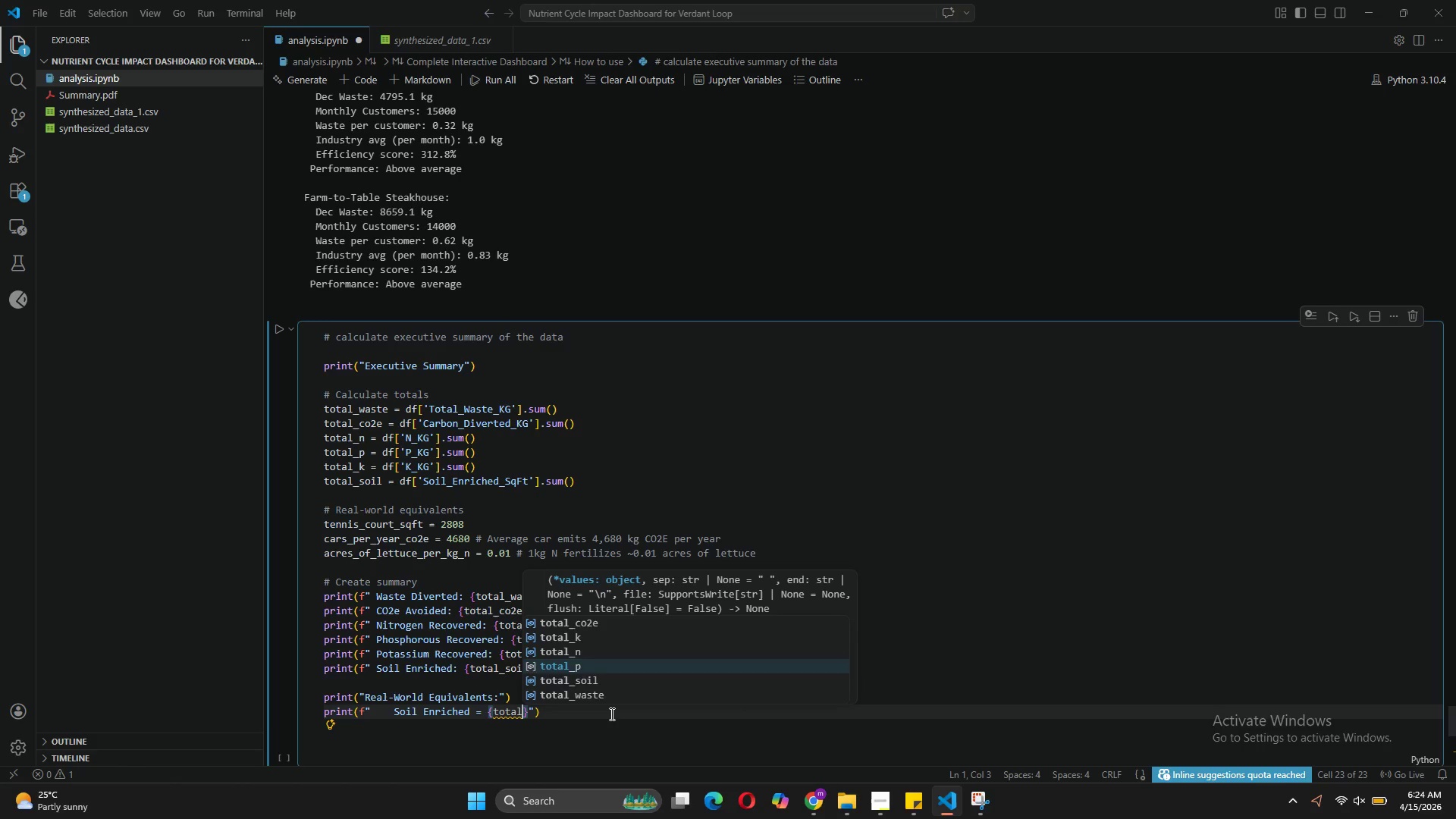 
key(ArrowDown)
 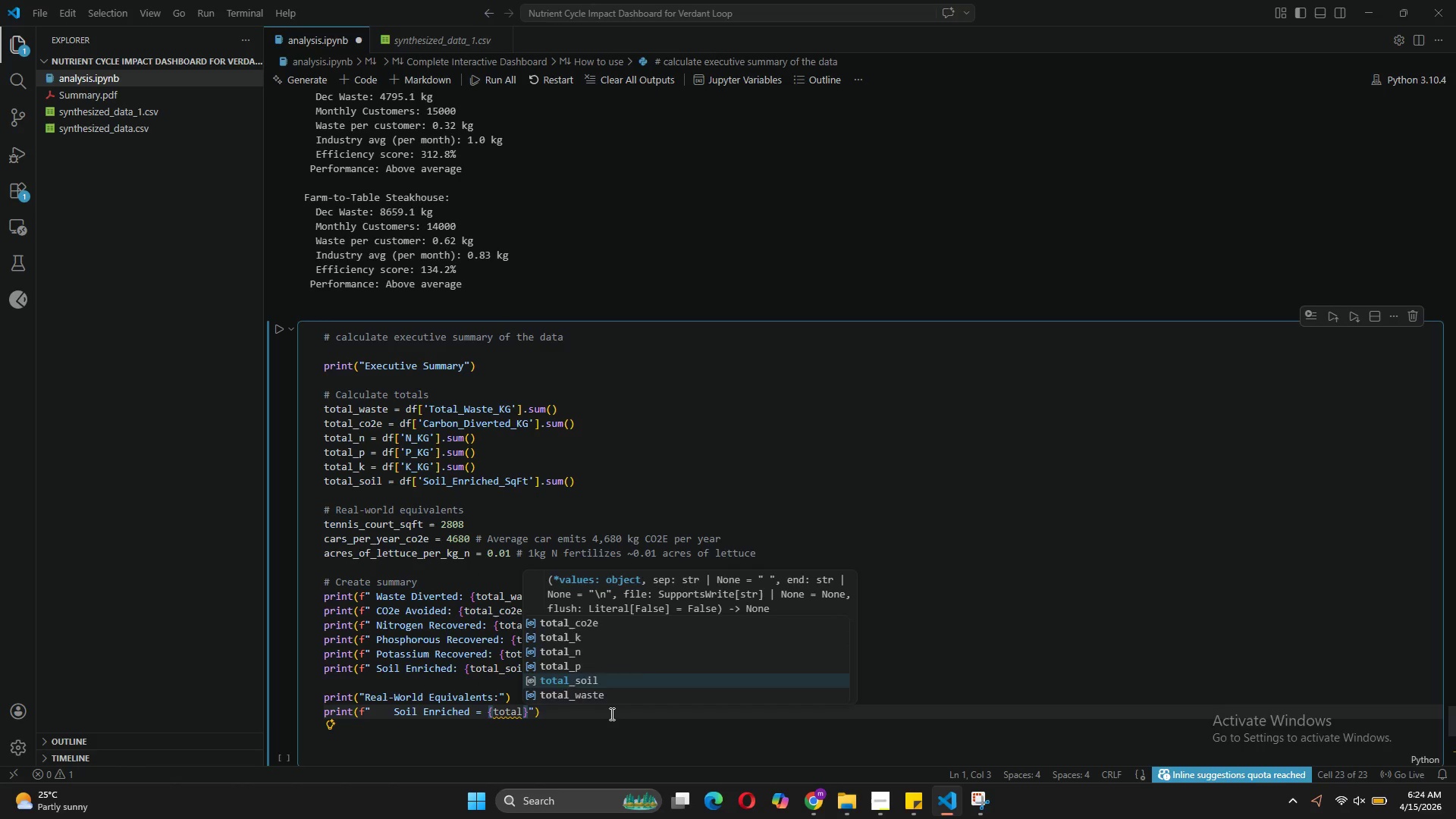 
key(Tab)
 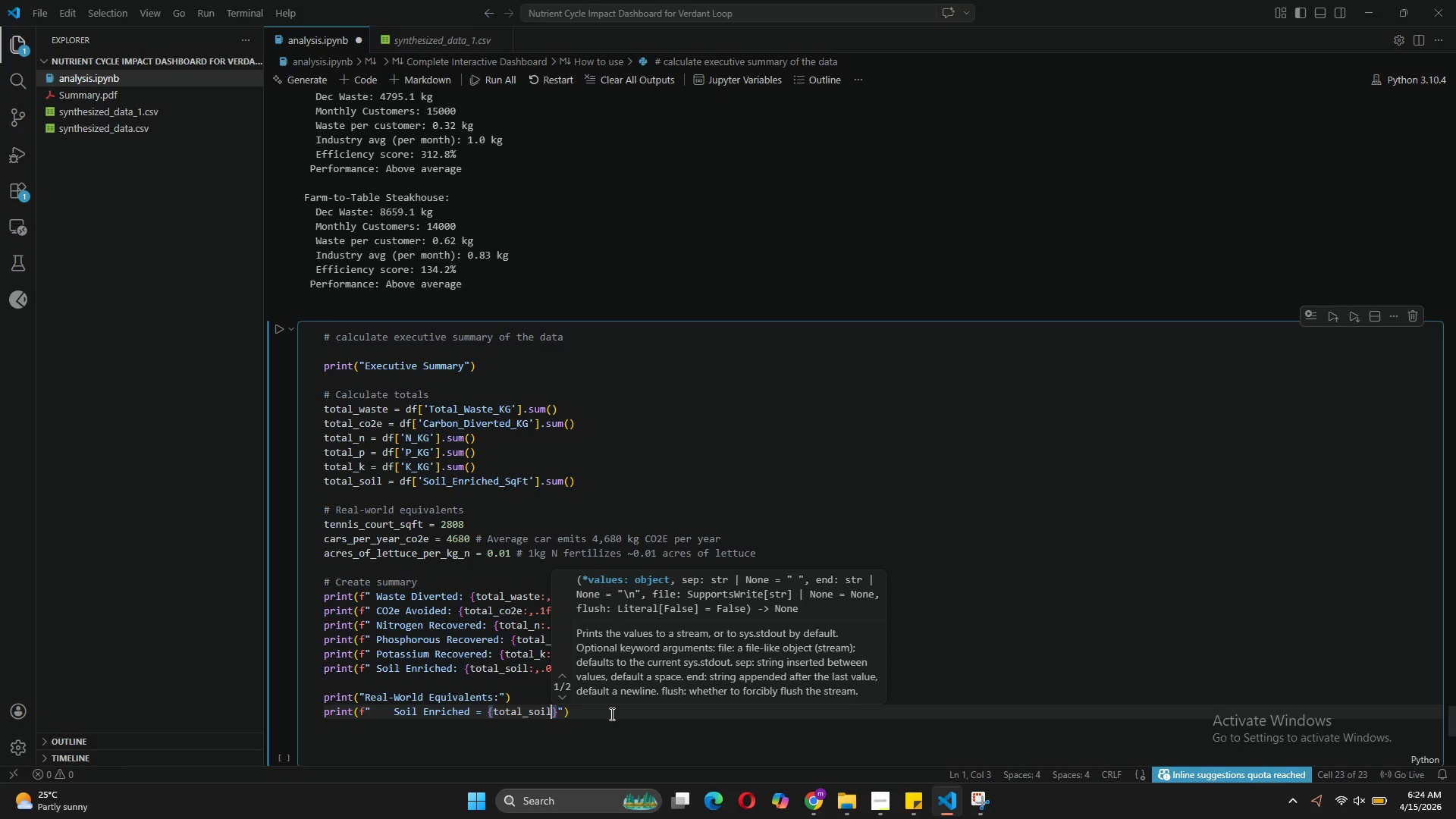 
key(Space)
 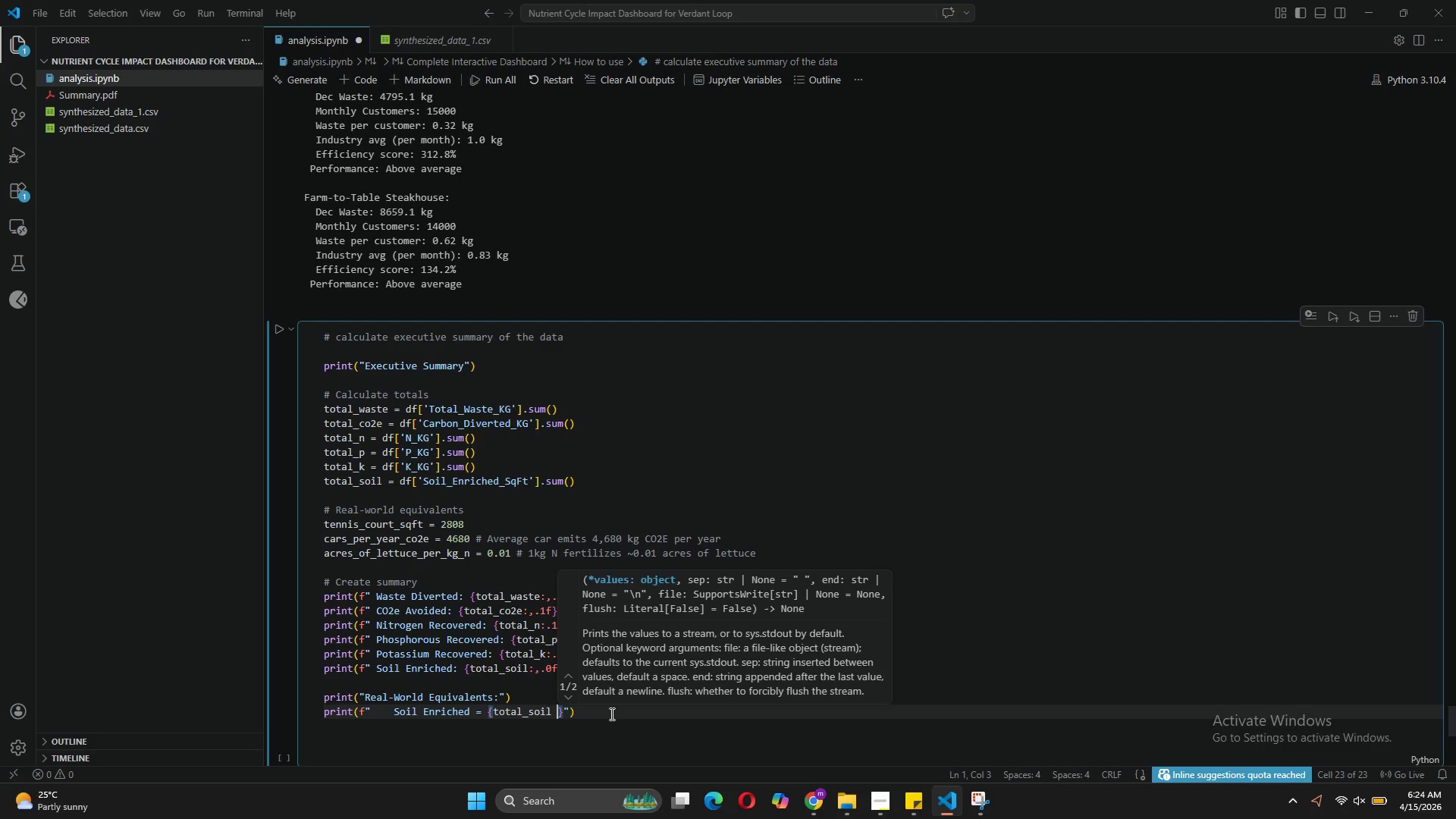 
key(Slash)
 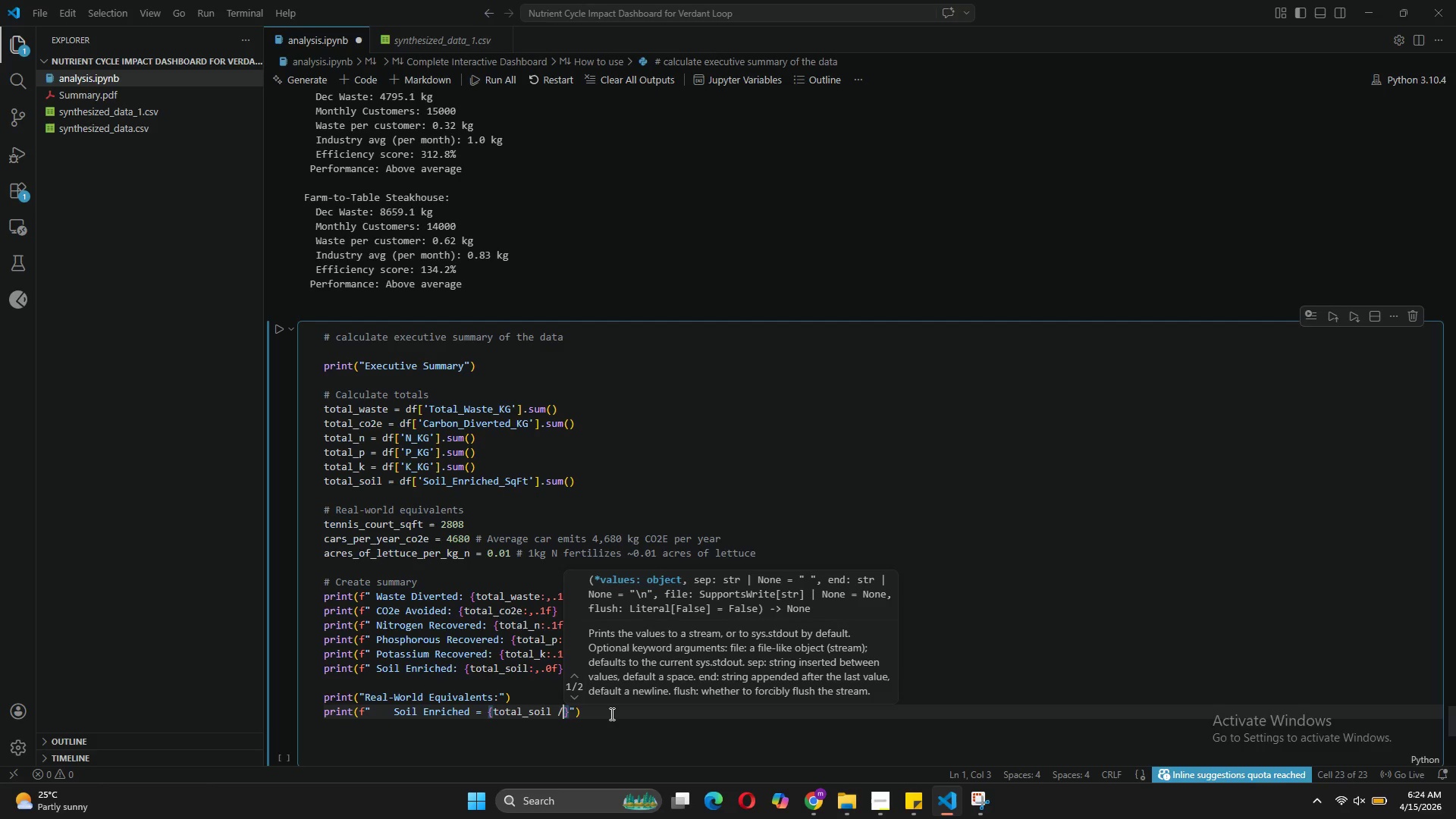 
key(Space)
 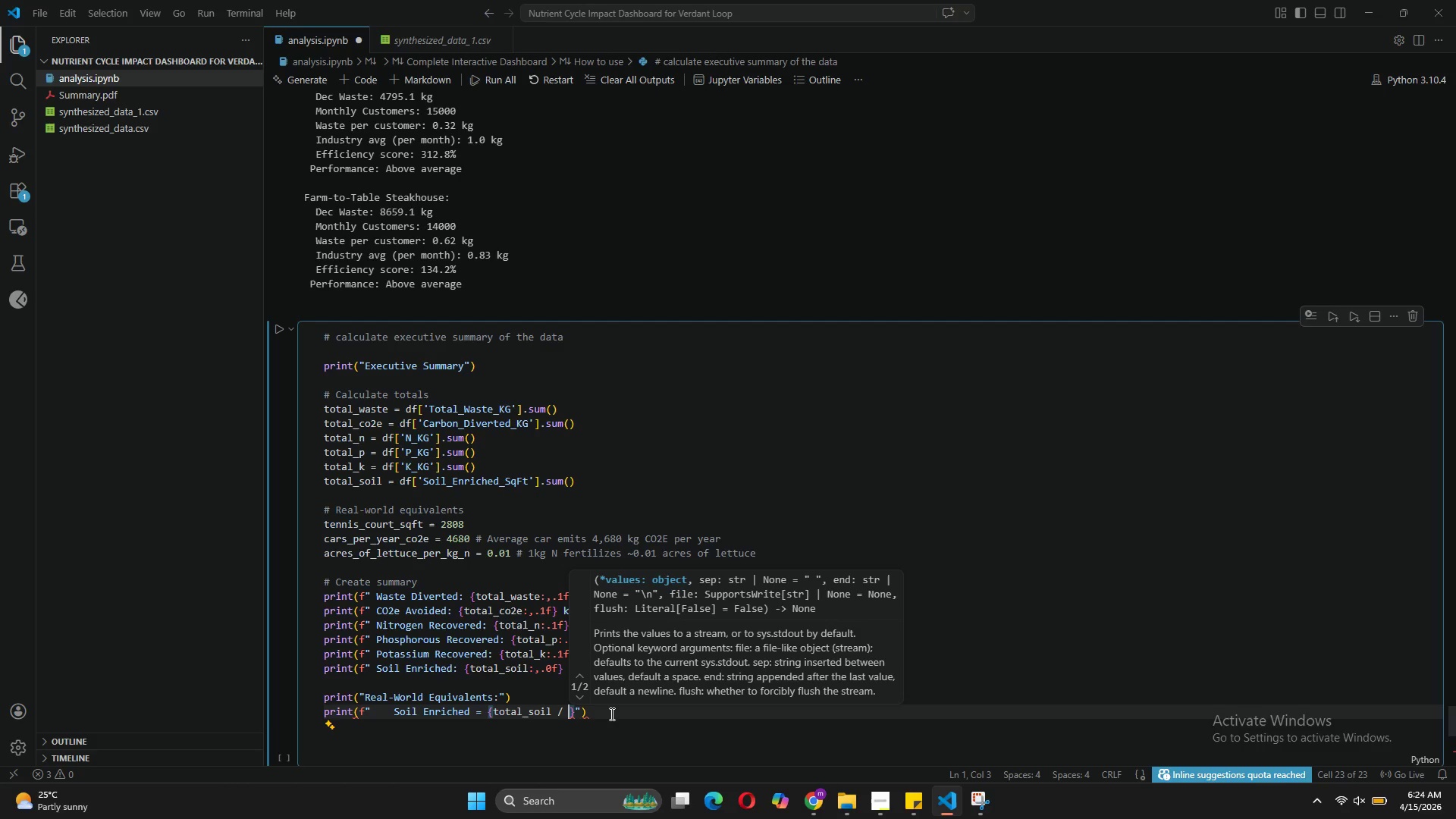 
type(tennis)
key(Tab)
type(:.1f)
 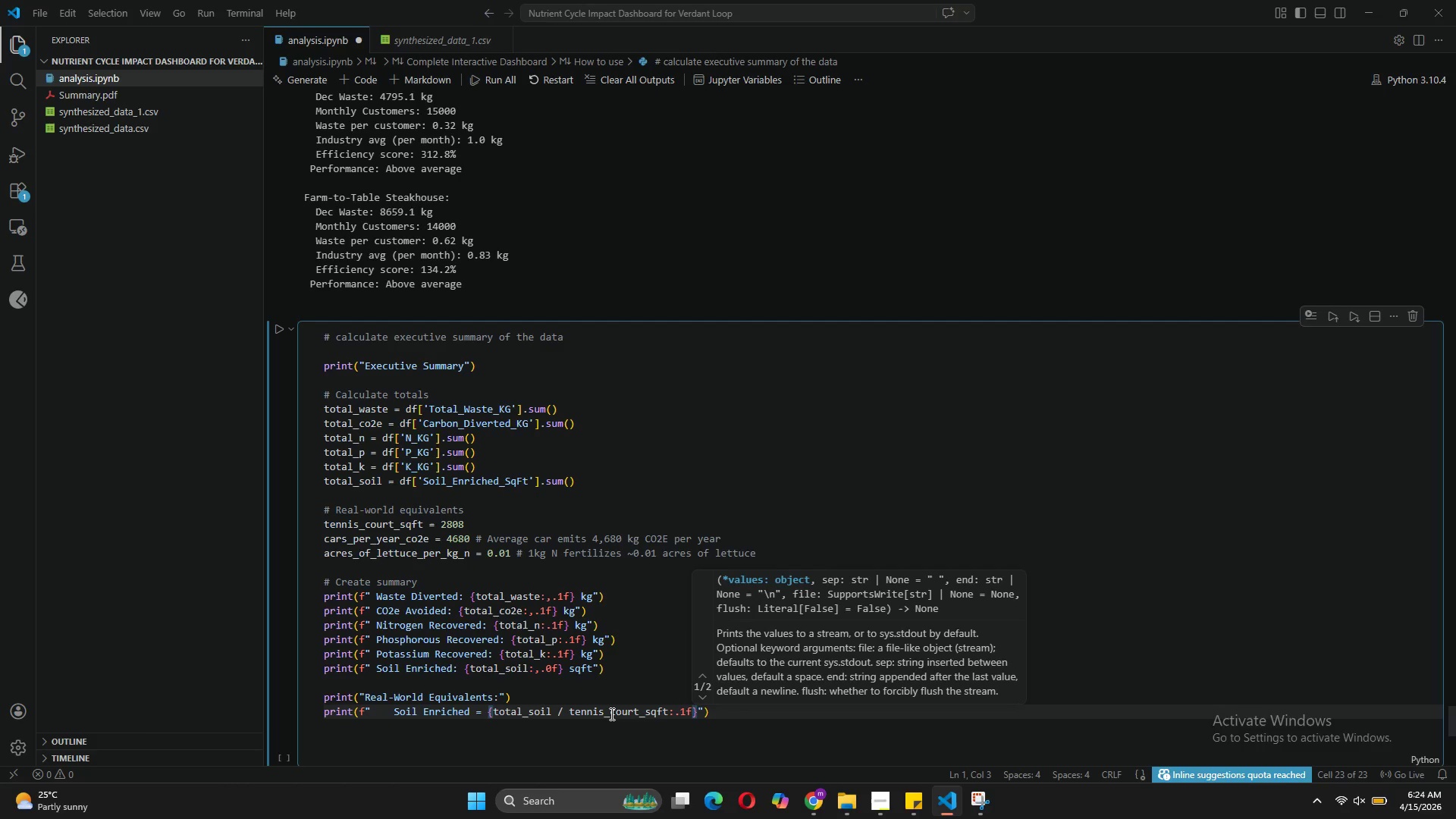 
key(ArrowRight)
 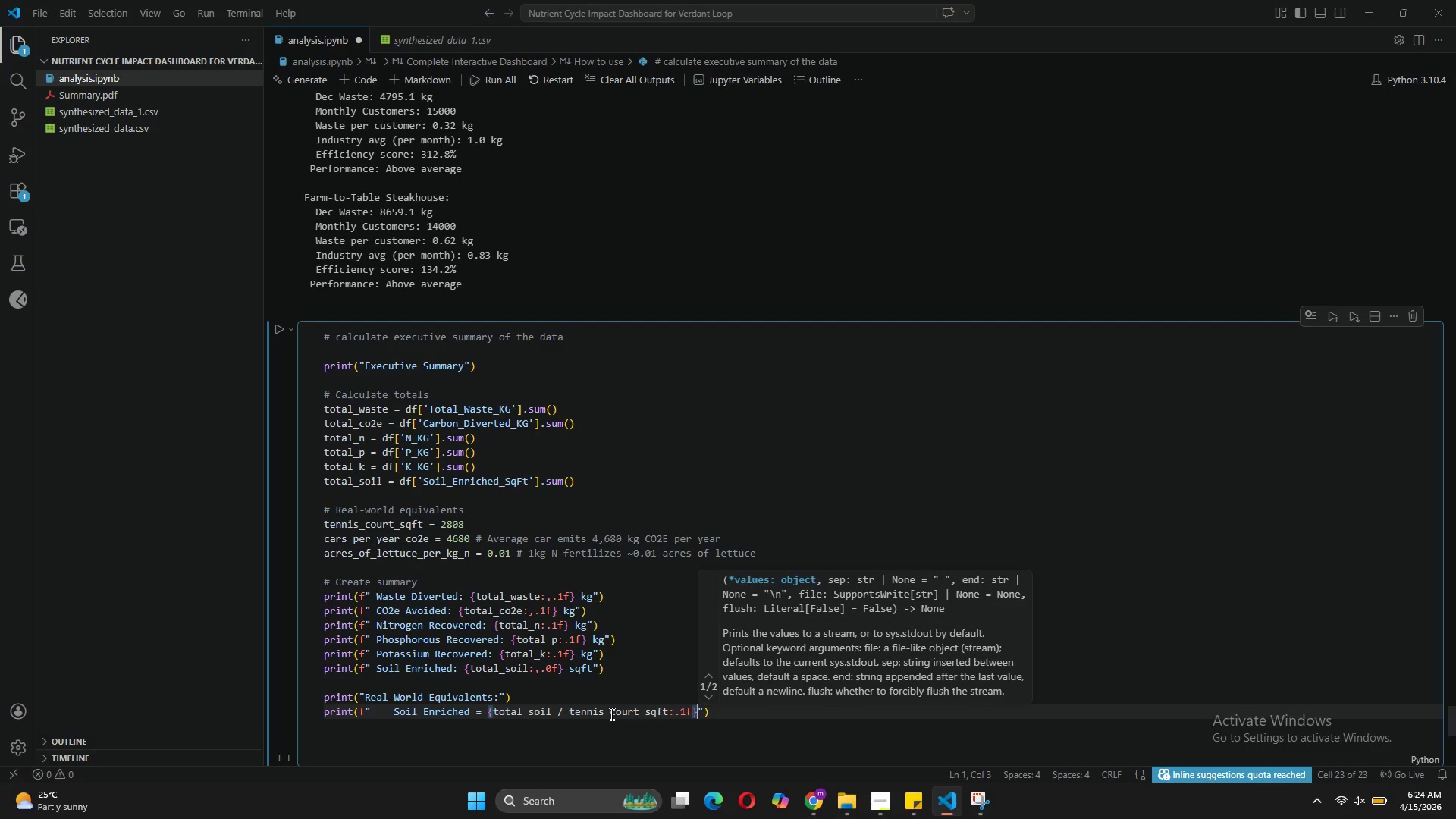 
type( tennis courts)
 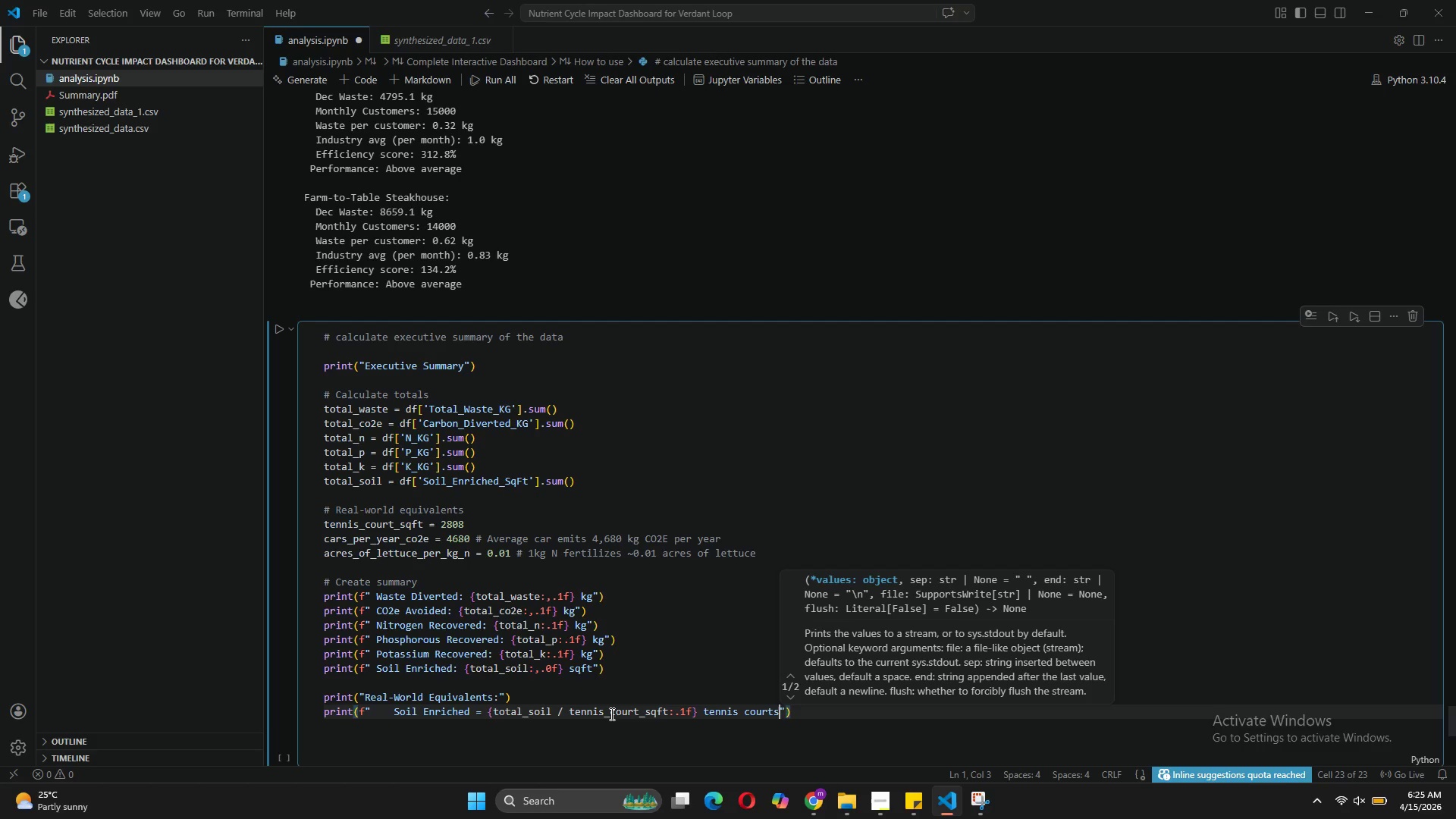 
key(ArrowRight)
 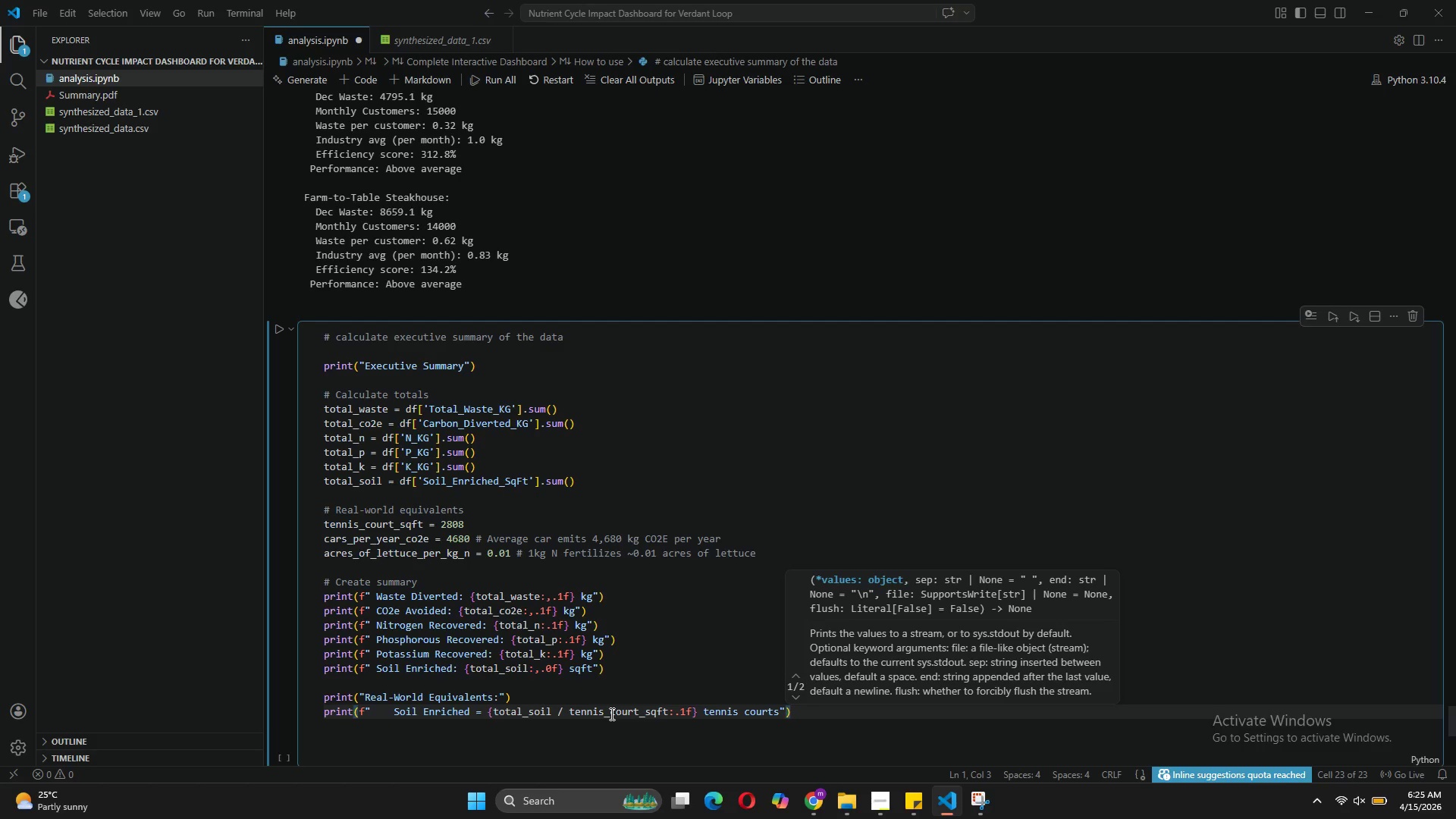 
key(ArrowRight)
 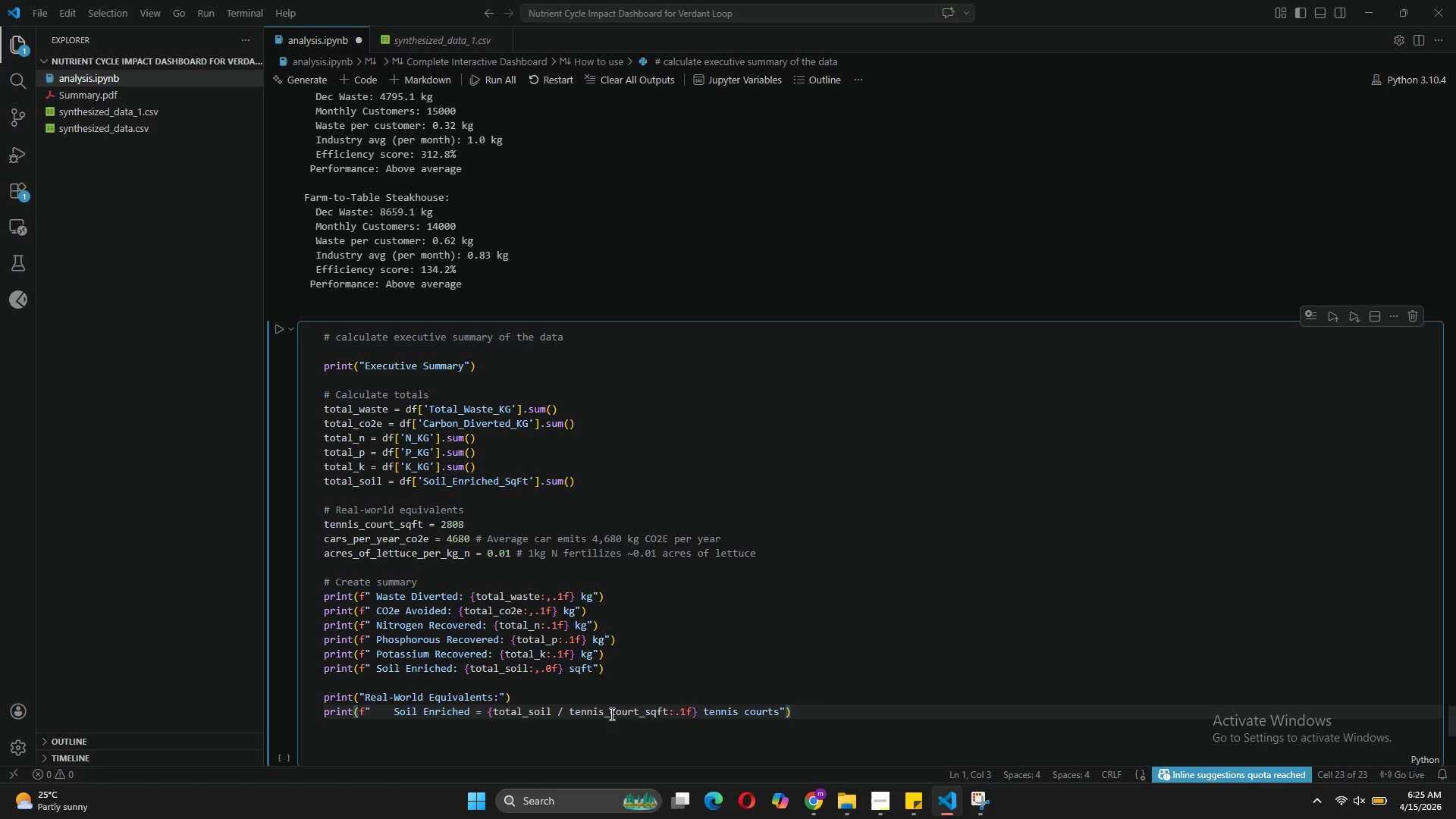 
key(Enter)
 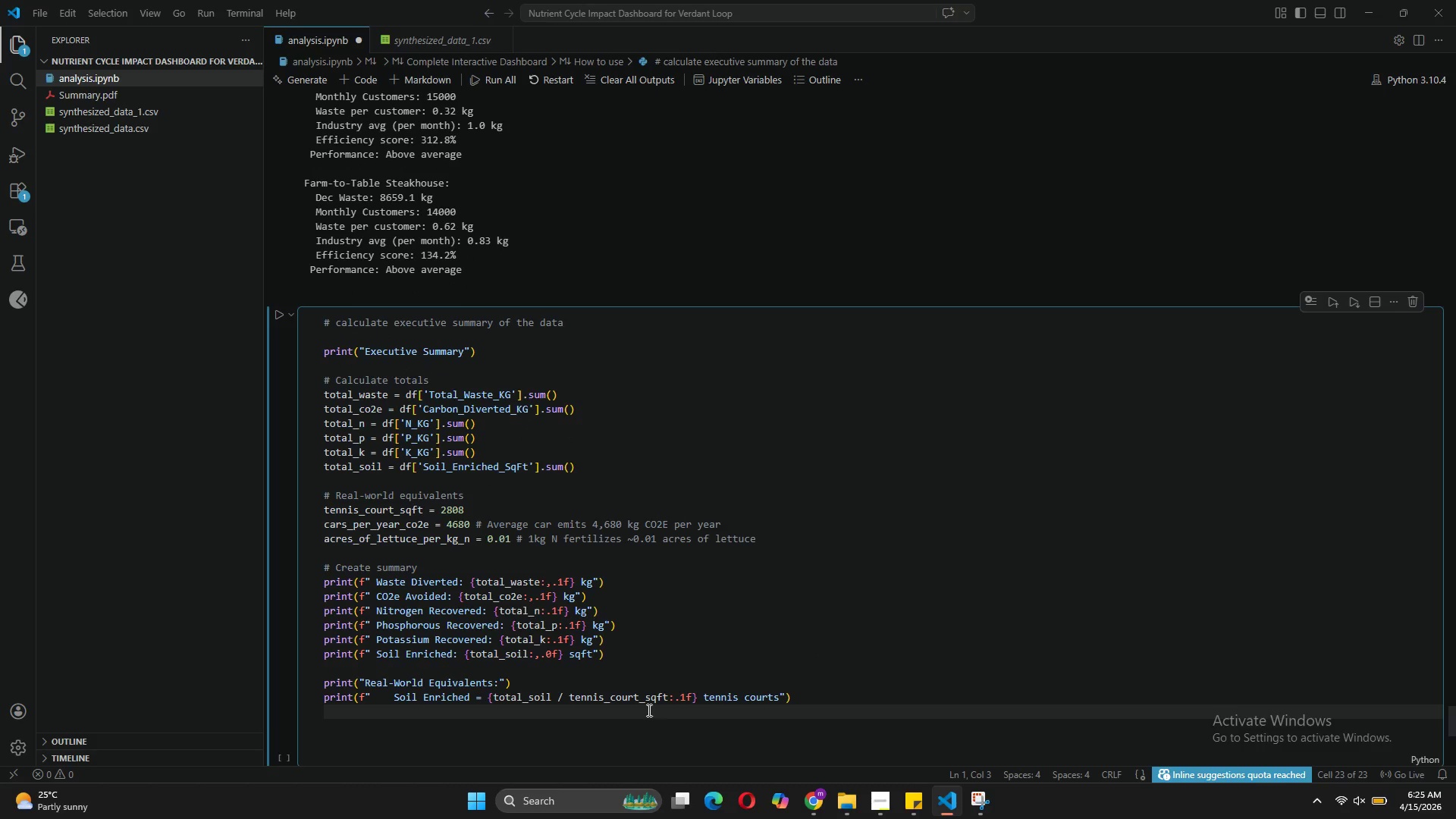 
left_click([794, 694])
 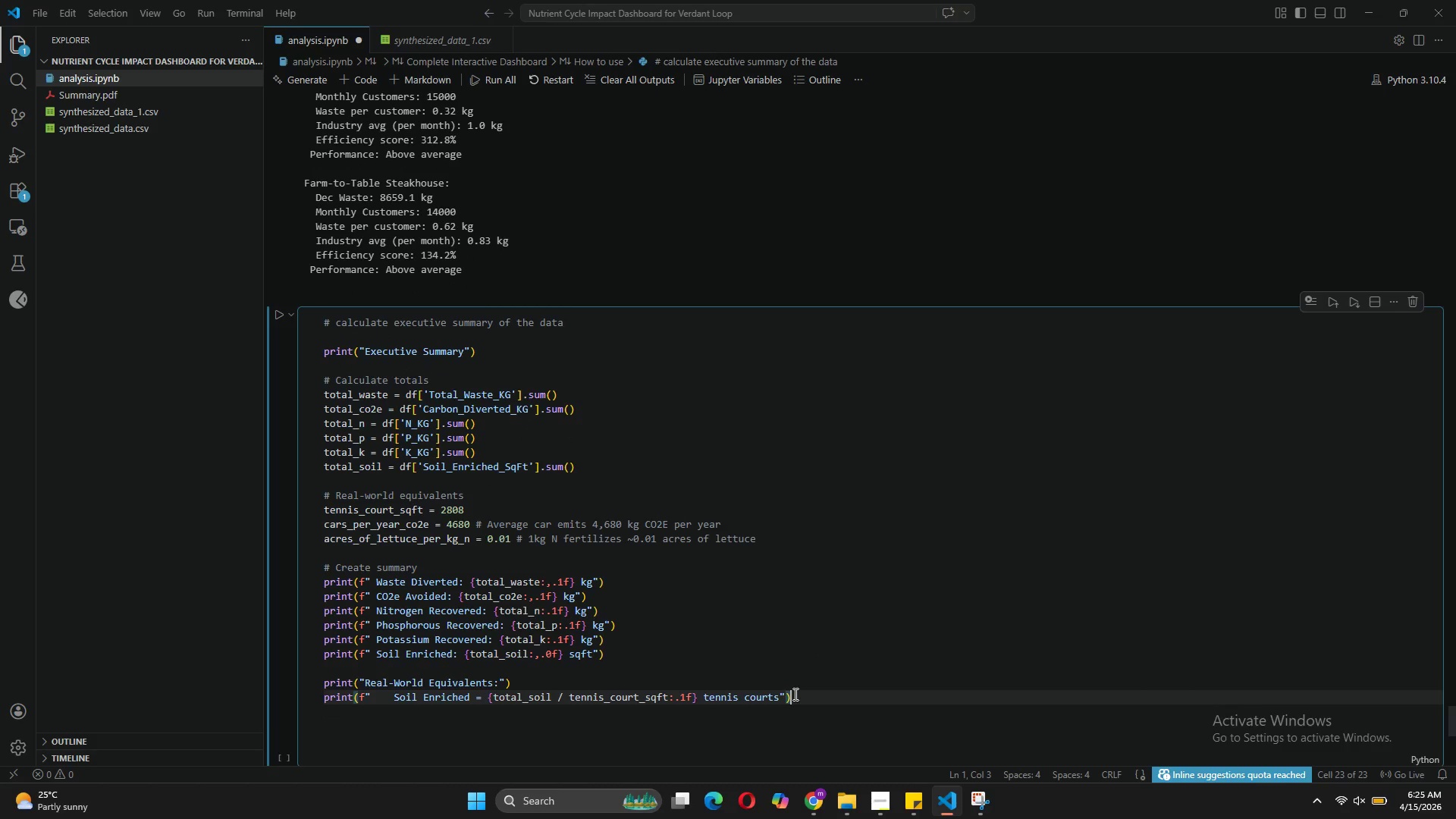 
key(Control+C)
 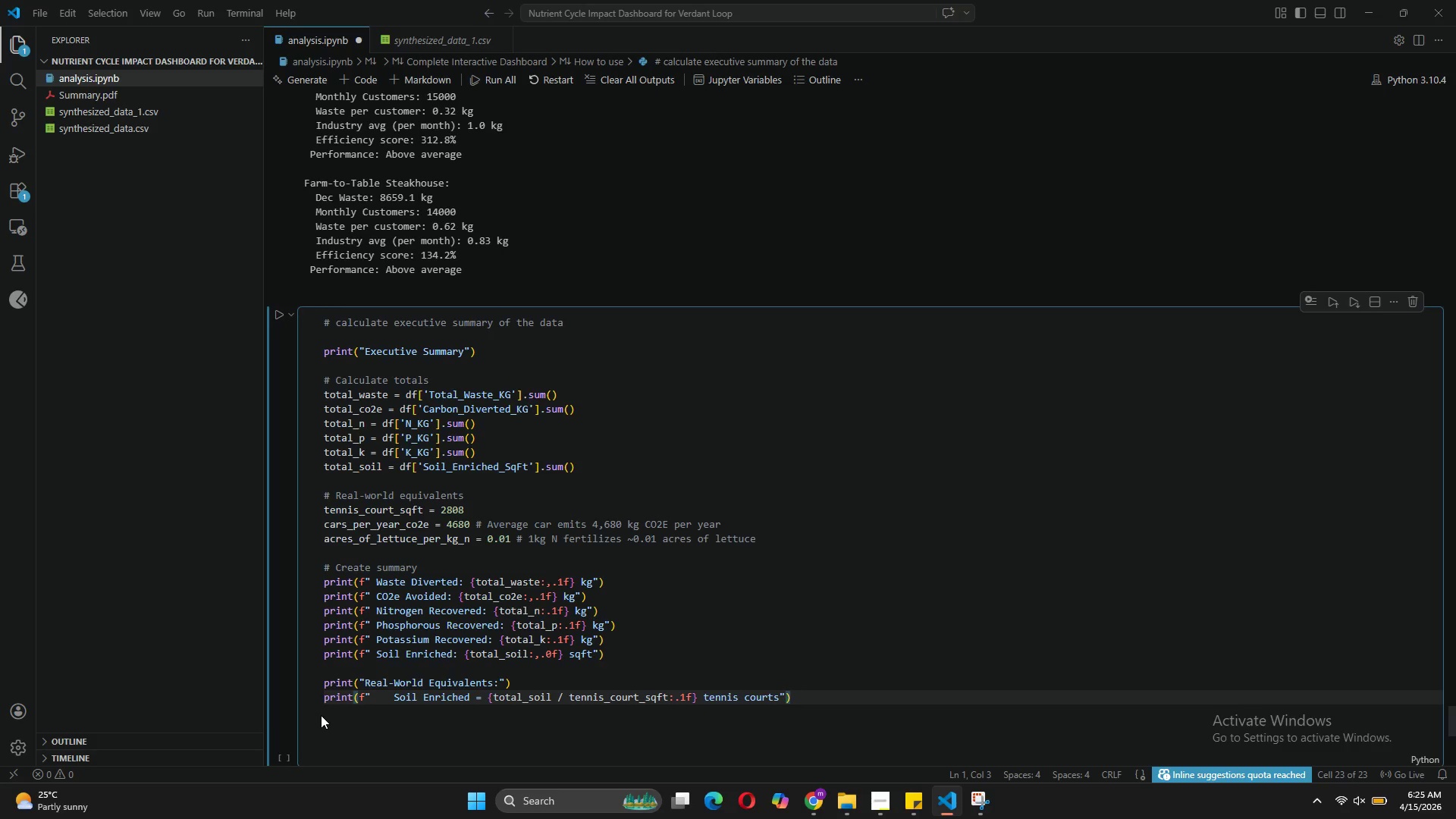 
left_click([318, 717])
 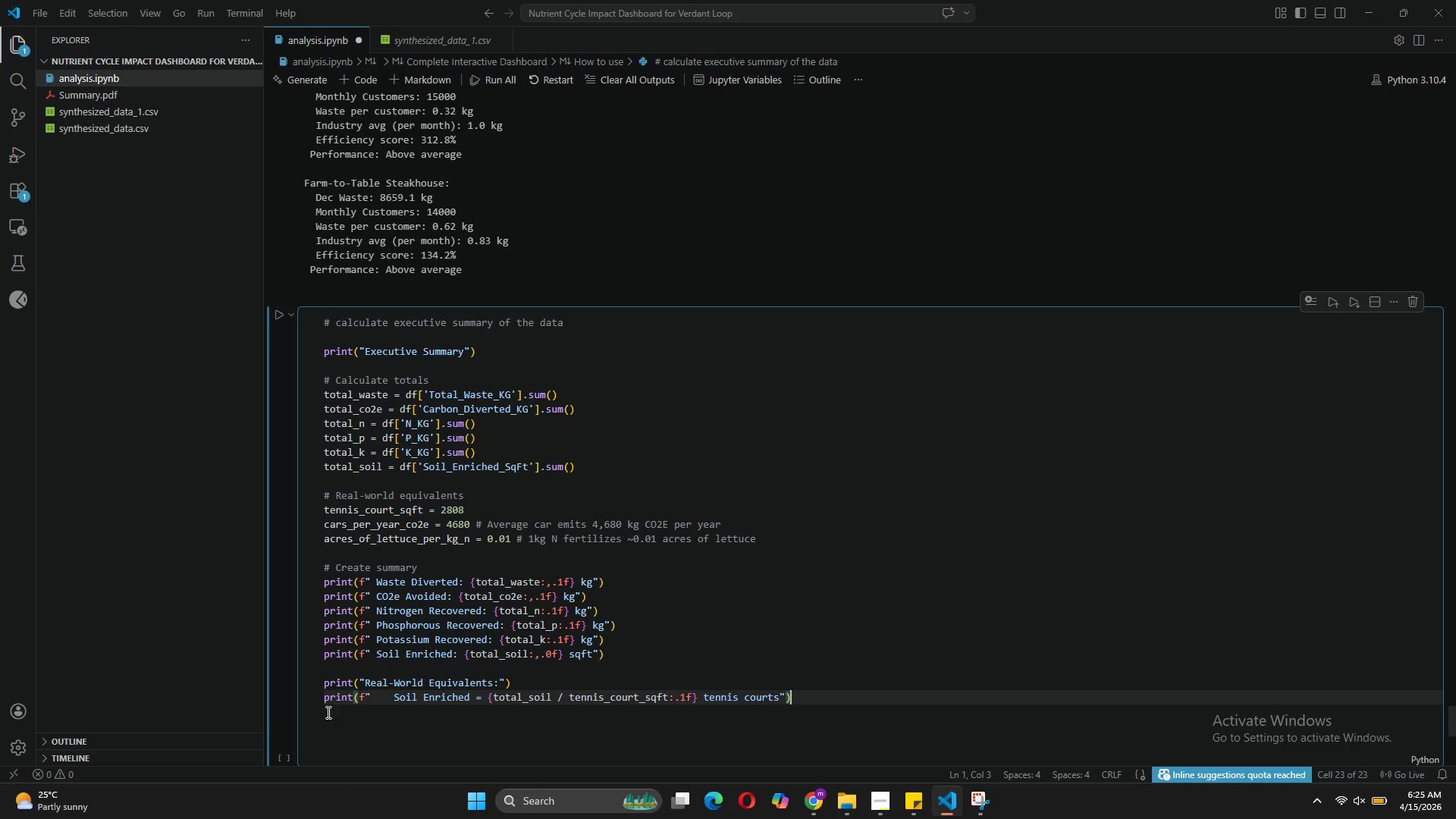 
left_click([328, 711])
 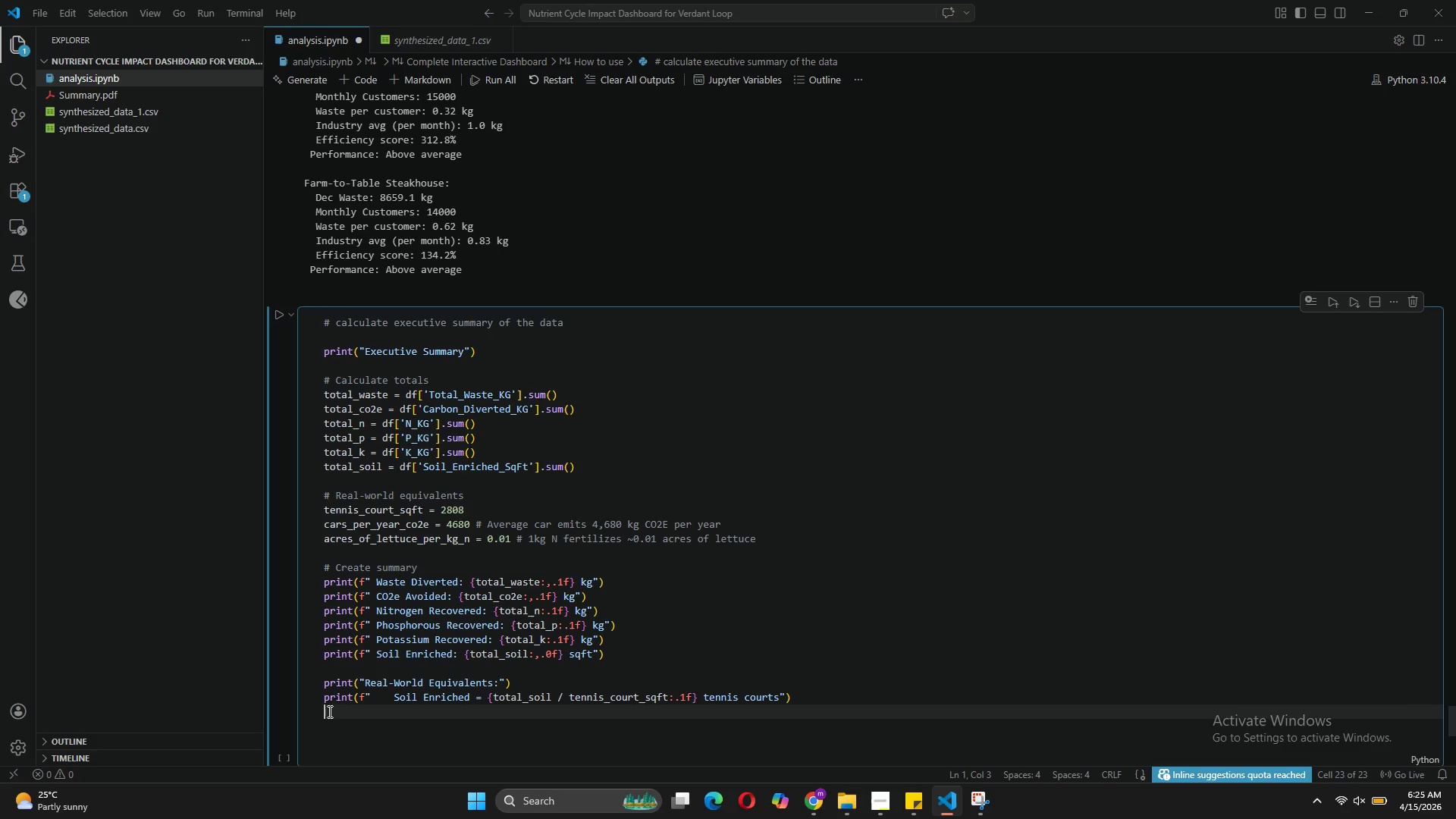 
key(Control+V)
 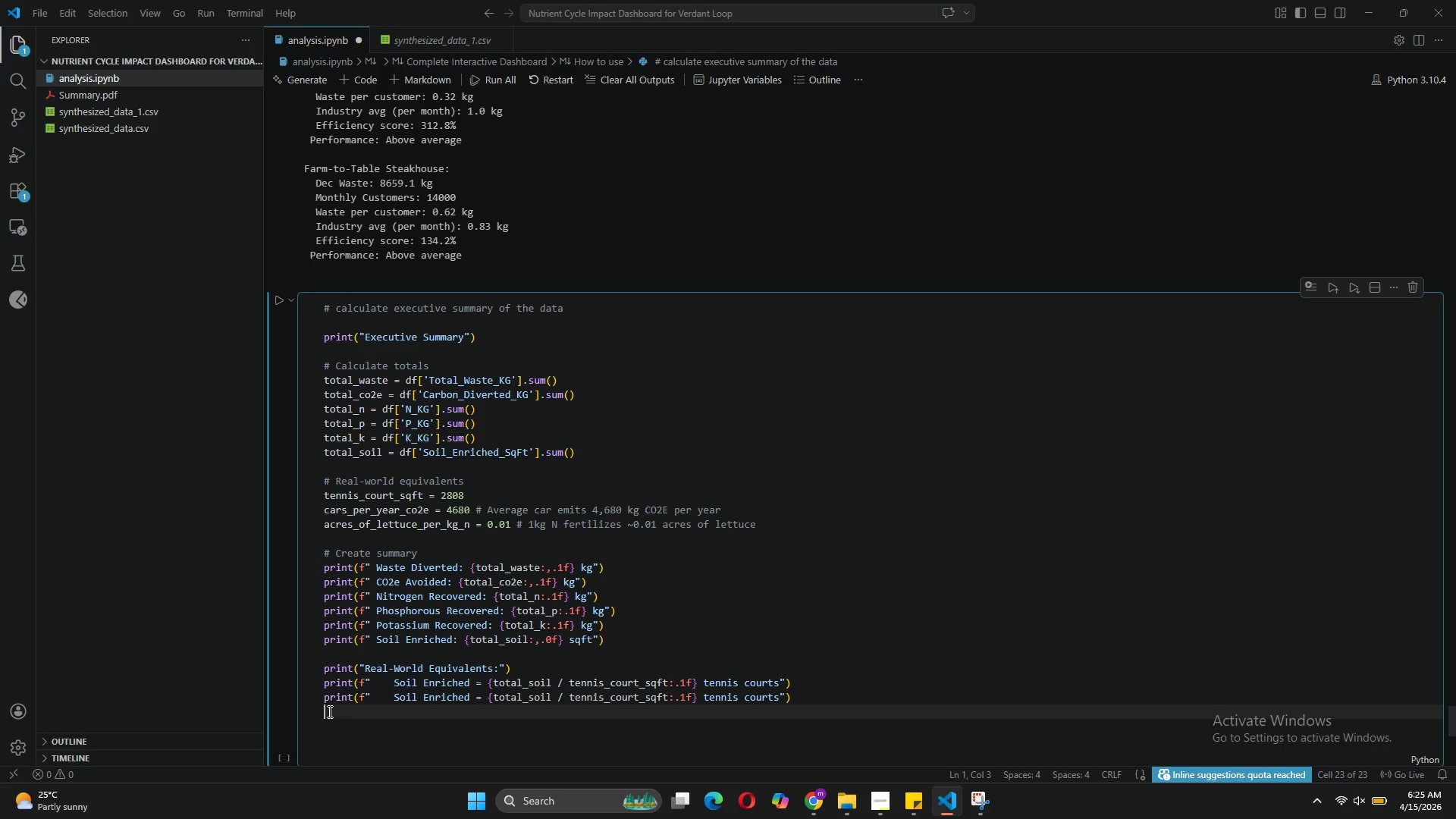 
key(Control+V)
 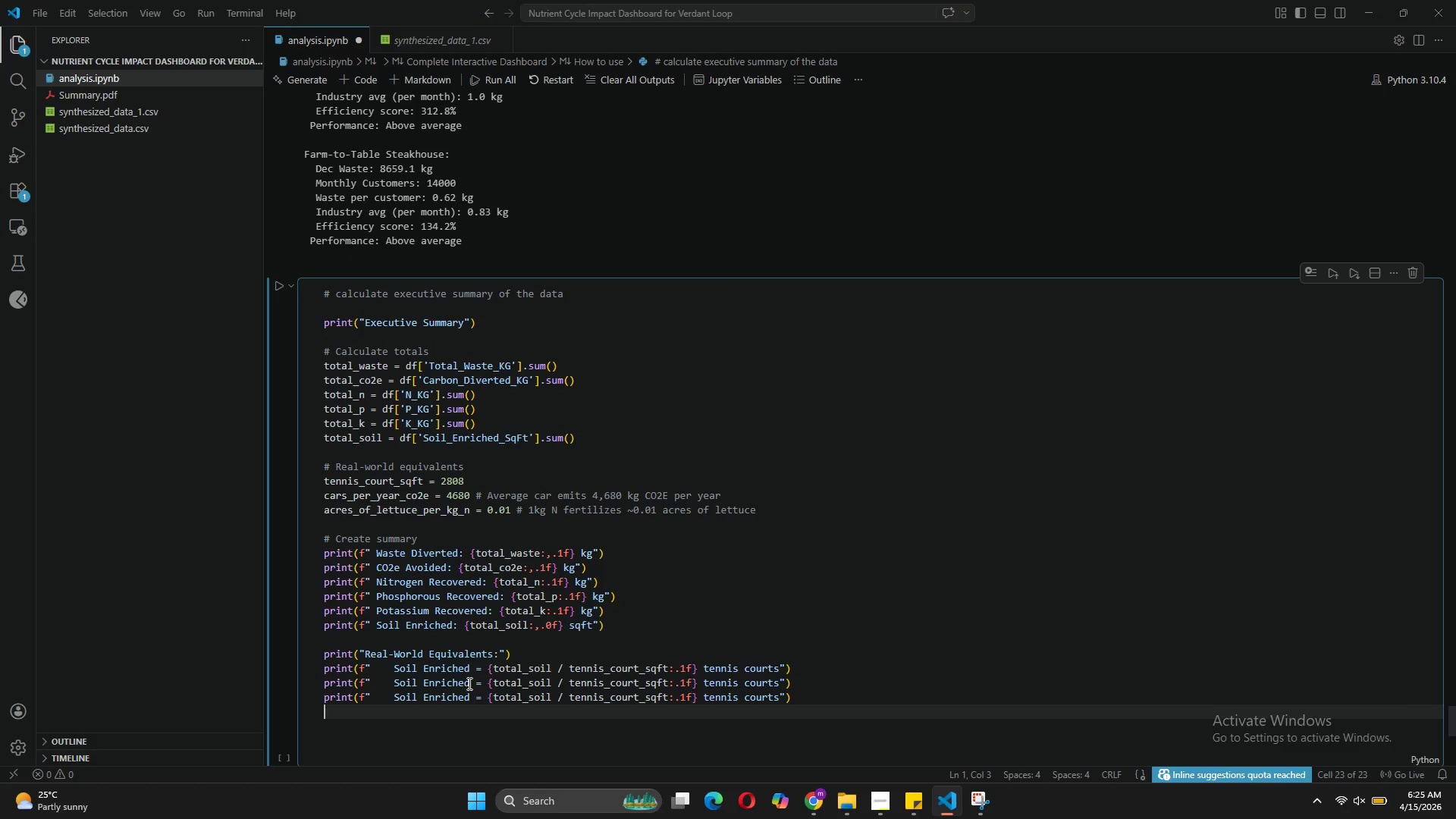 
left_click_drag(start_coordinate=[470, 680], to_coordinate=[394, 682])
 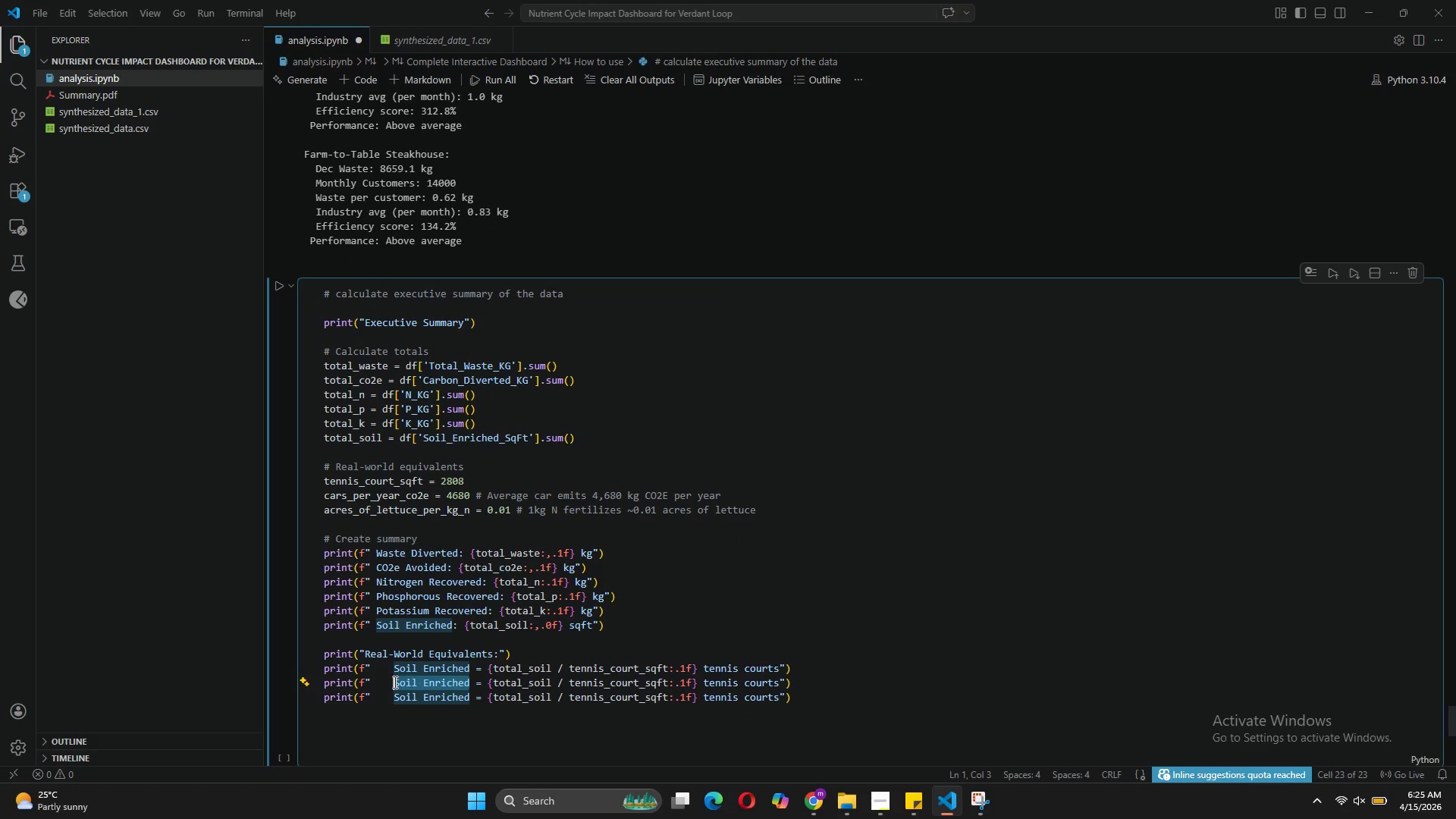 
type(CO2e Avoided)
 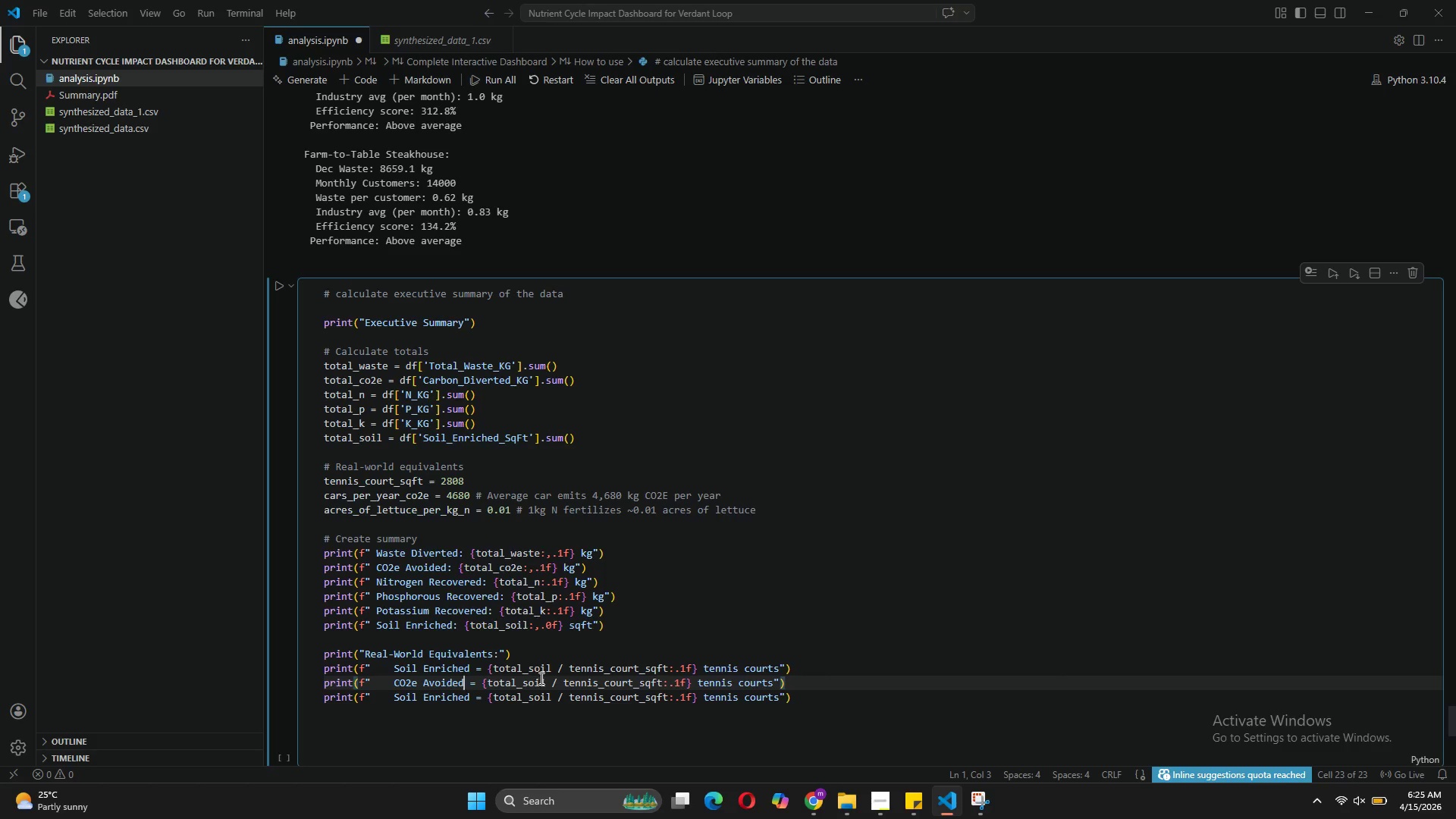 
left_click_drag(start_coordinate=[545, 679], to_coordinate=[525, 684])
 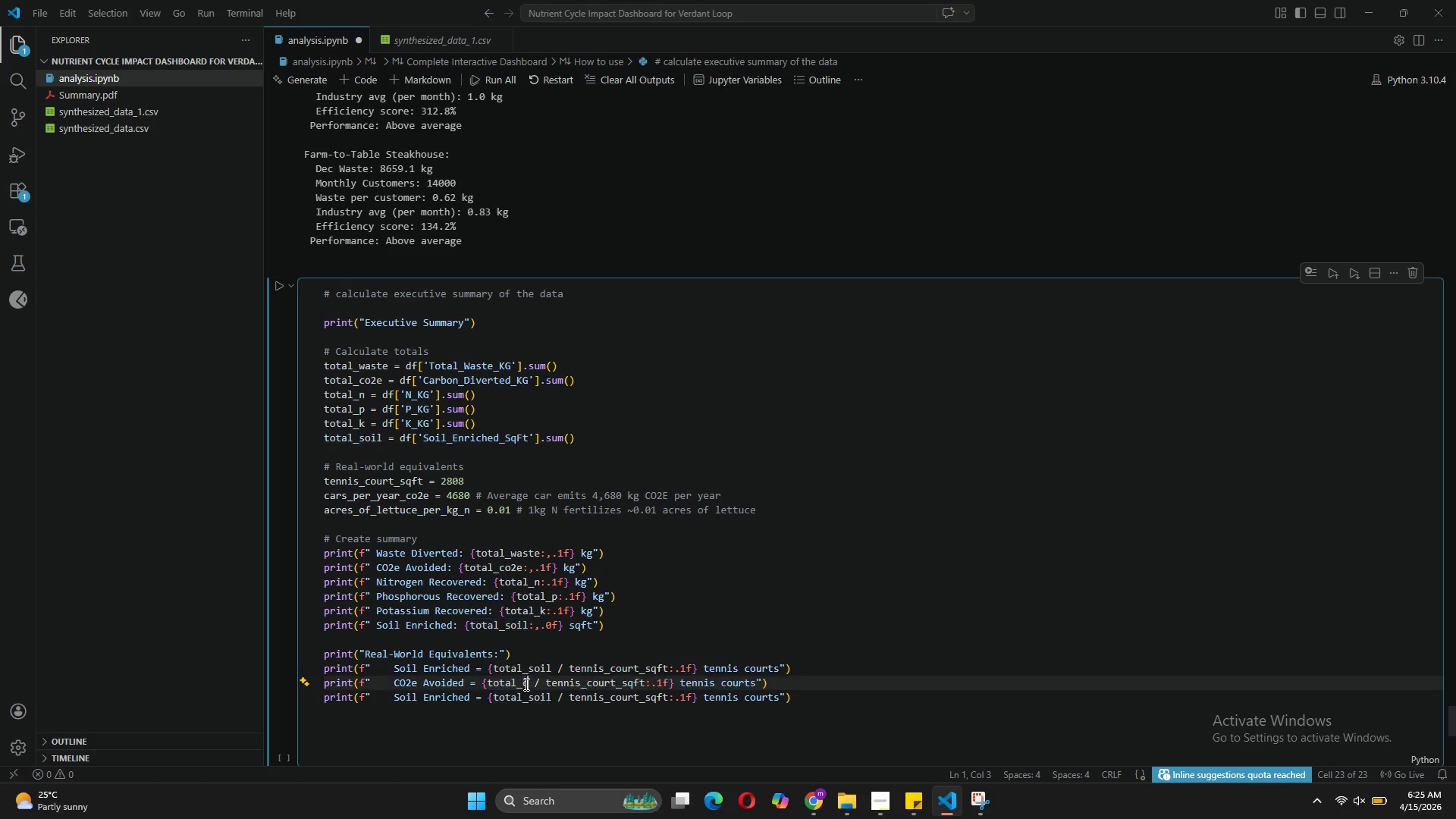 
type(ci)
key(Backspace)
type(o)
 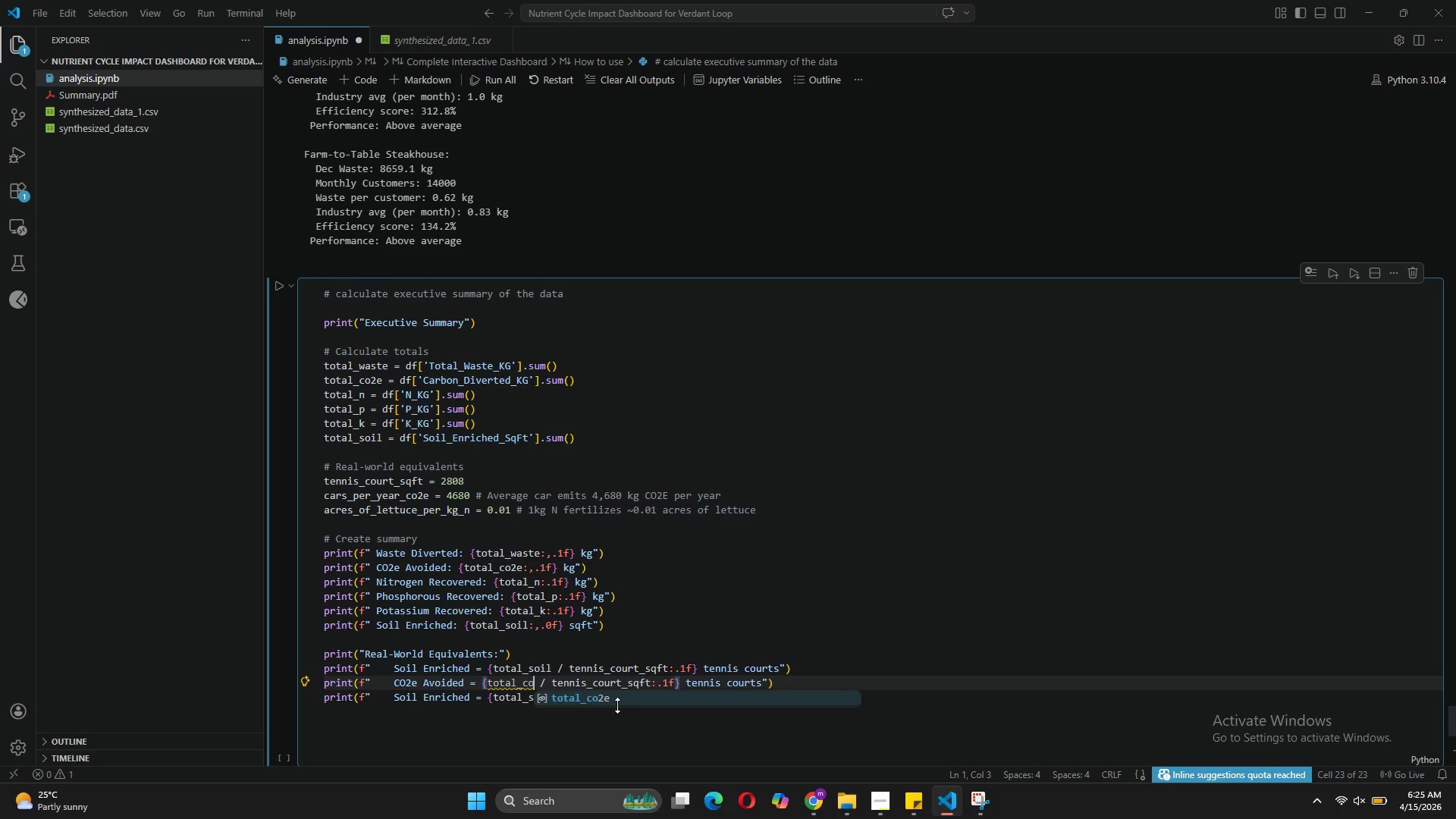 
left_click([617, 702])
 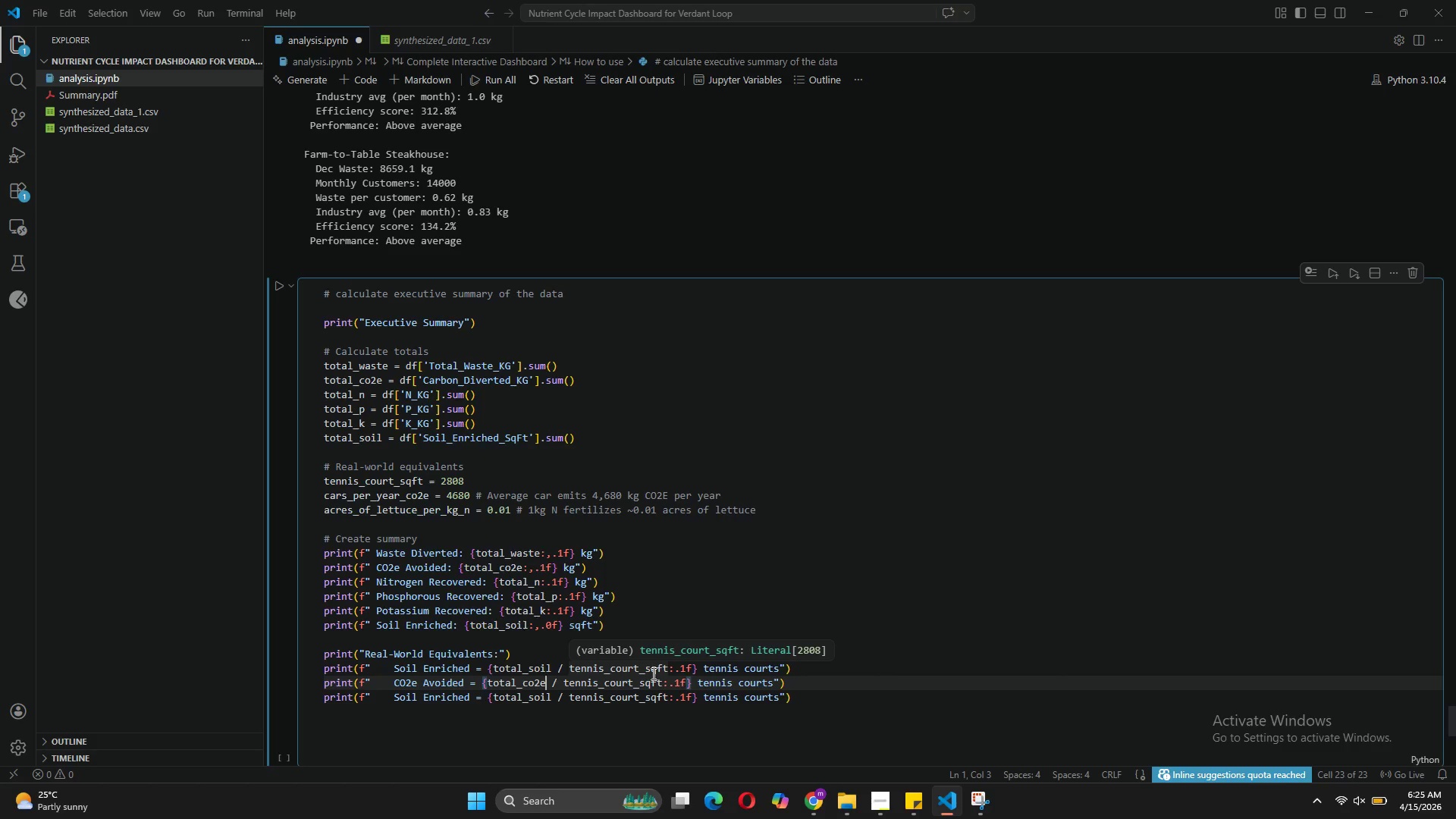 
left_click_drag(start_coordinate=[664, 678], to_coordinate=[563, 684])
 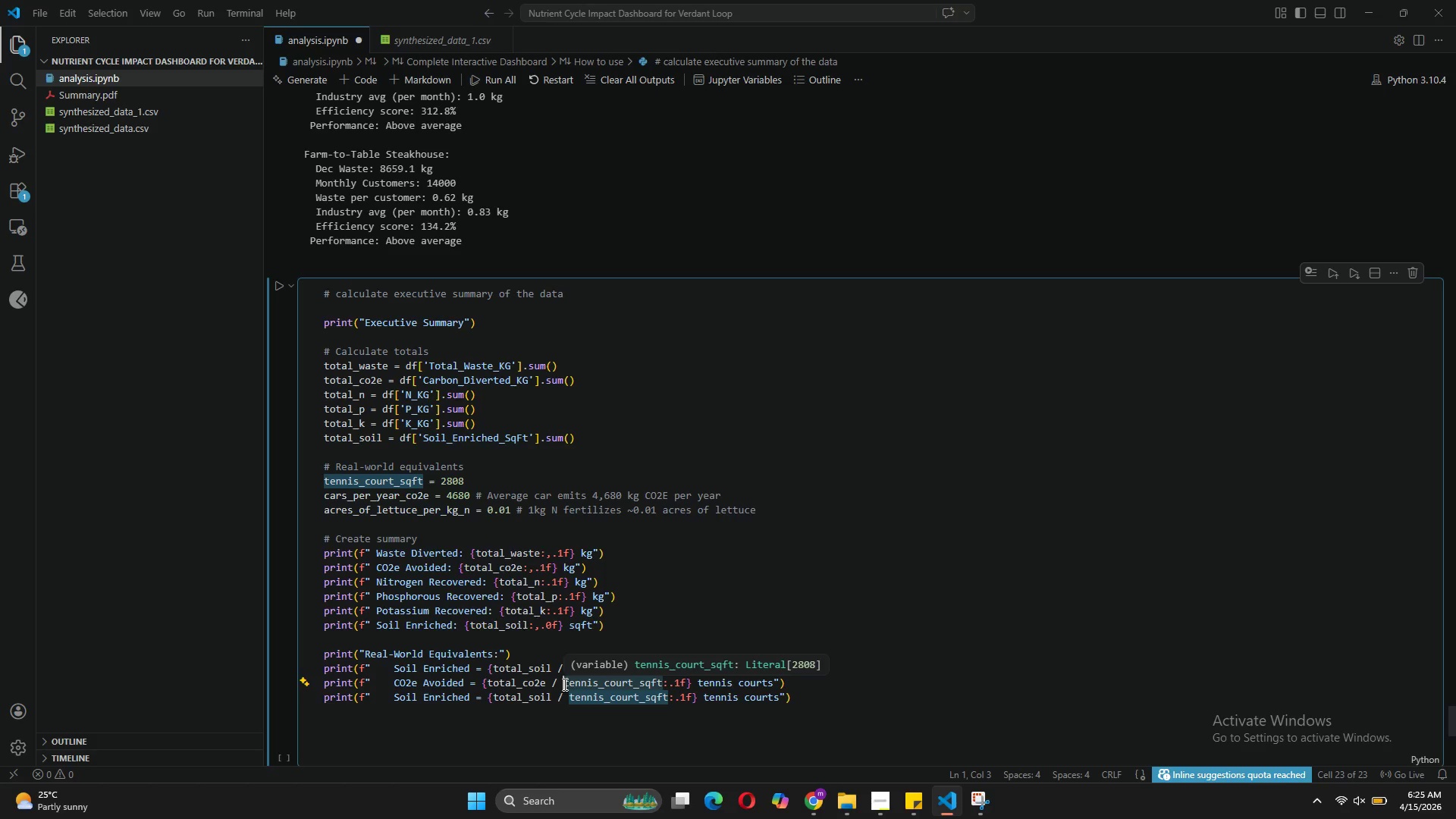 
type(cars_)
key(Tab)
 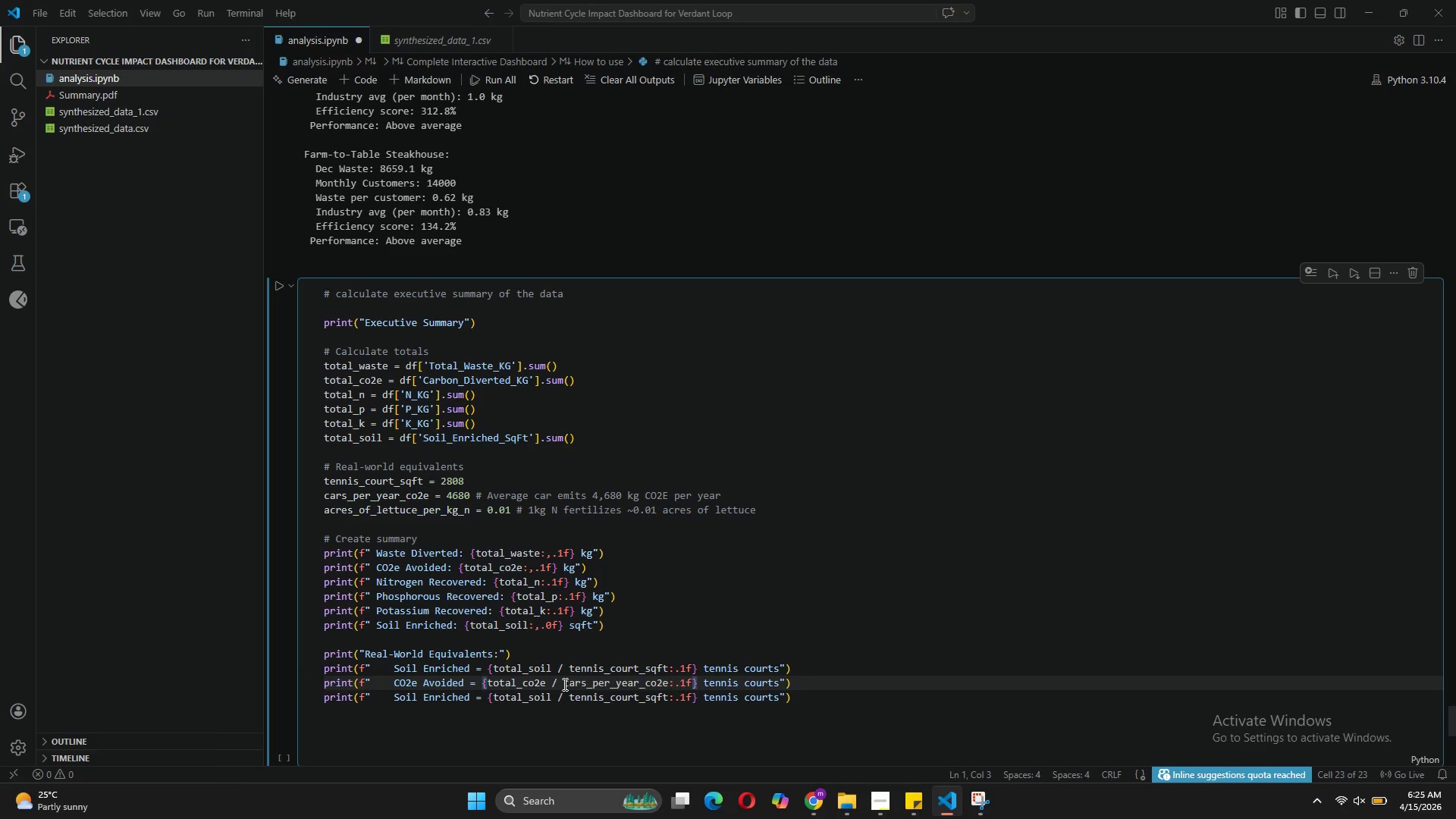 
left_click_drag(start_coordinate=[780, 686], to_coordinate=[701, 683])
 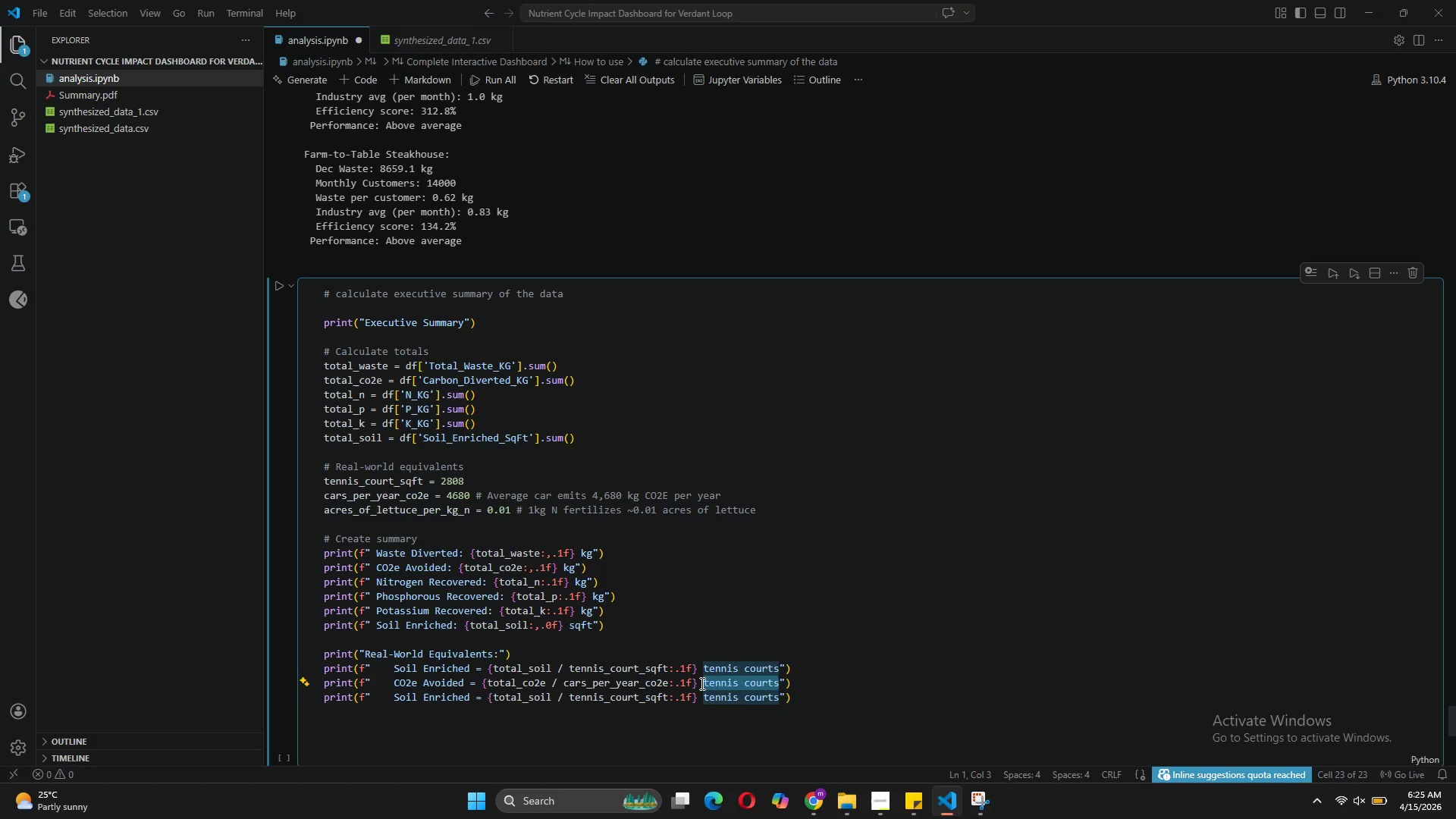 
type(cars removed for 1 year)
 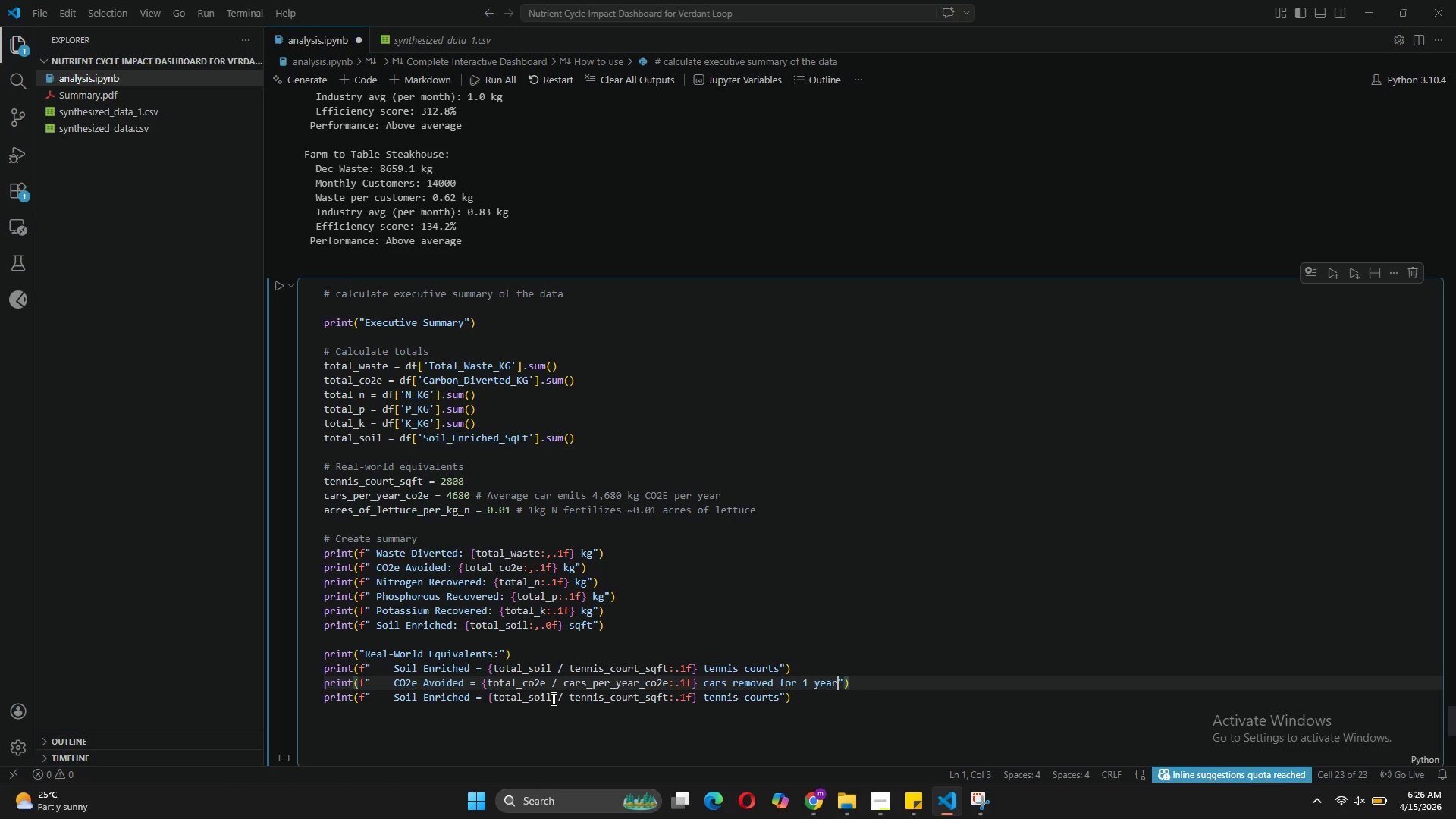 
left_click_drag(start_coordinate=[471, 696], to_coordinate=[394, 699])
 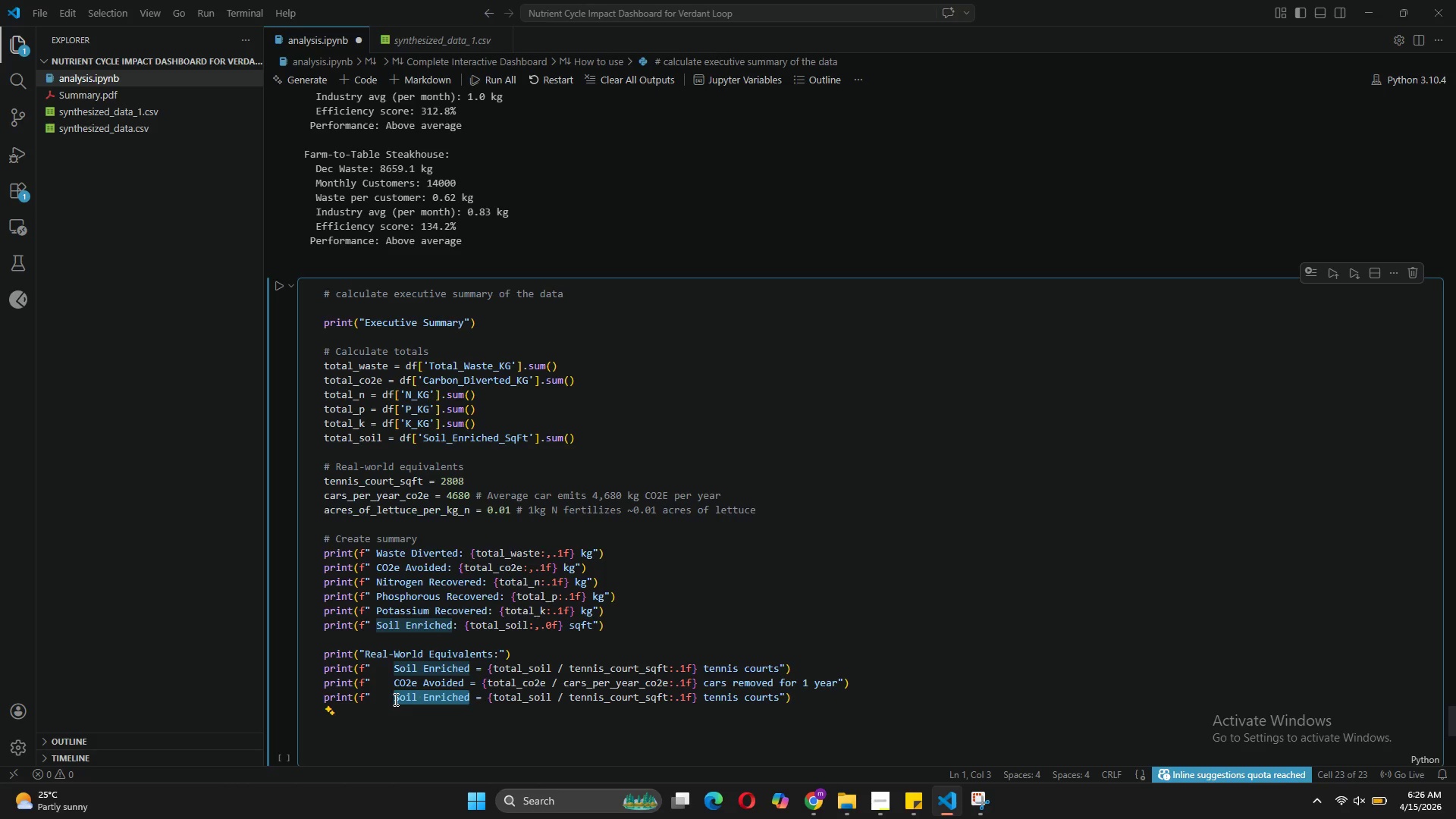 
type(Nitrogen)
 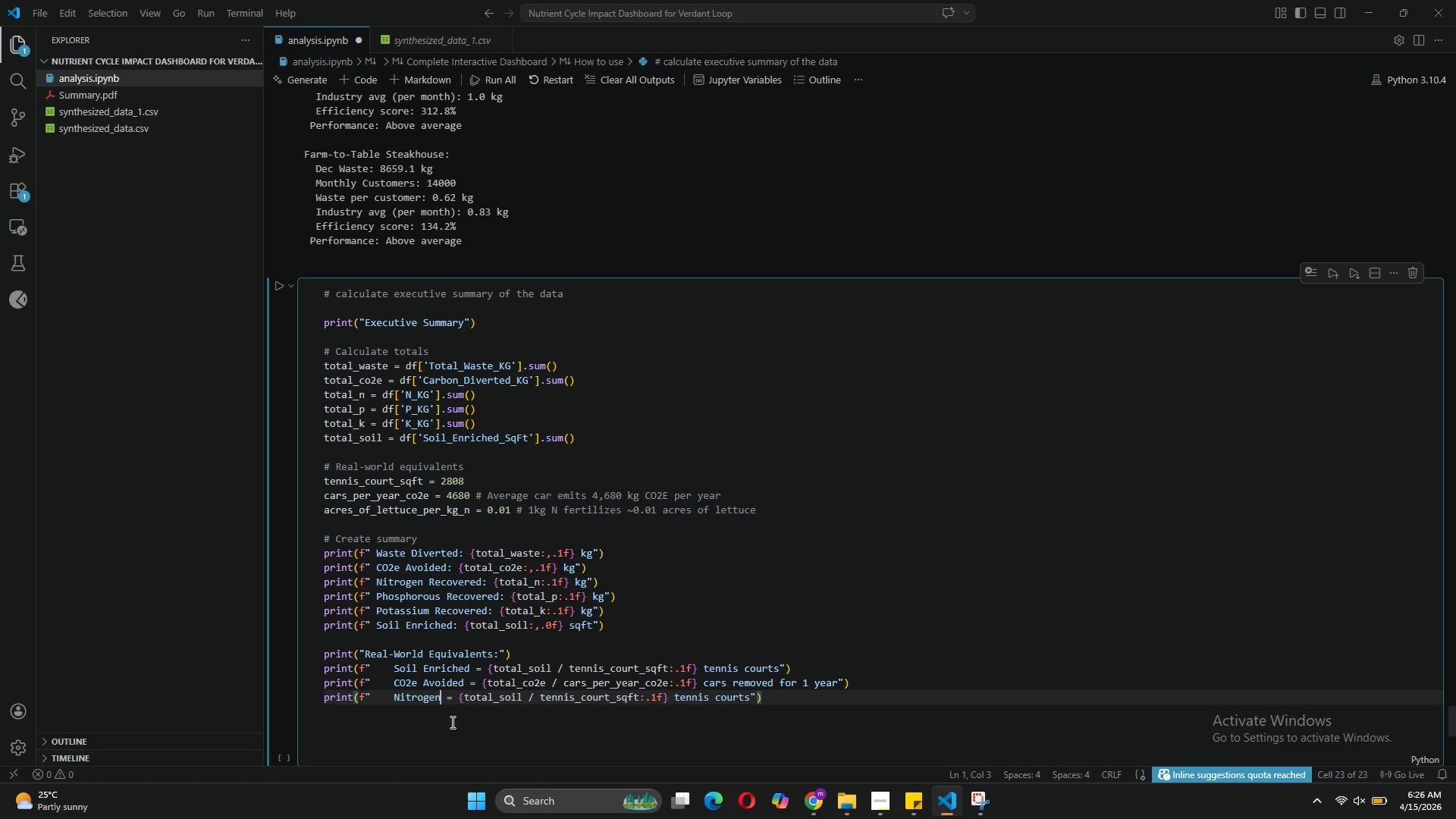 
left_click([457, 701])
 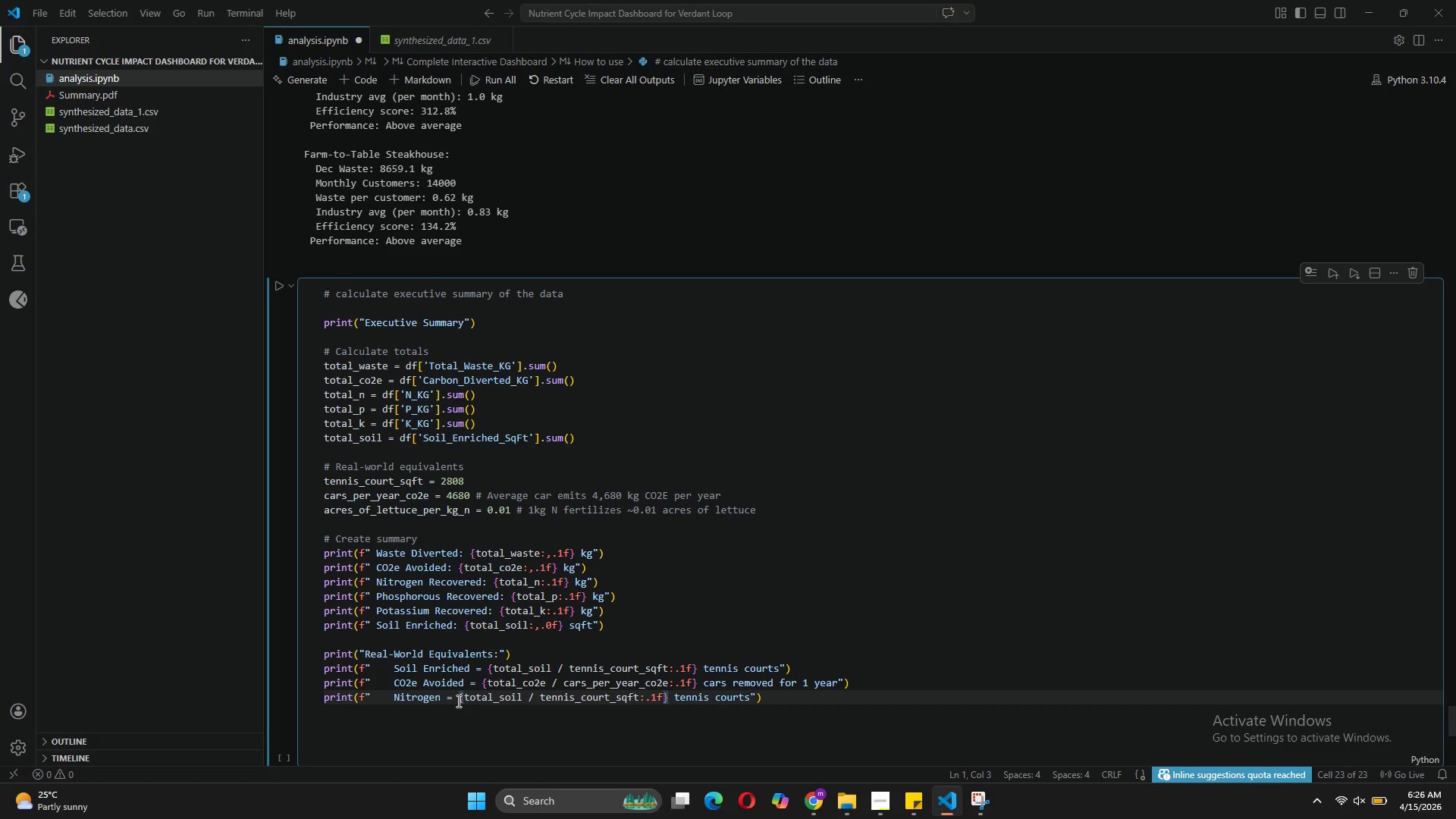 
type(Enough to fertilize)
 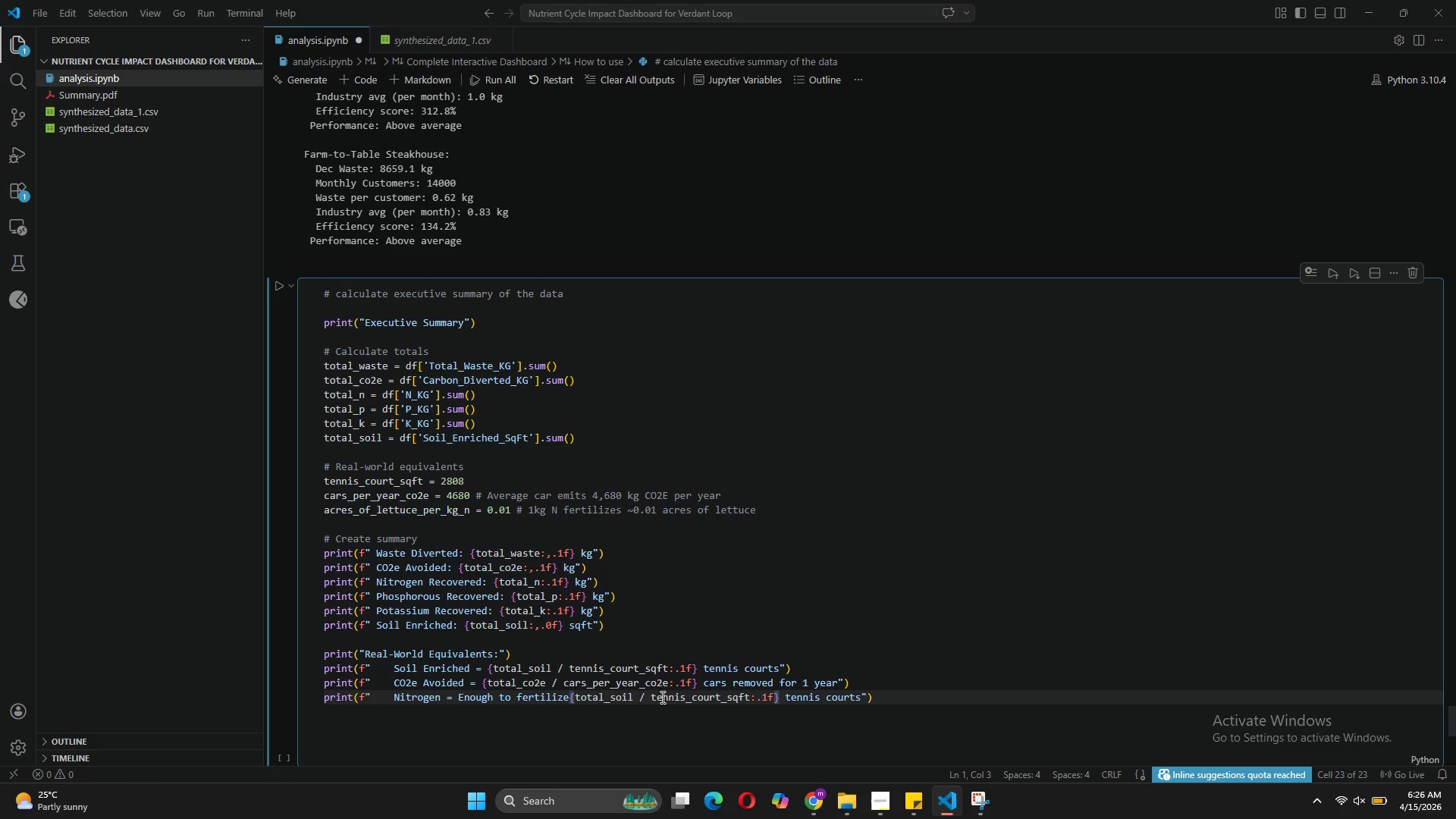 
key(Space)
 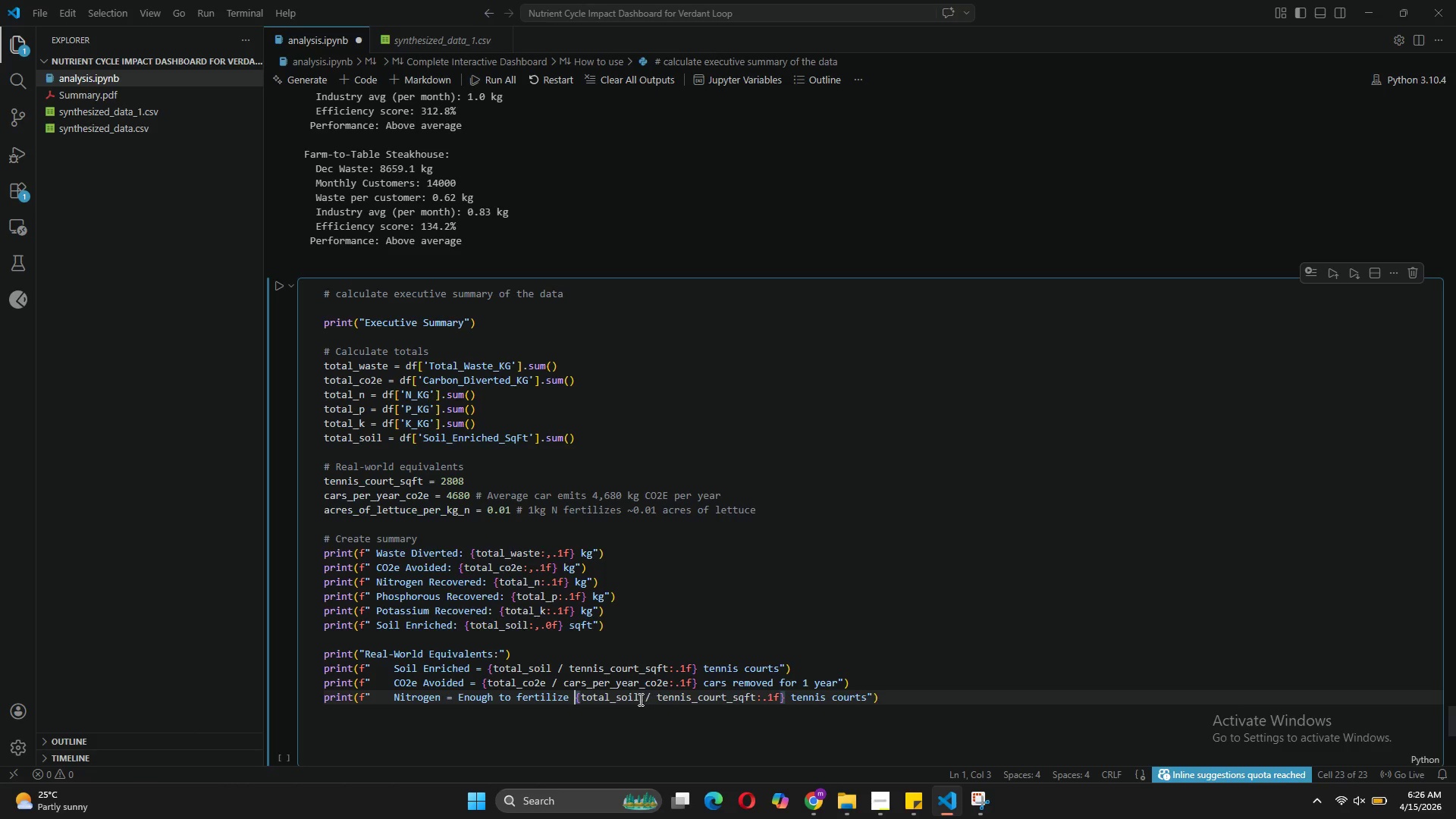 
left_click_drag(start_coordinate=[636, 698], to_coordinate=[615, 698])
 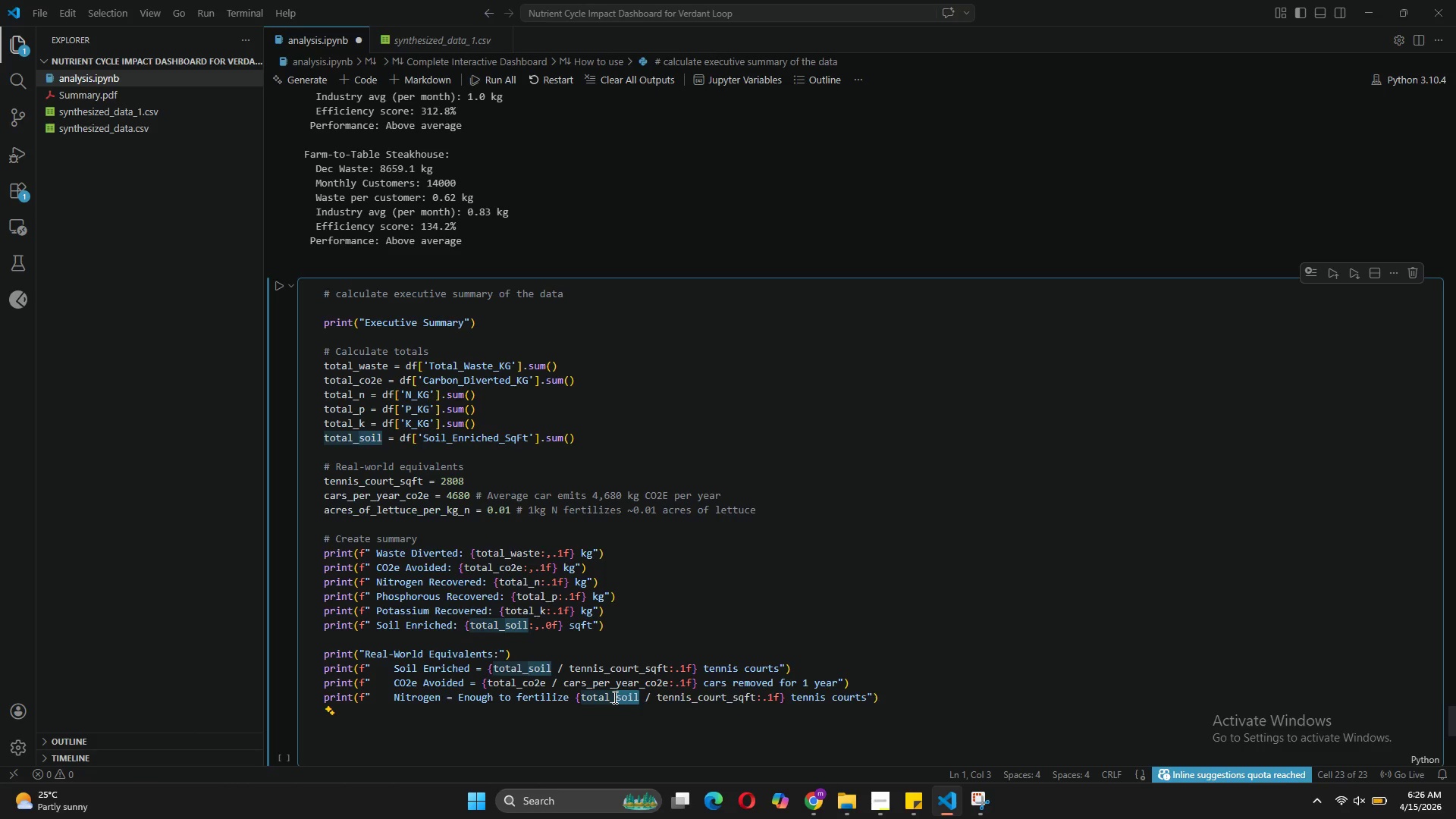 
key(N)
 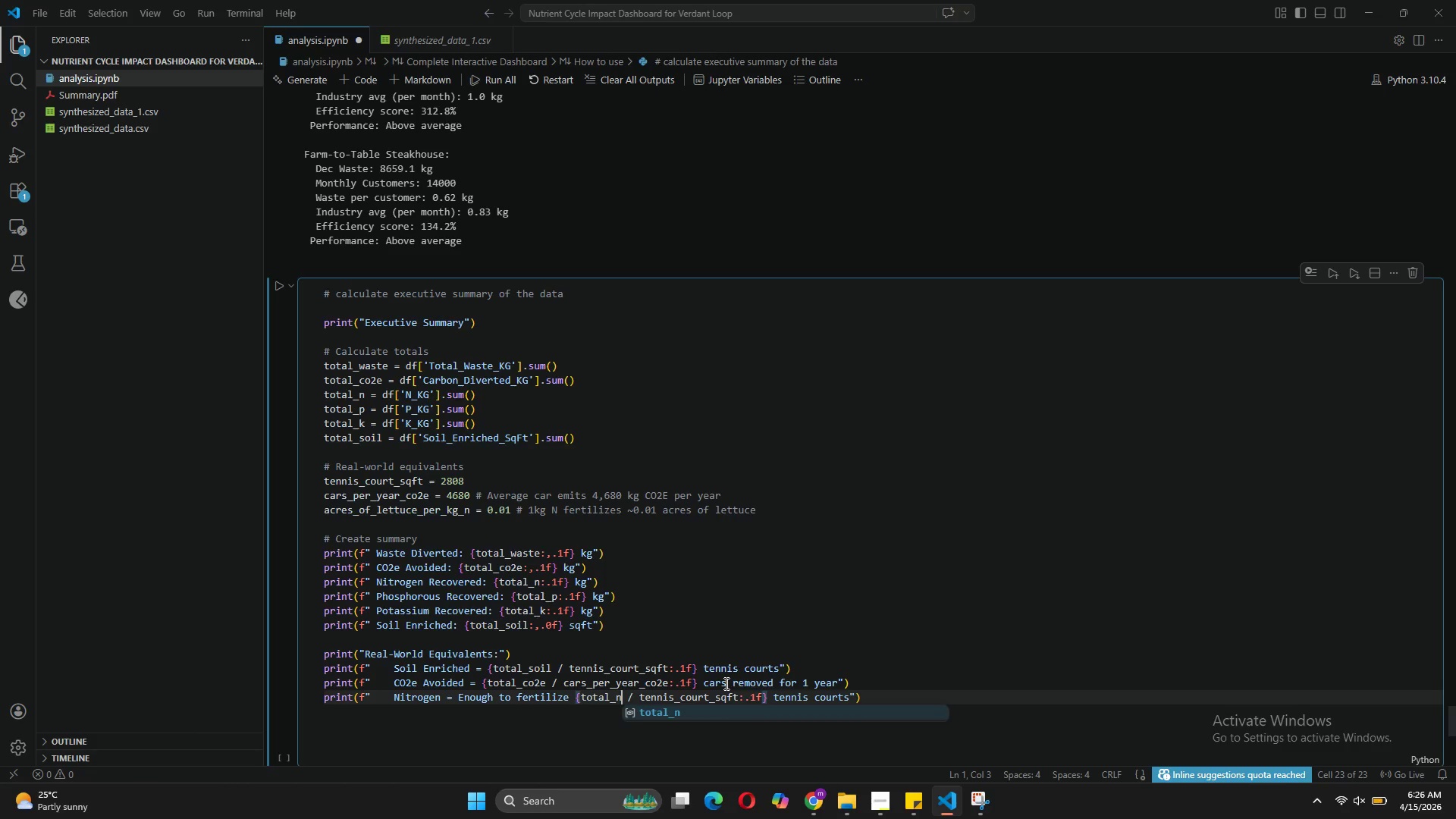 
left_click_drag(start_coordinate=[736, 696], to_coordinate=[641, 703])
 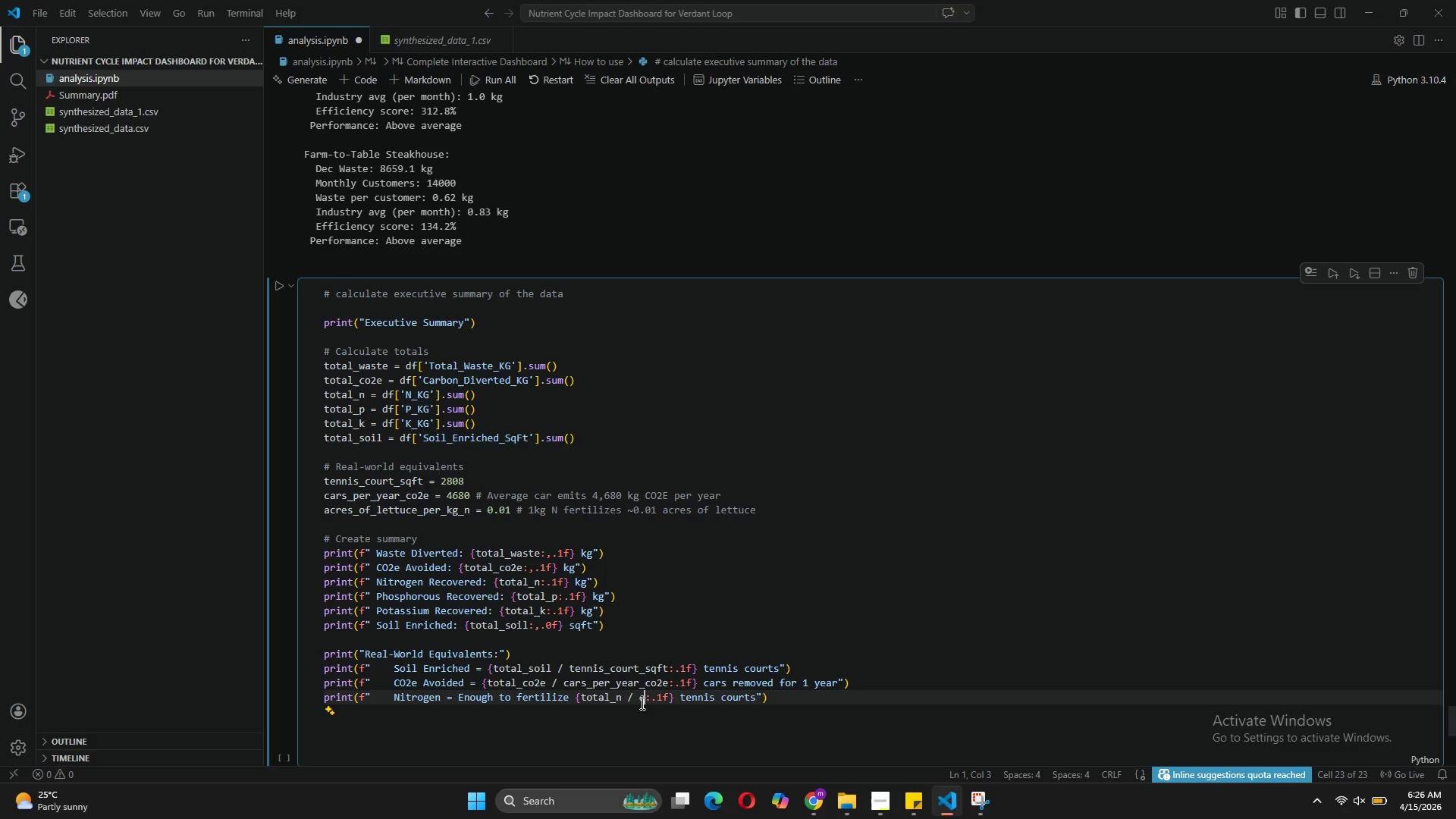 
type(ac)
 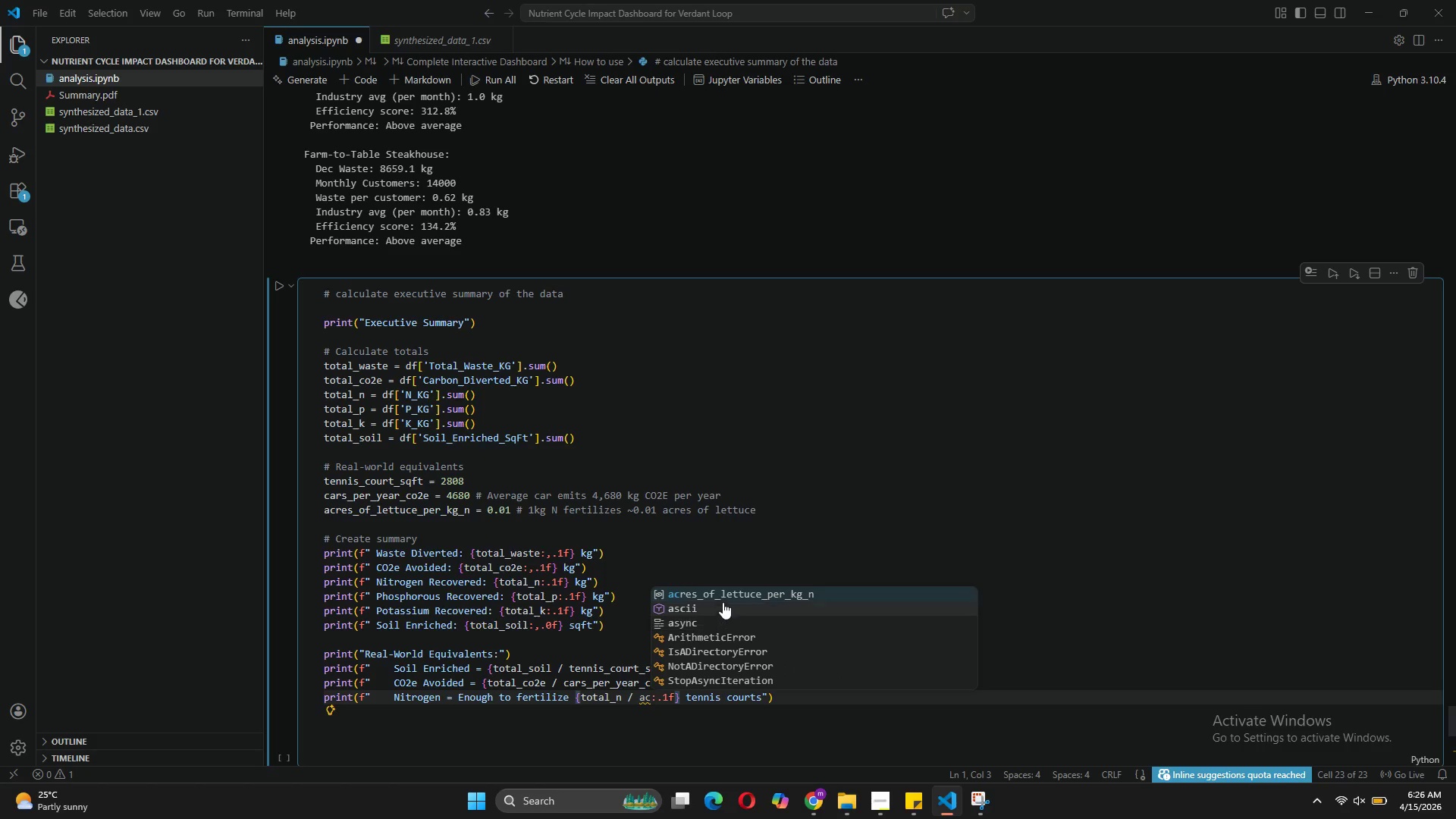 
left_click([723, 597])
 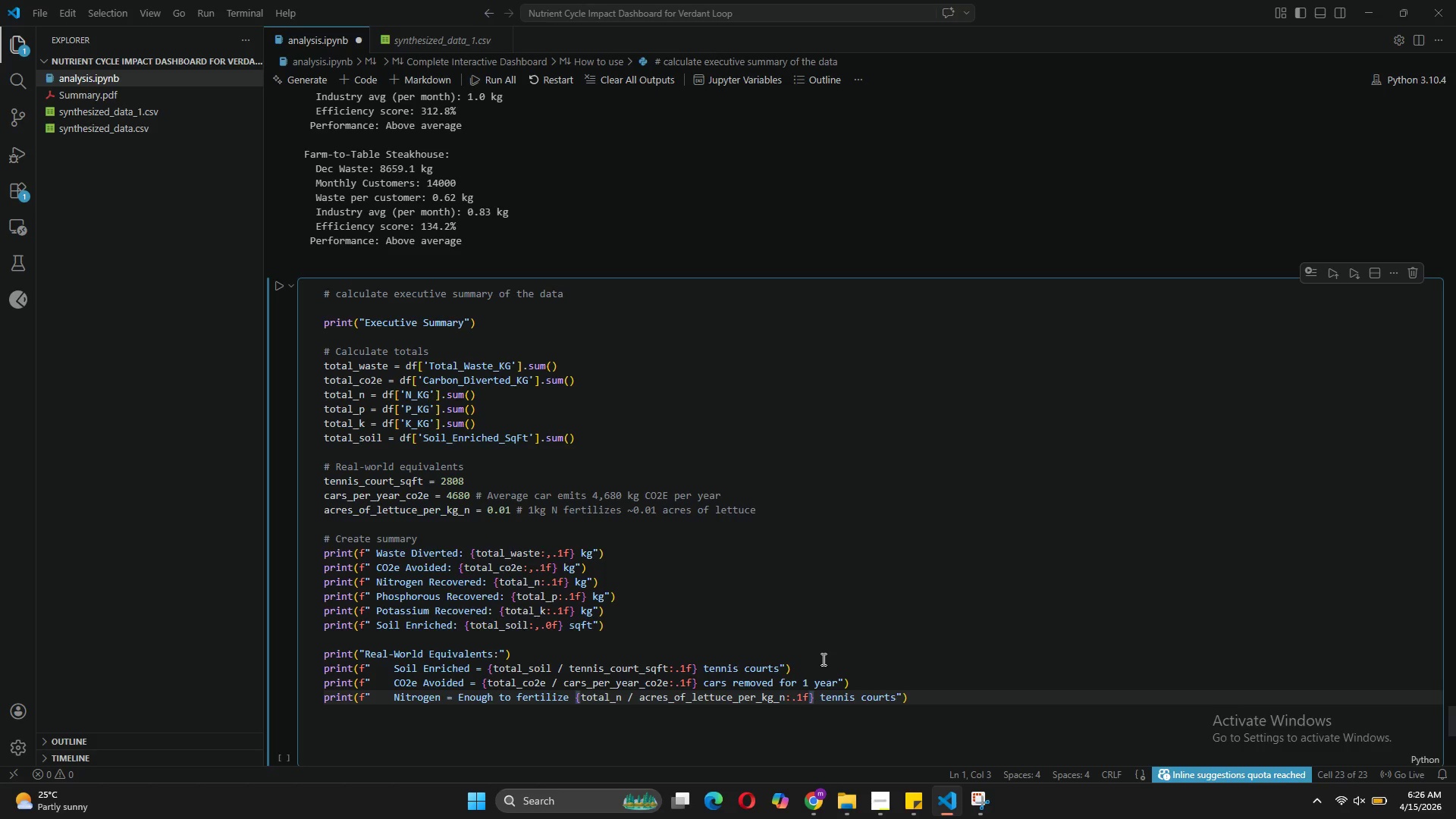 
left_click_drag(start_coordinate=[895, 697], to_coordinate=[821, 698])
 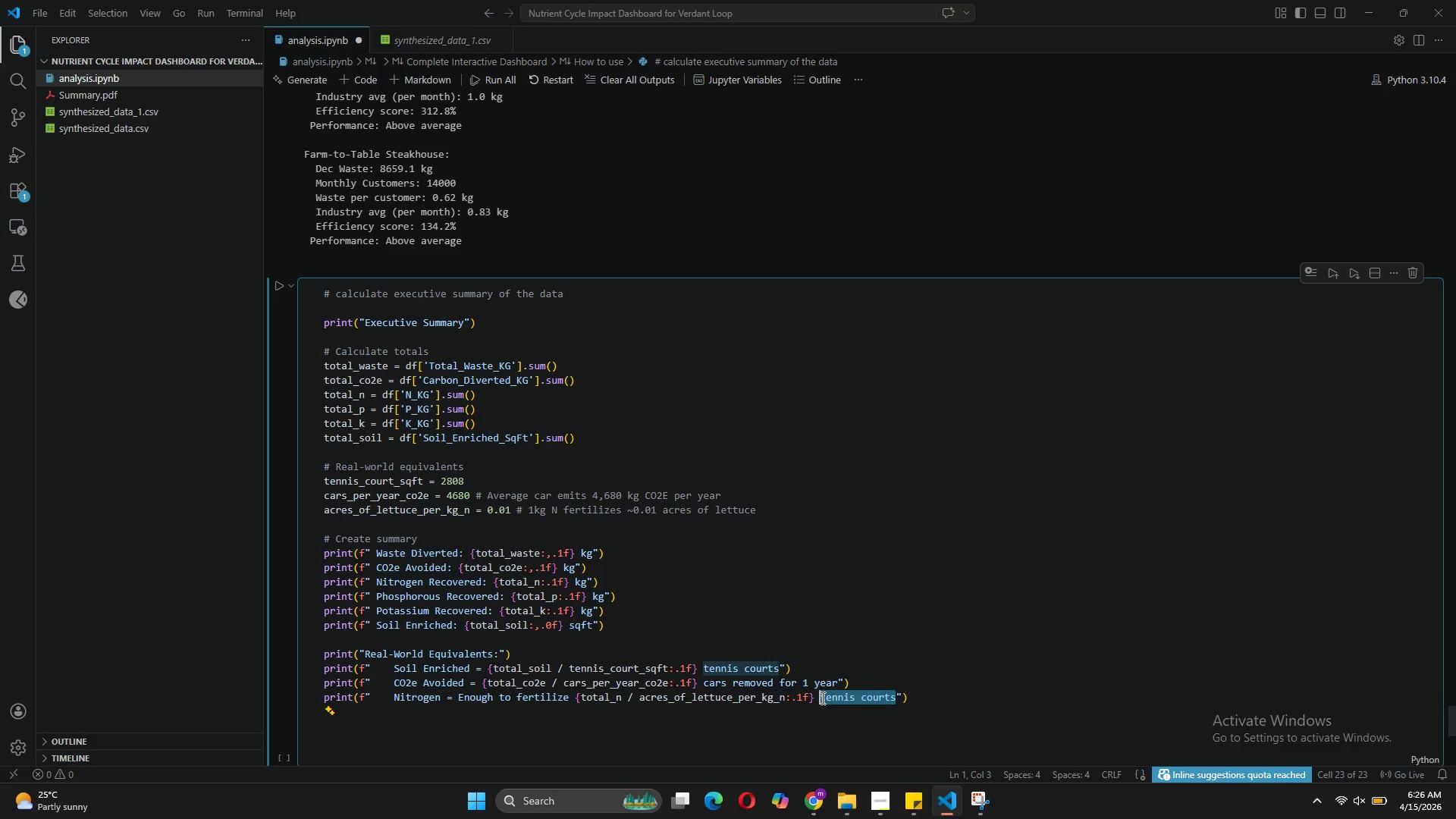 
type(ace)
key(Backspace)
type(res of lettuce)
 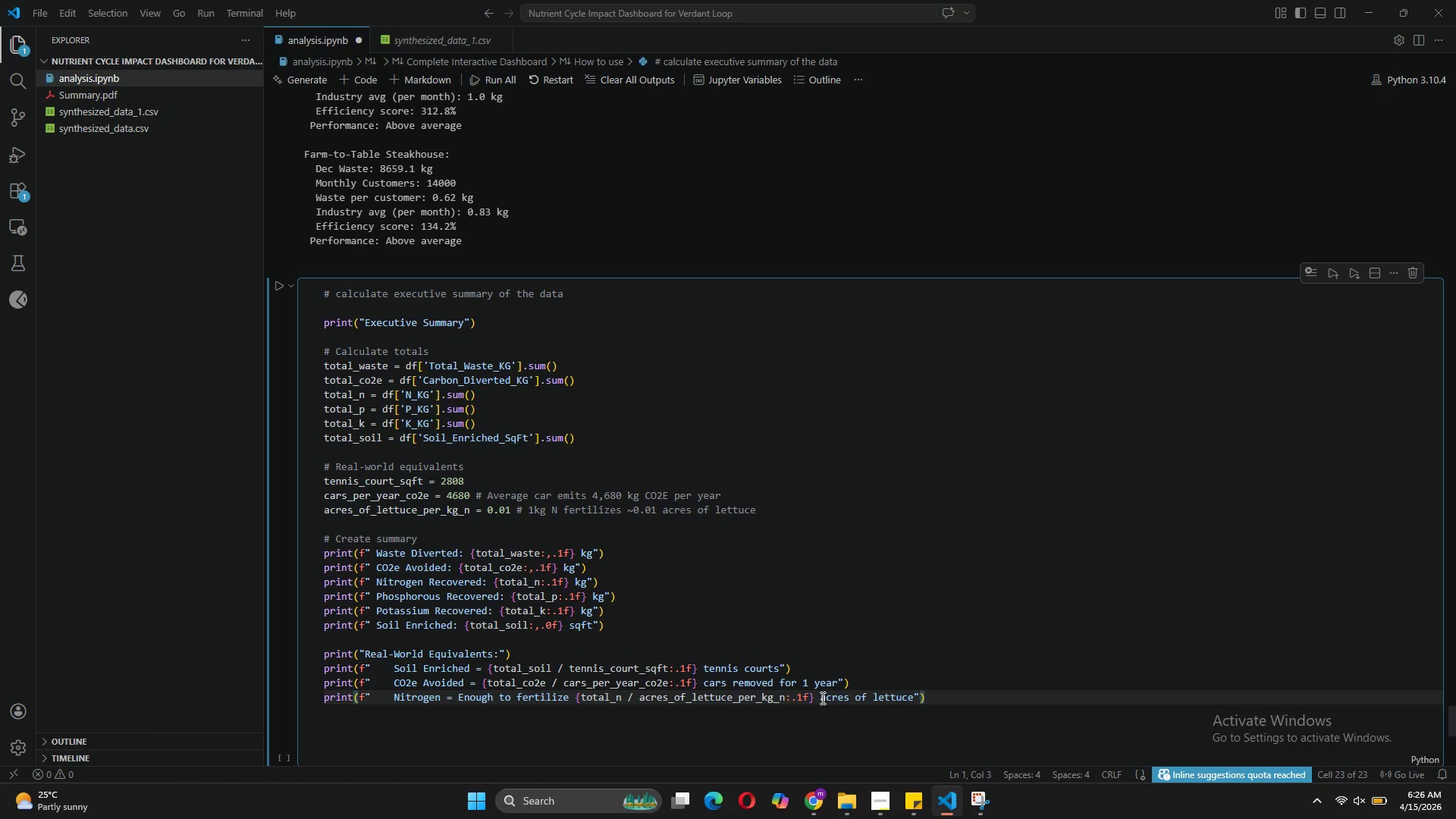 
left_click([944, 694])
 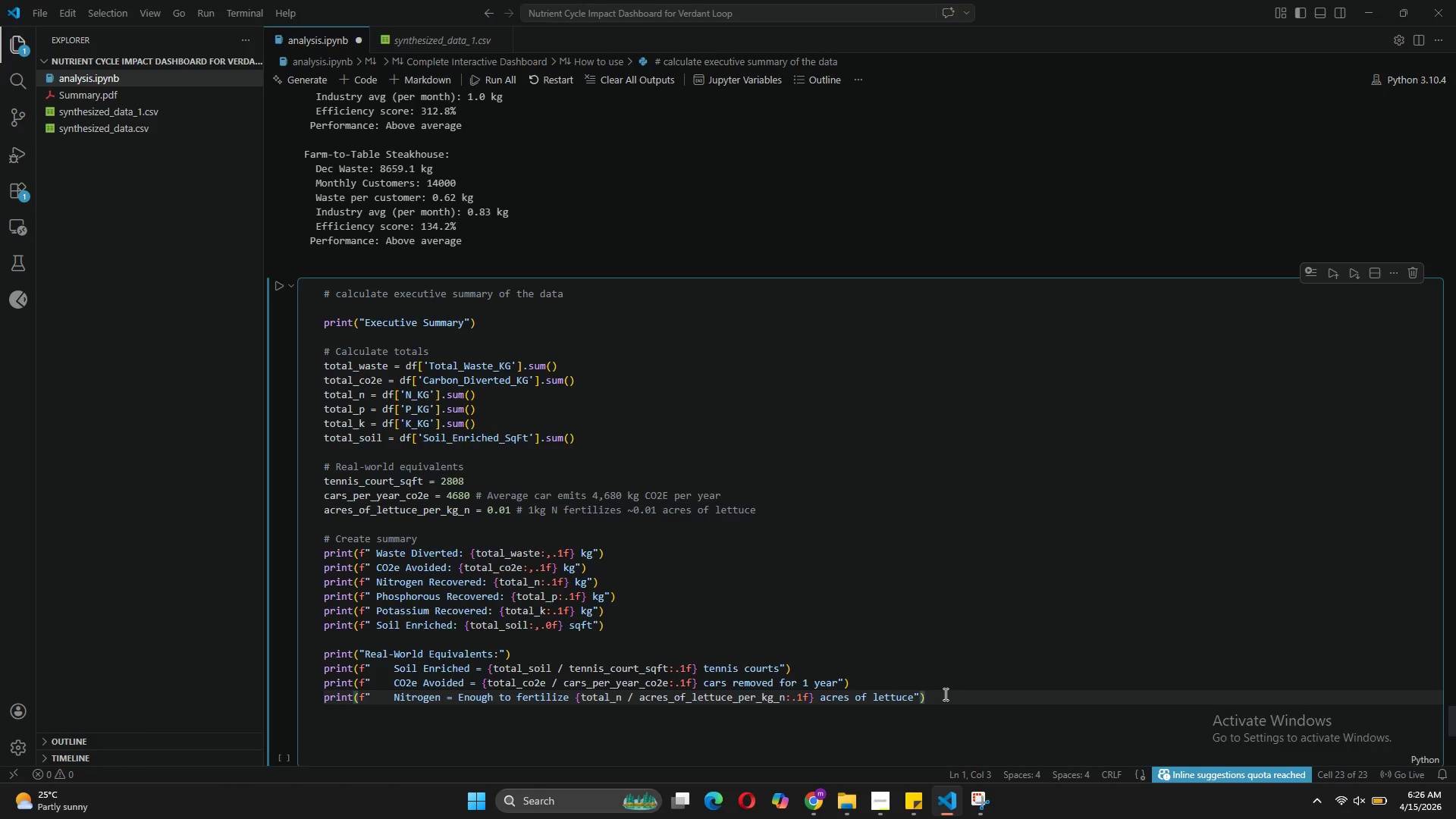 
scroll: coordinate [944, 694], scroll_direction: down, amount: 2.0
 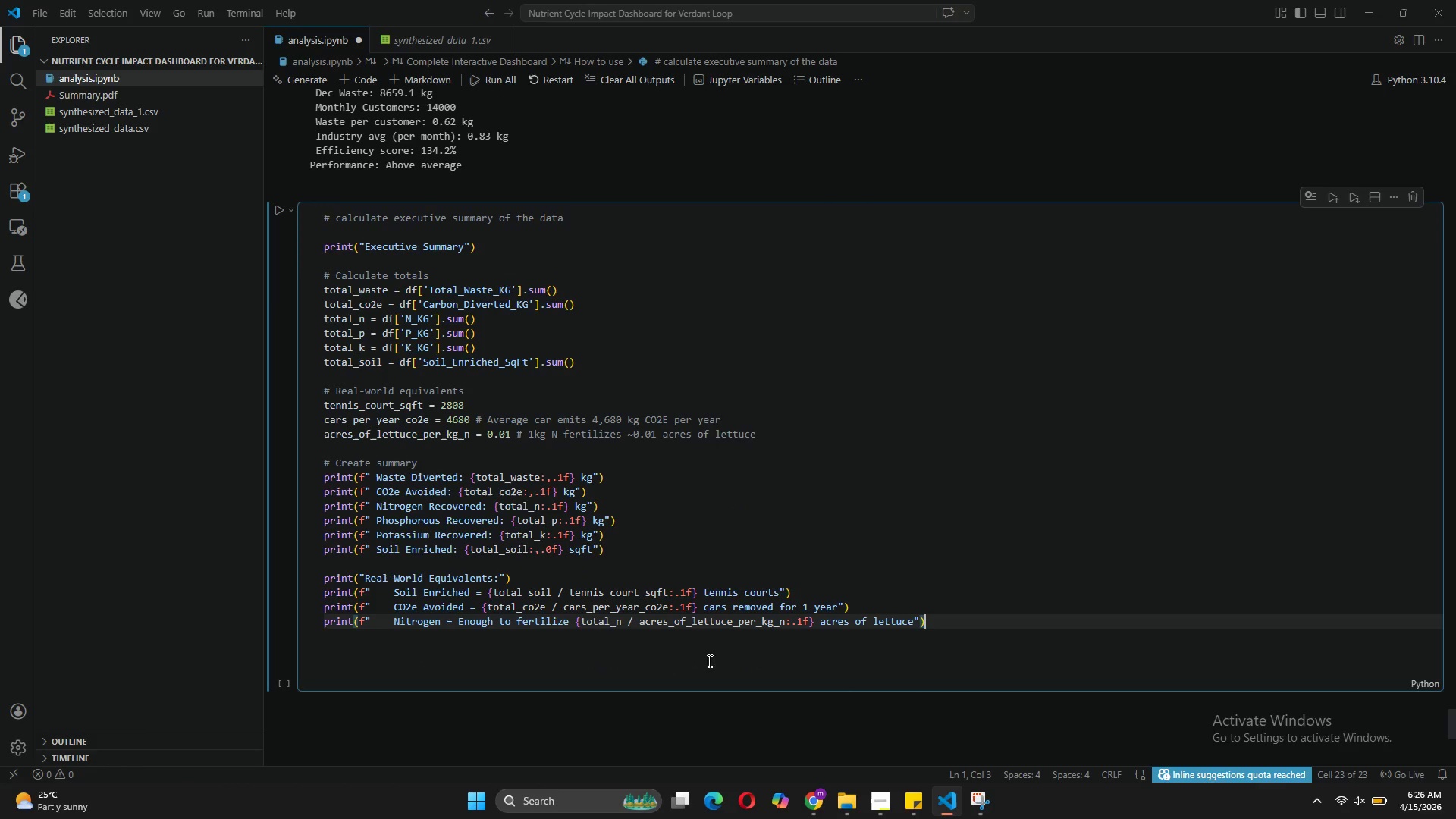 
left_click([613, 649])
 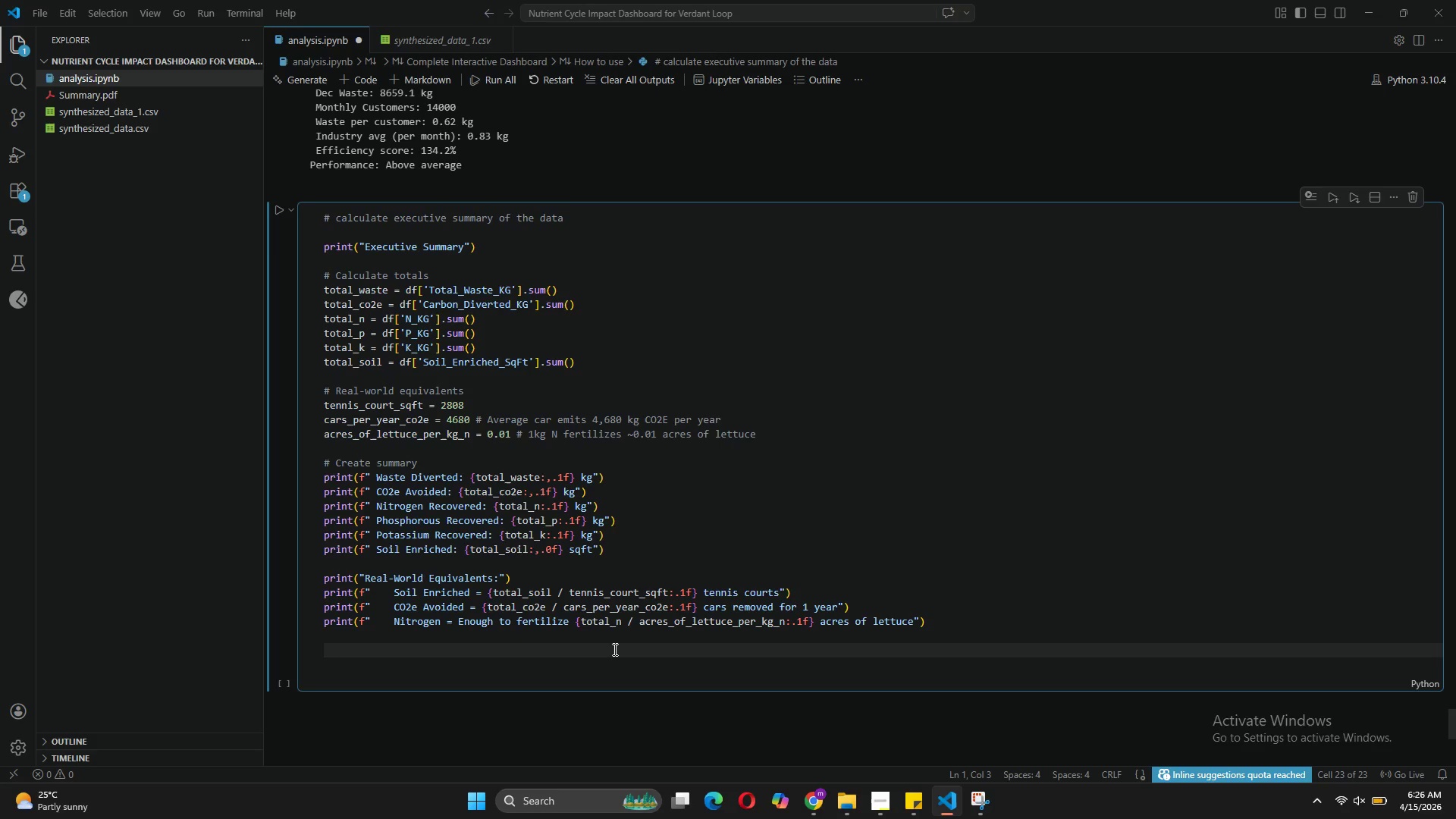 
type(summary_data = {)
 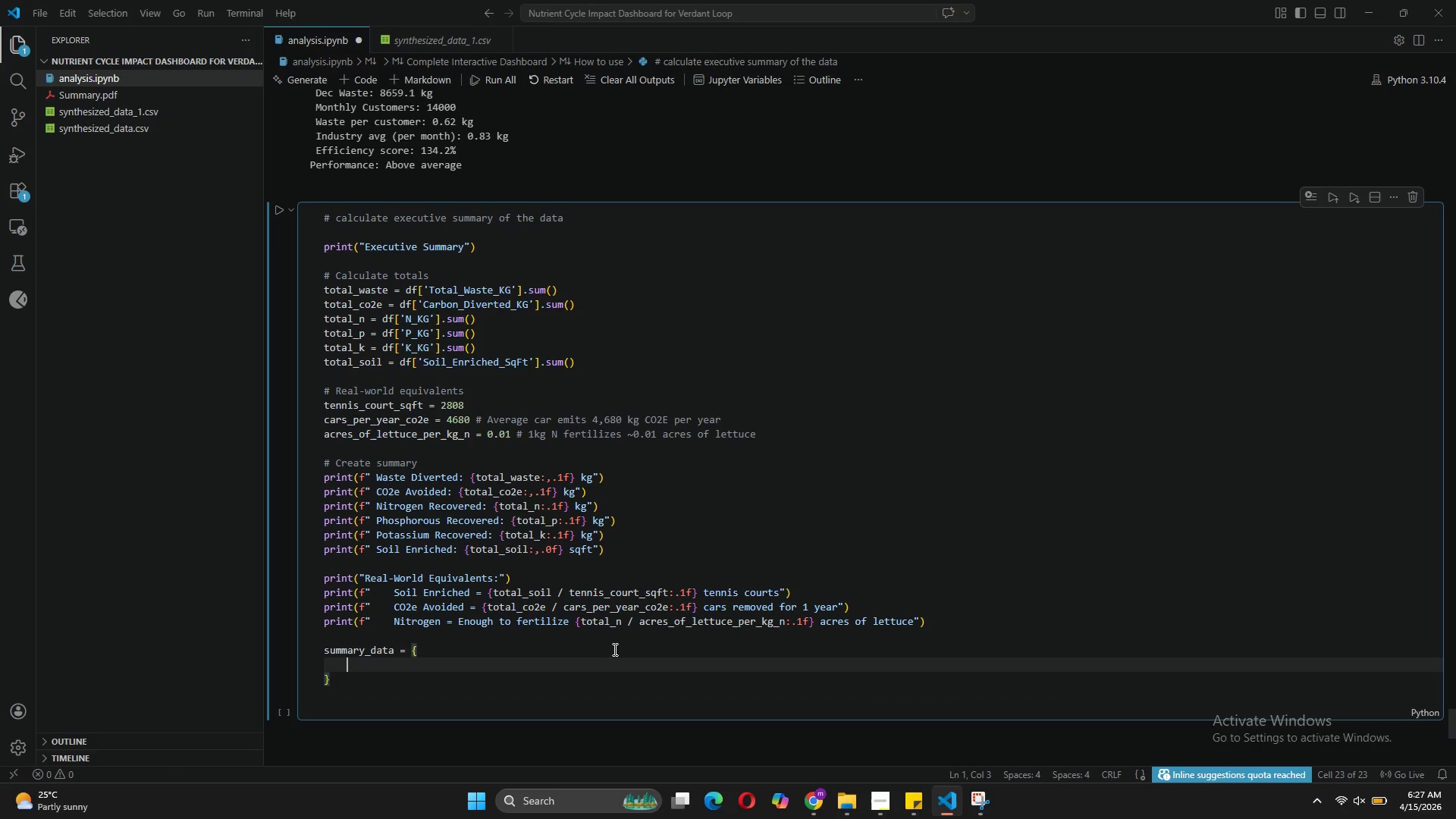 
 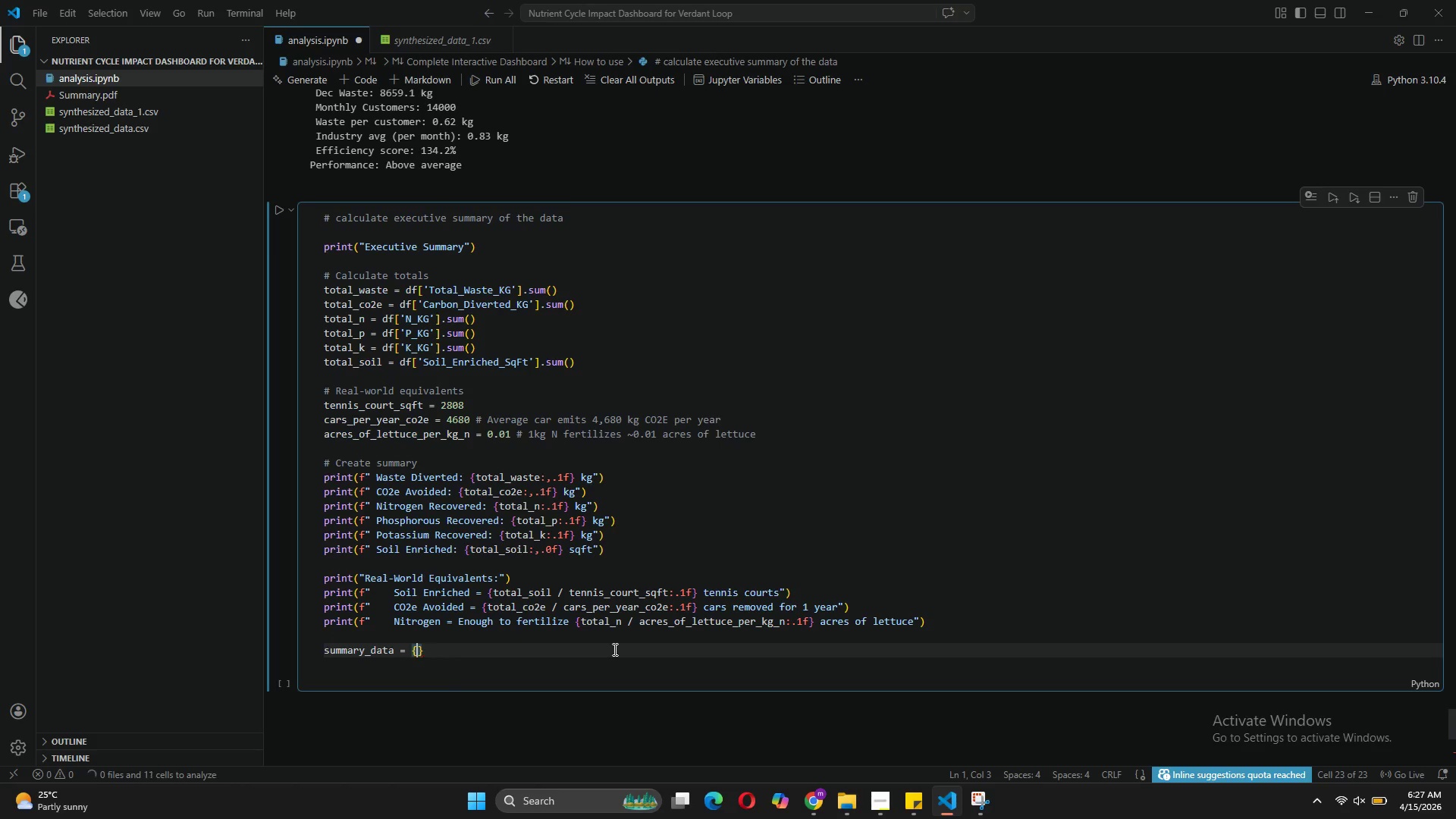 
key(Enter)
 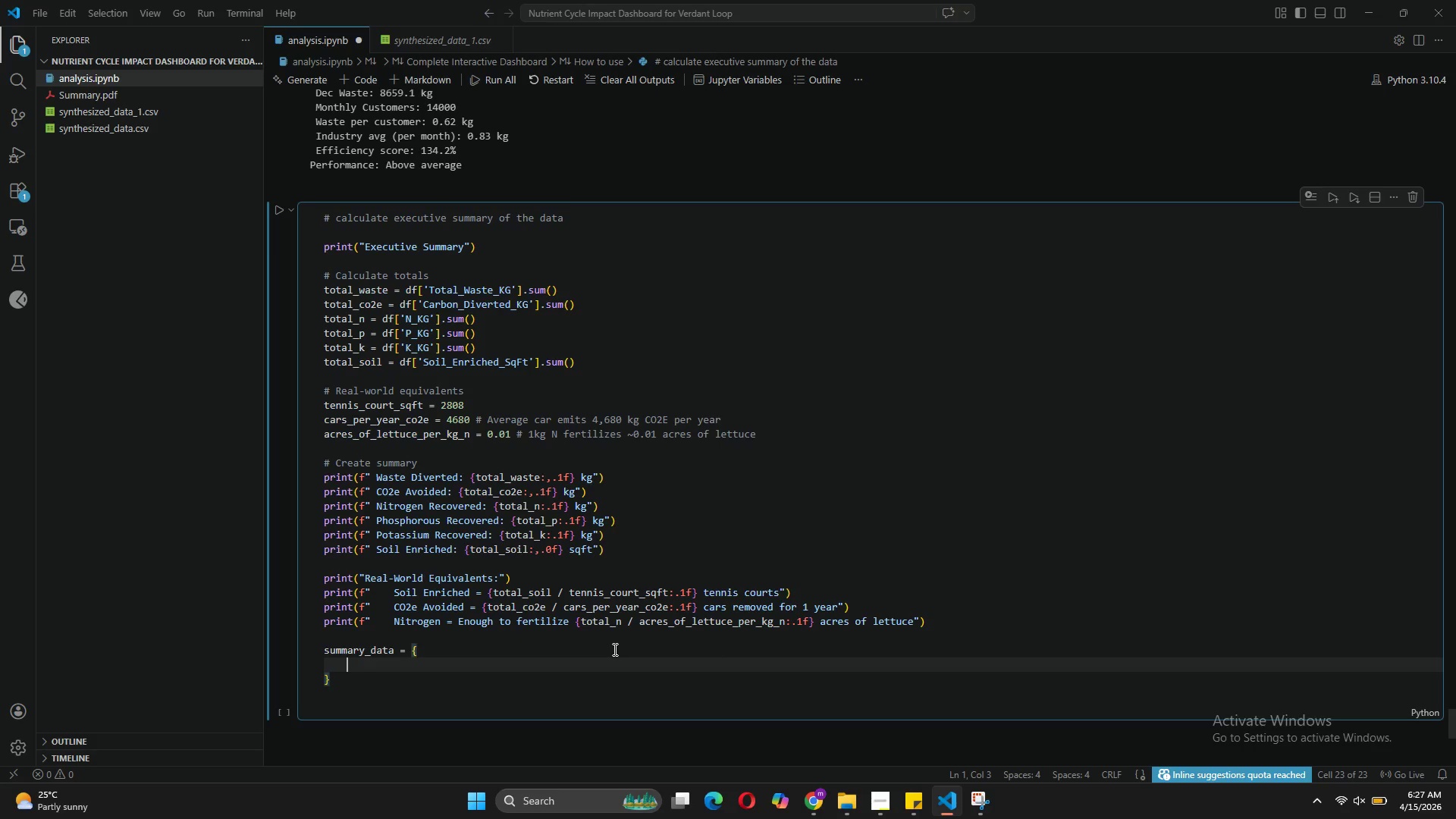 
type('Metric)
 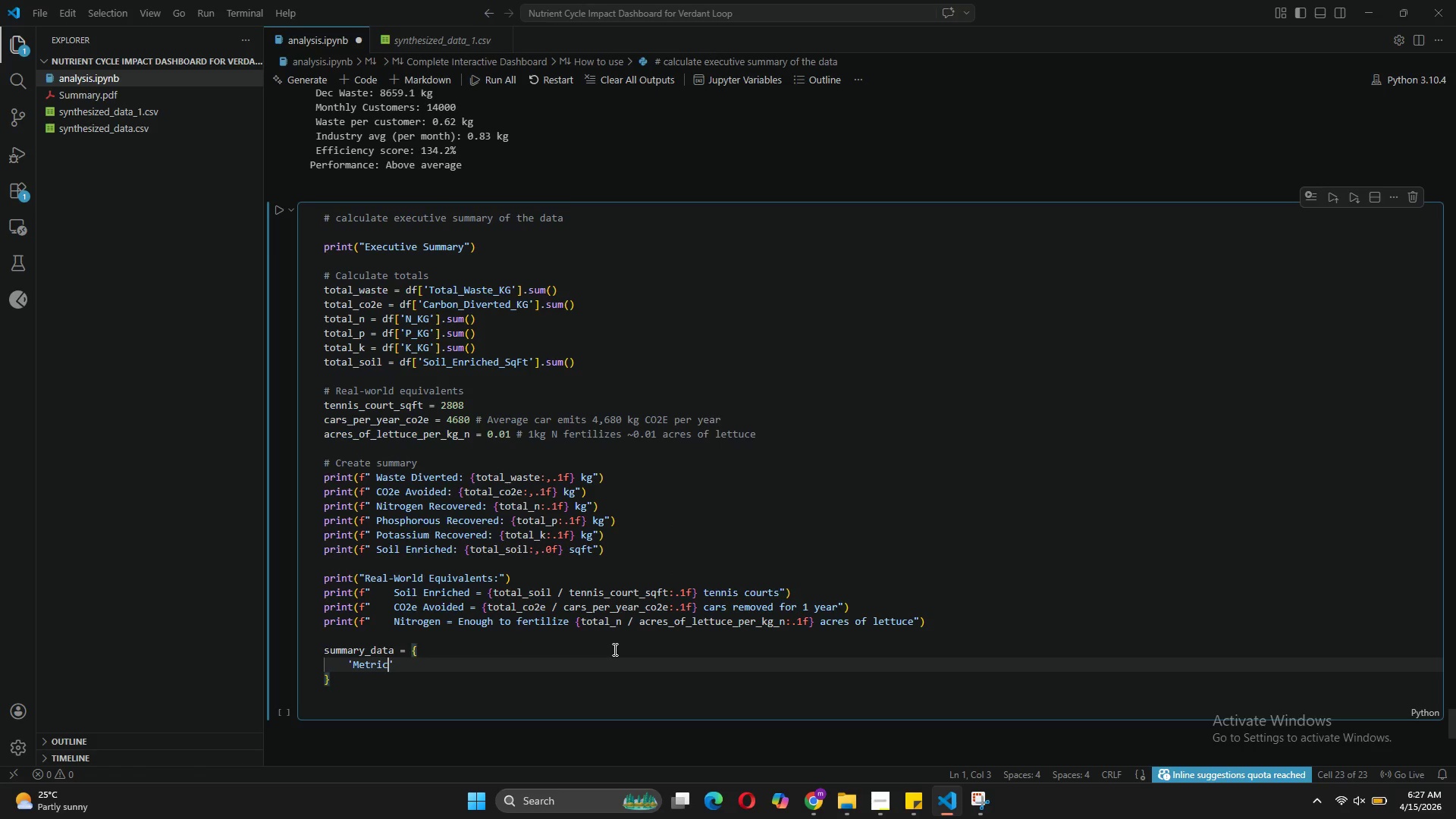 
key(ArrowRight)
 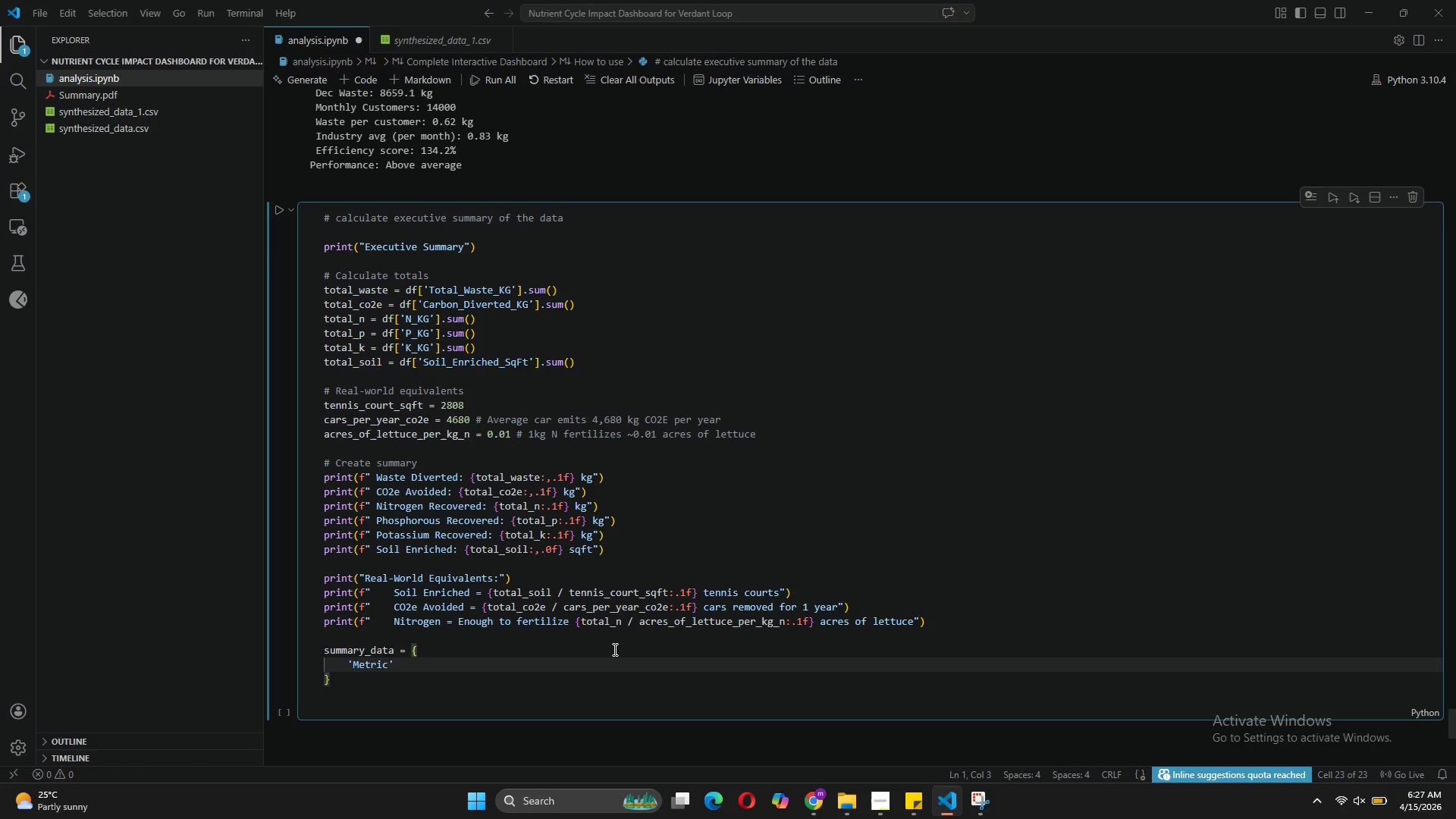 
key(Shift+Semicolon)
 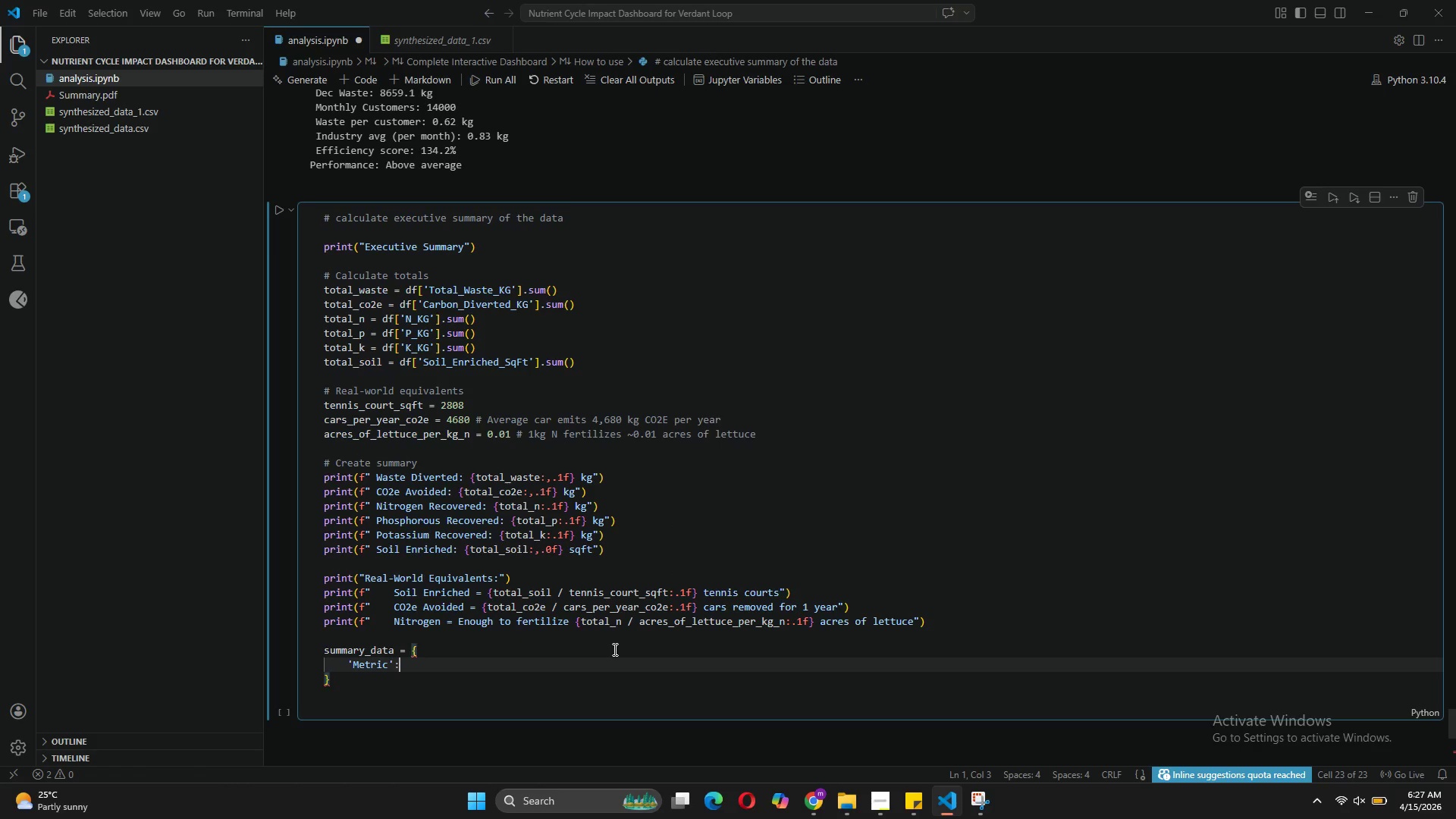 
key(Space)
 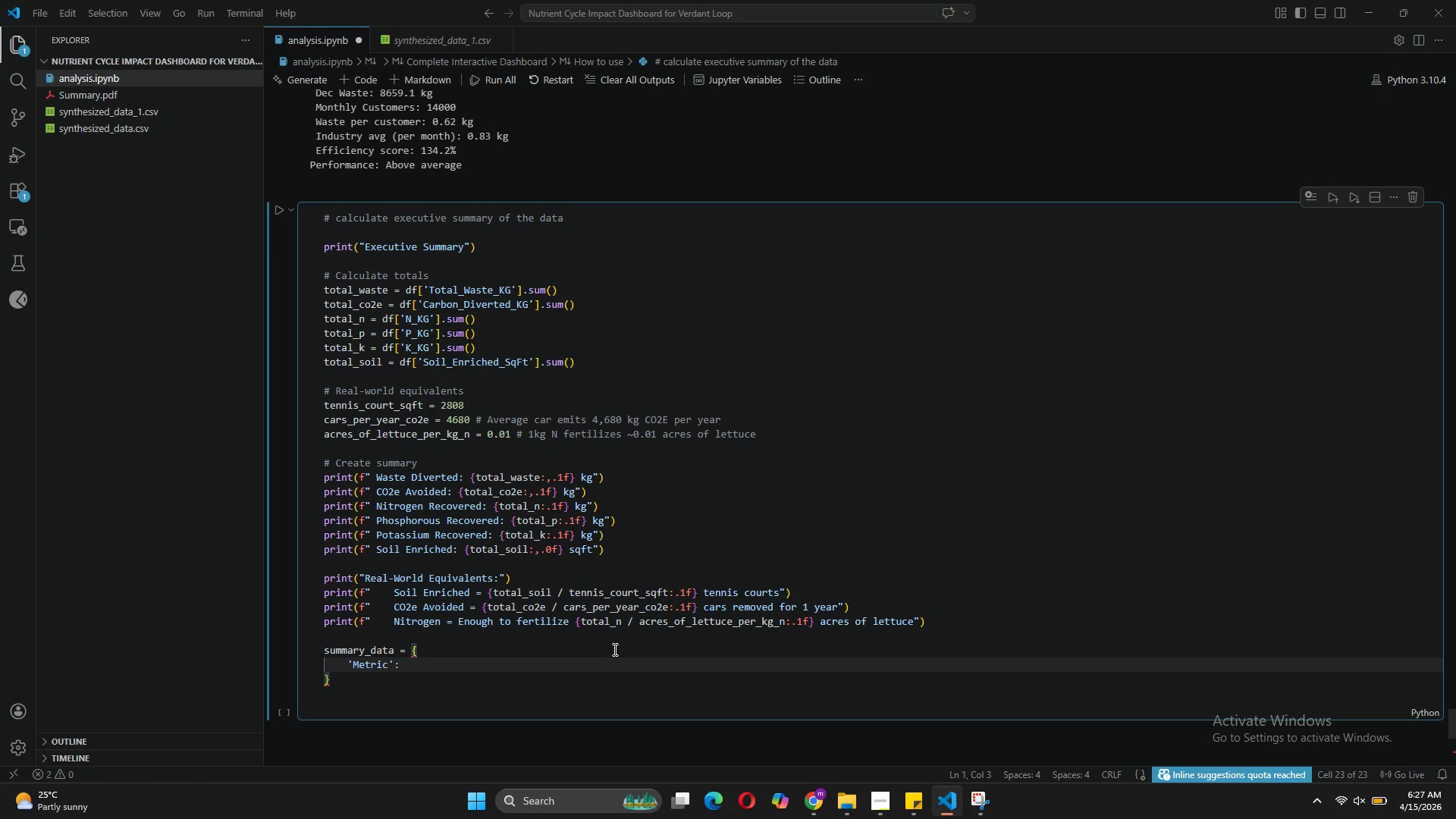 
key(Shift+BracketLeft)
 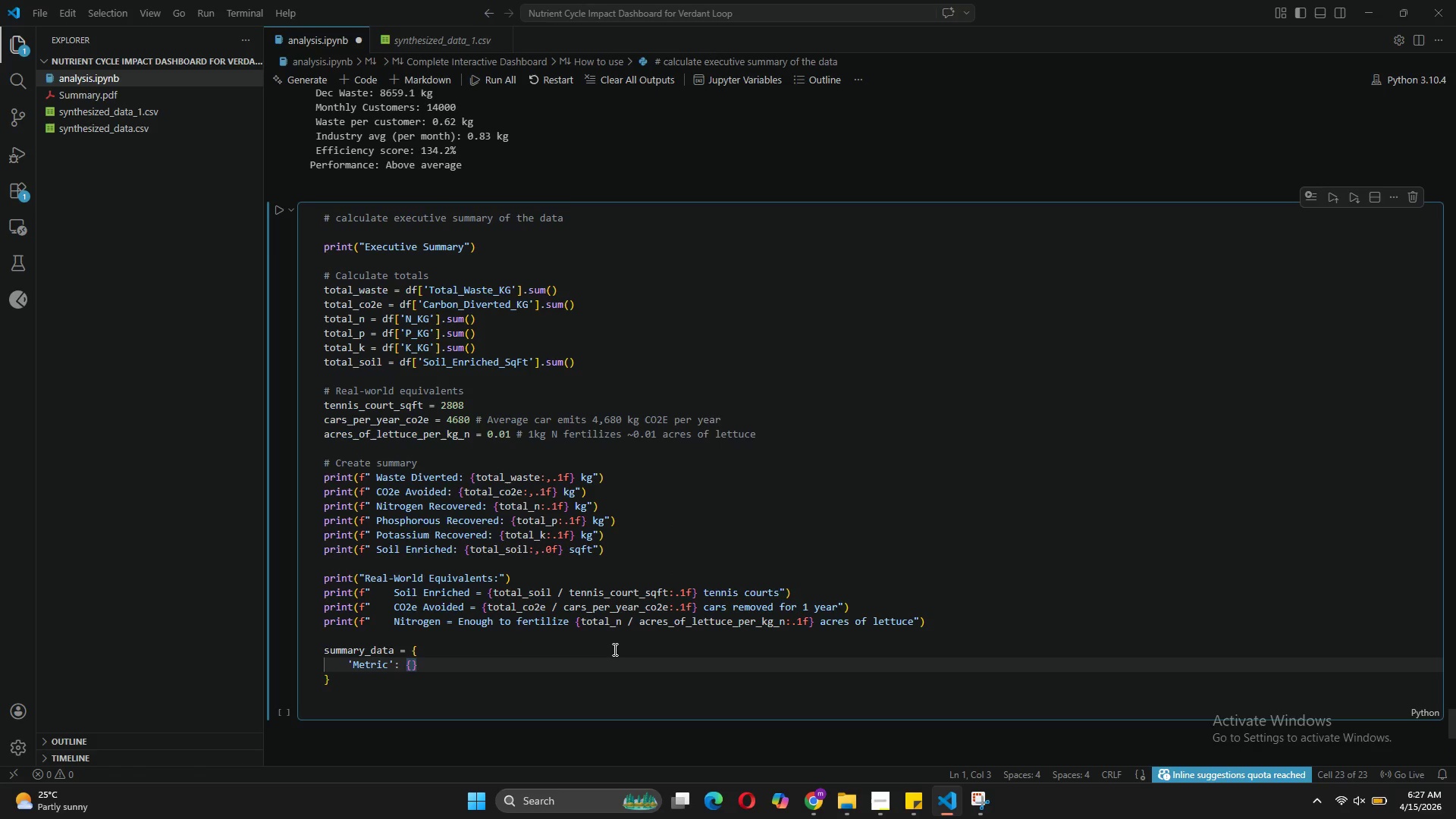 
key(Backspace)
 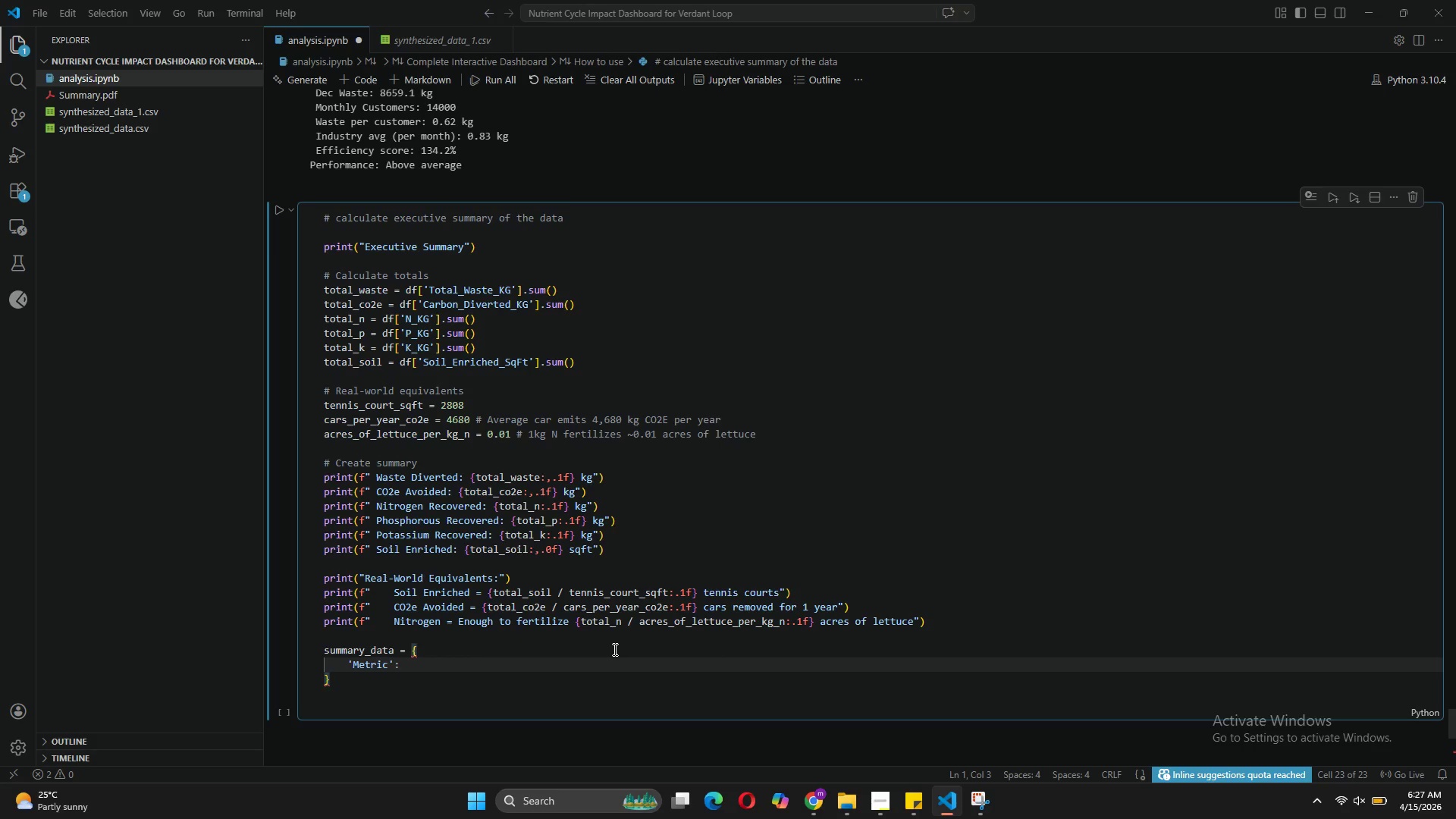 
key(BracketLeft)
 